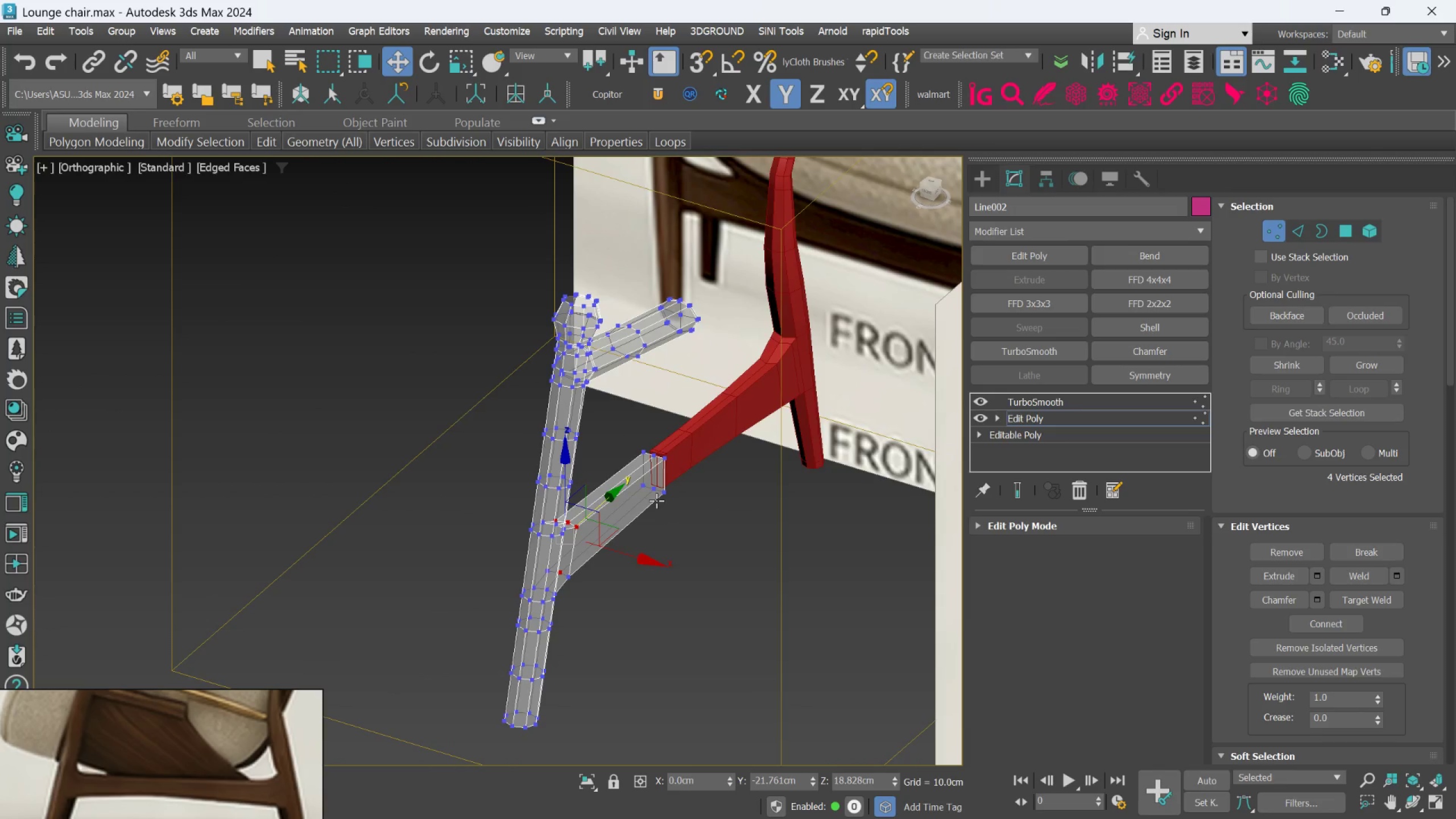 
left_click([1017, 414])
 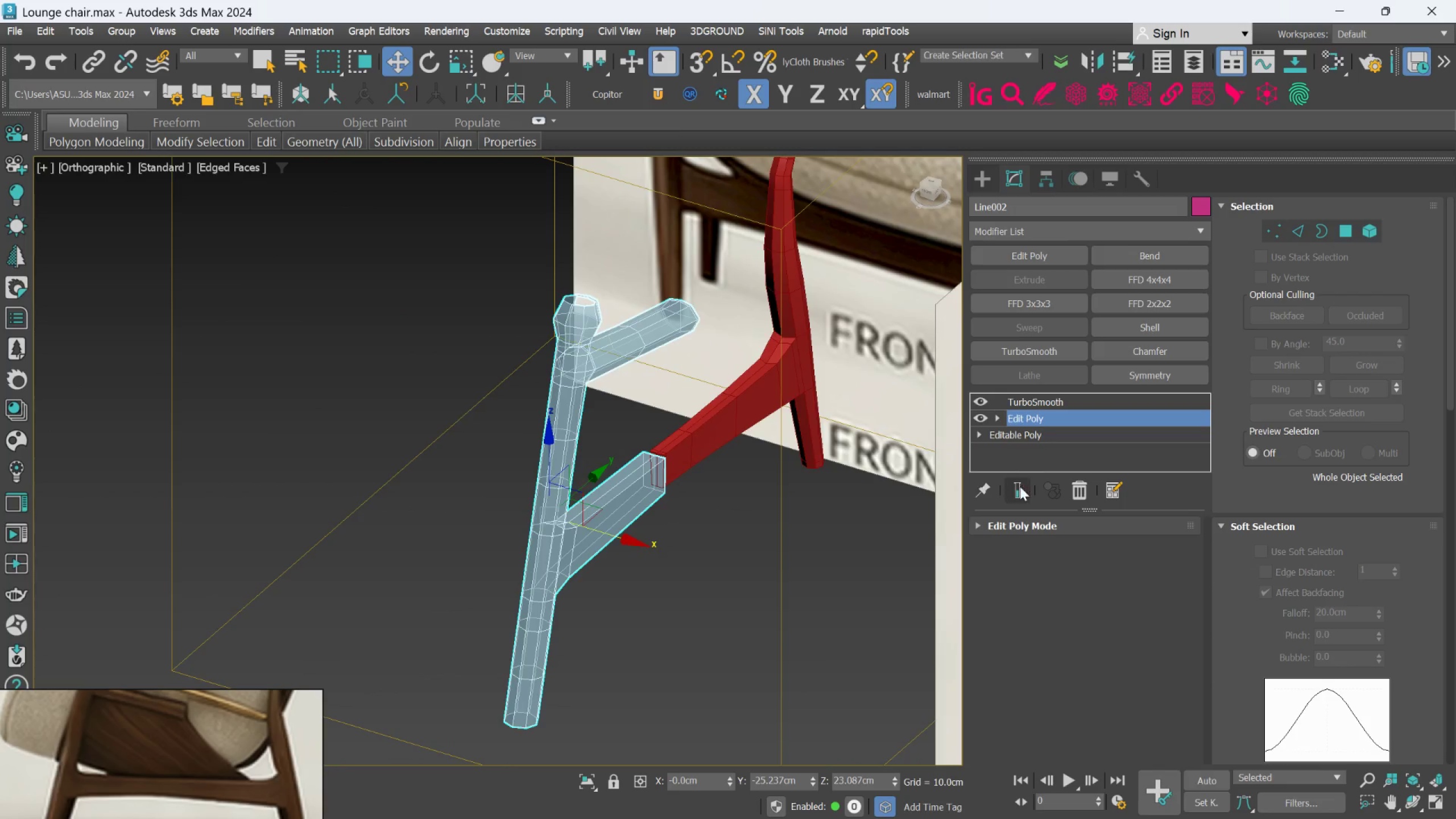 
mouse_move([1012, 485])
 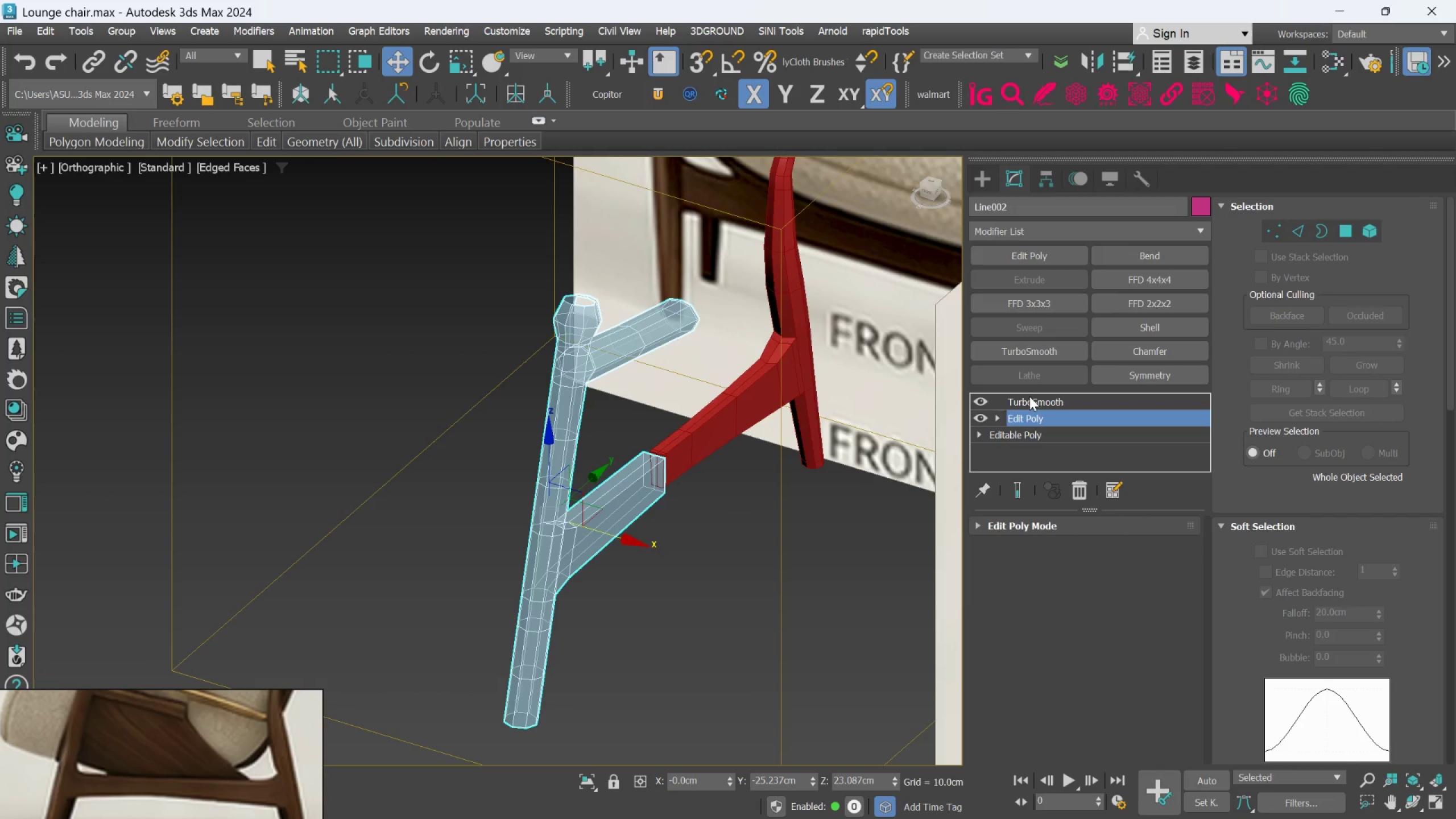 
left_click([1029, 396])
 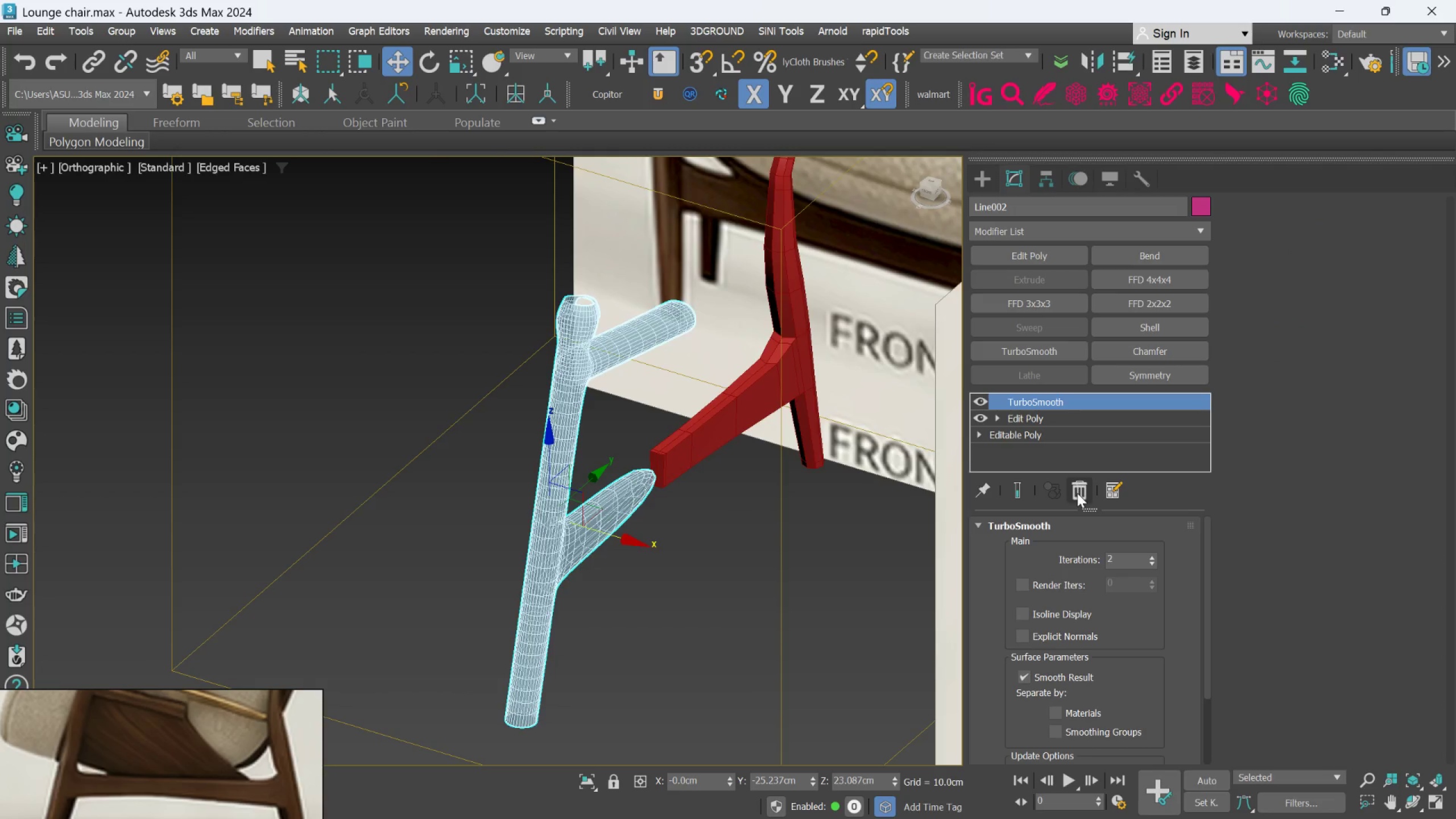 
left_click([1077, 493])
 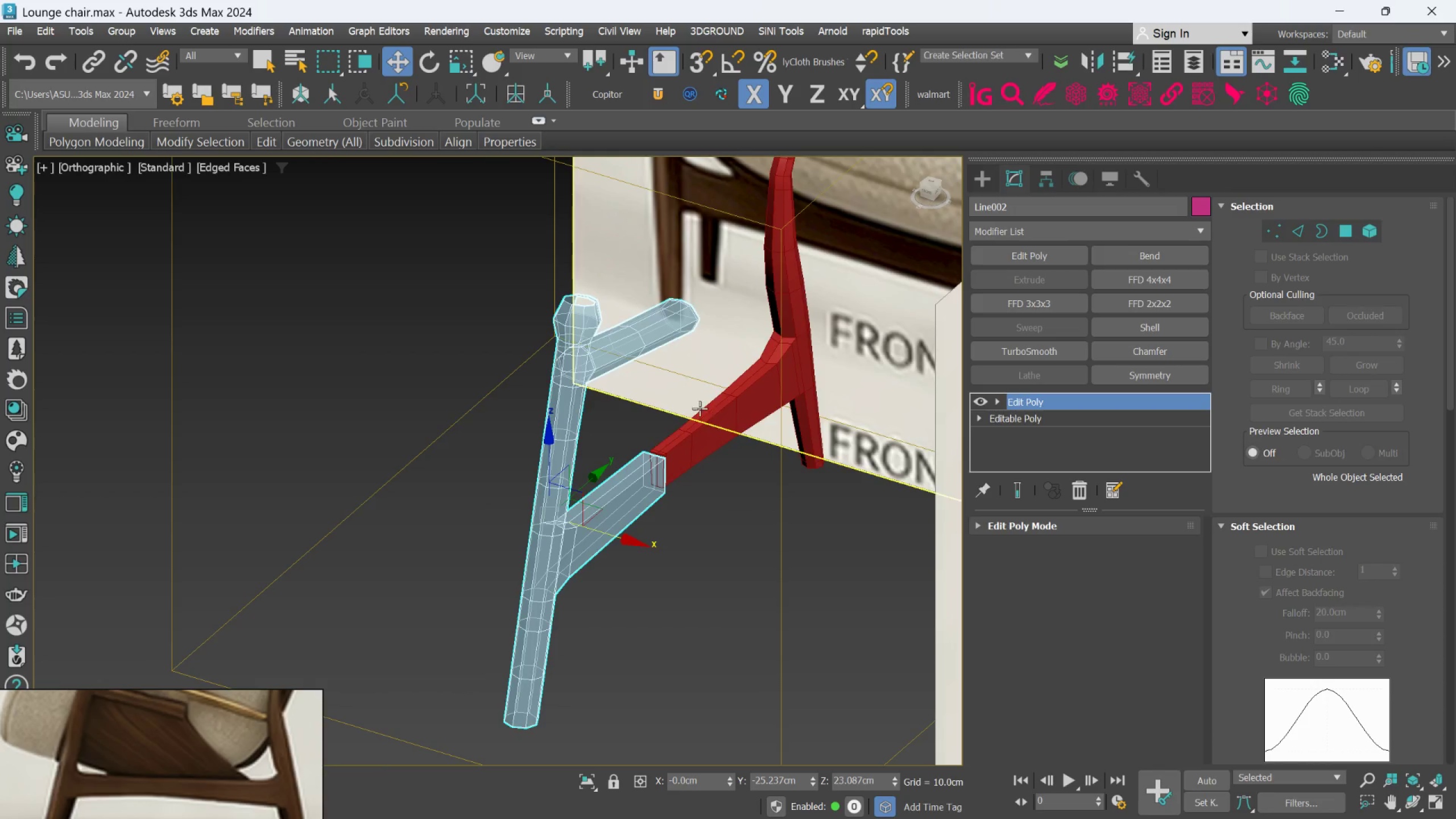 
left_click([737, 429])
 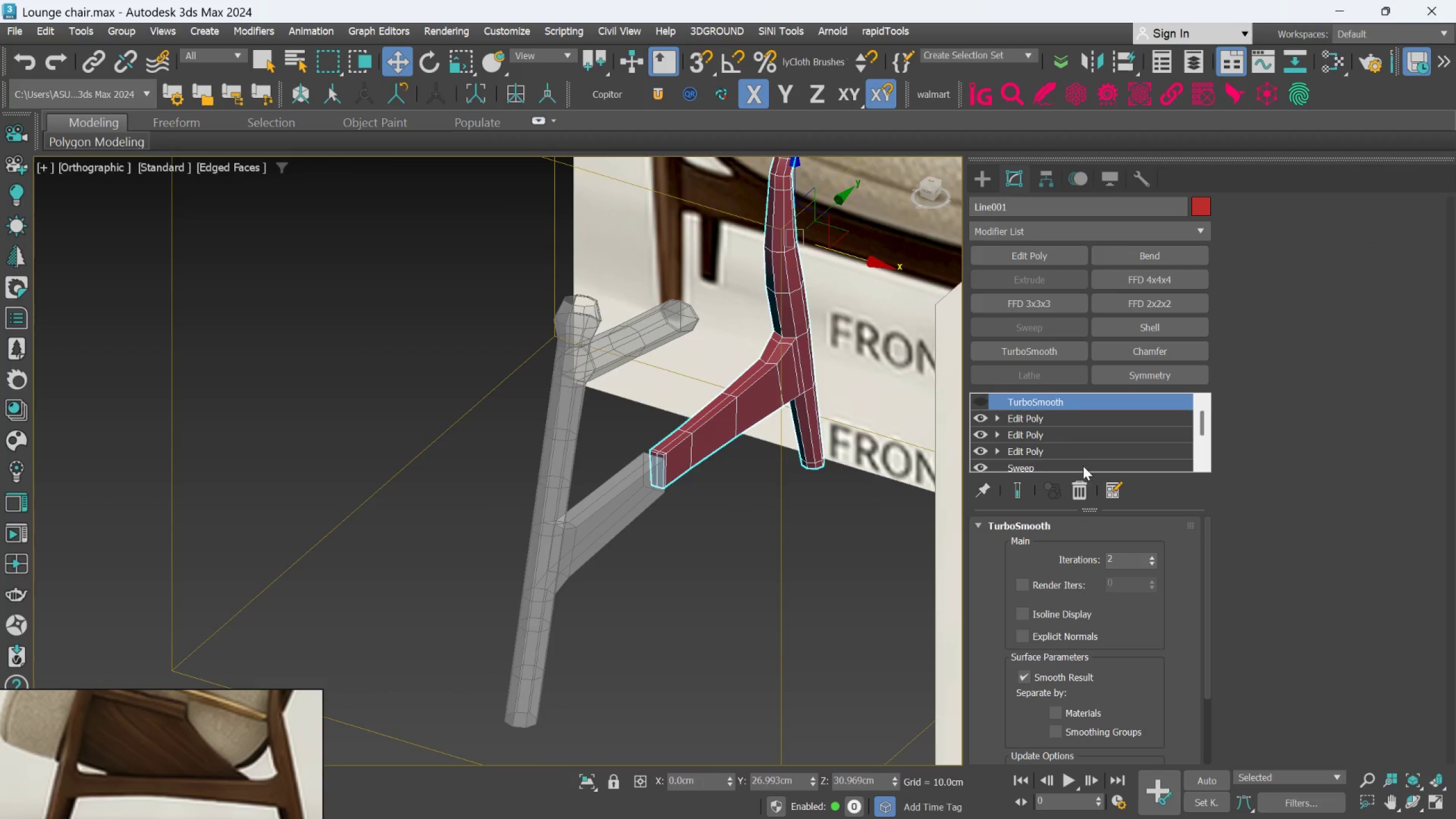 
left_click([1079, 487])
 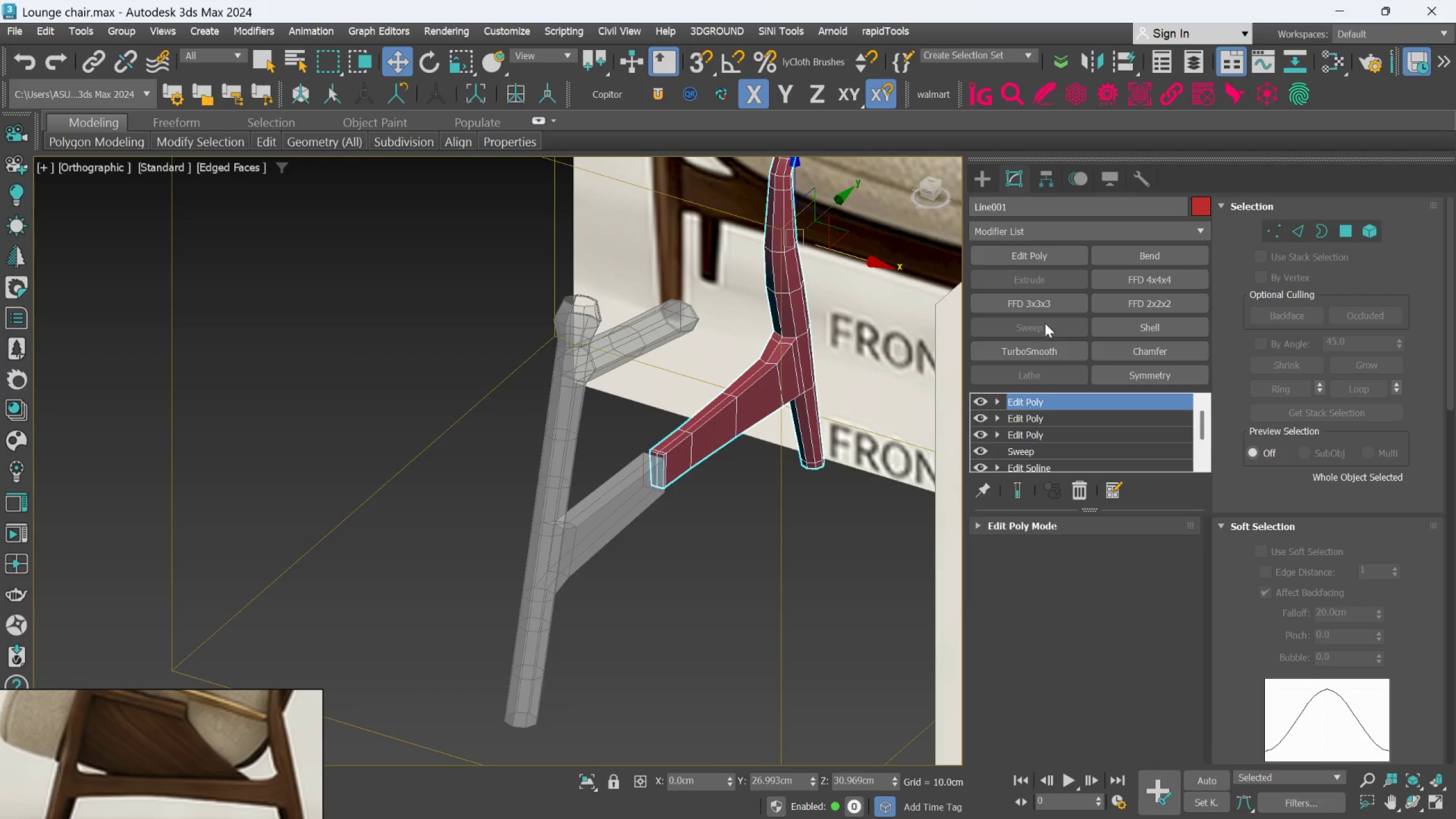 
left_click([1015, 255])
 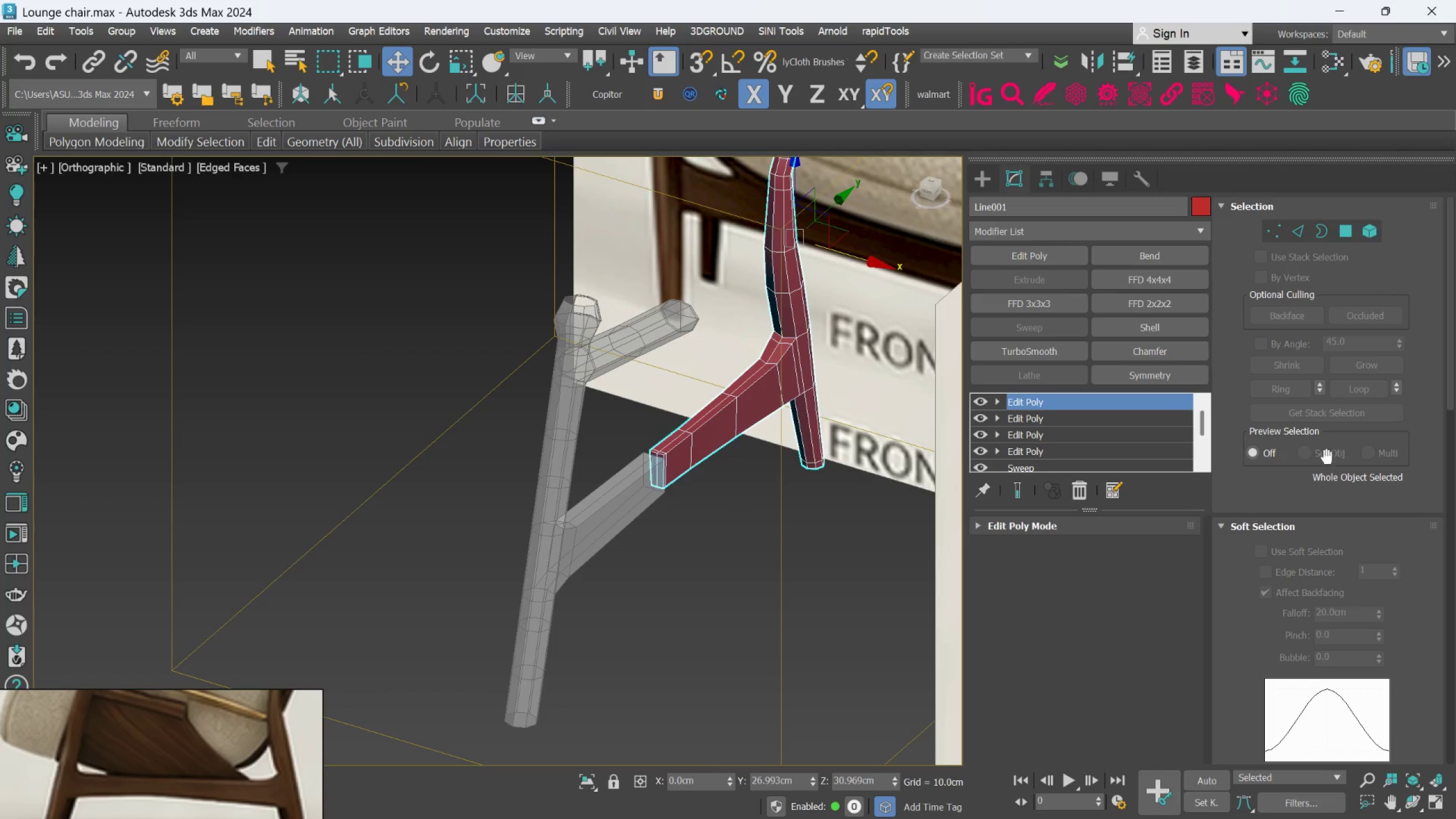 
scroll: coordinate [1299, 665], scroll_direction: down, amount: 27.0
 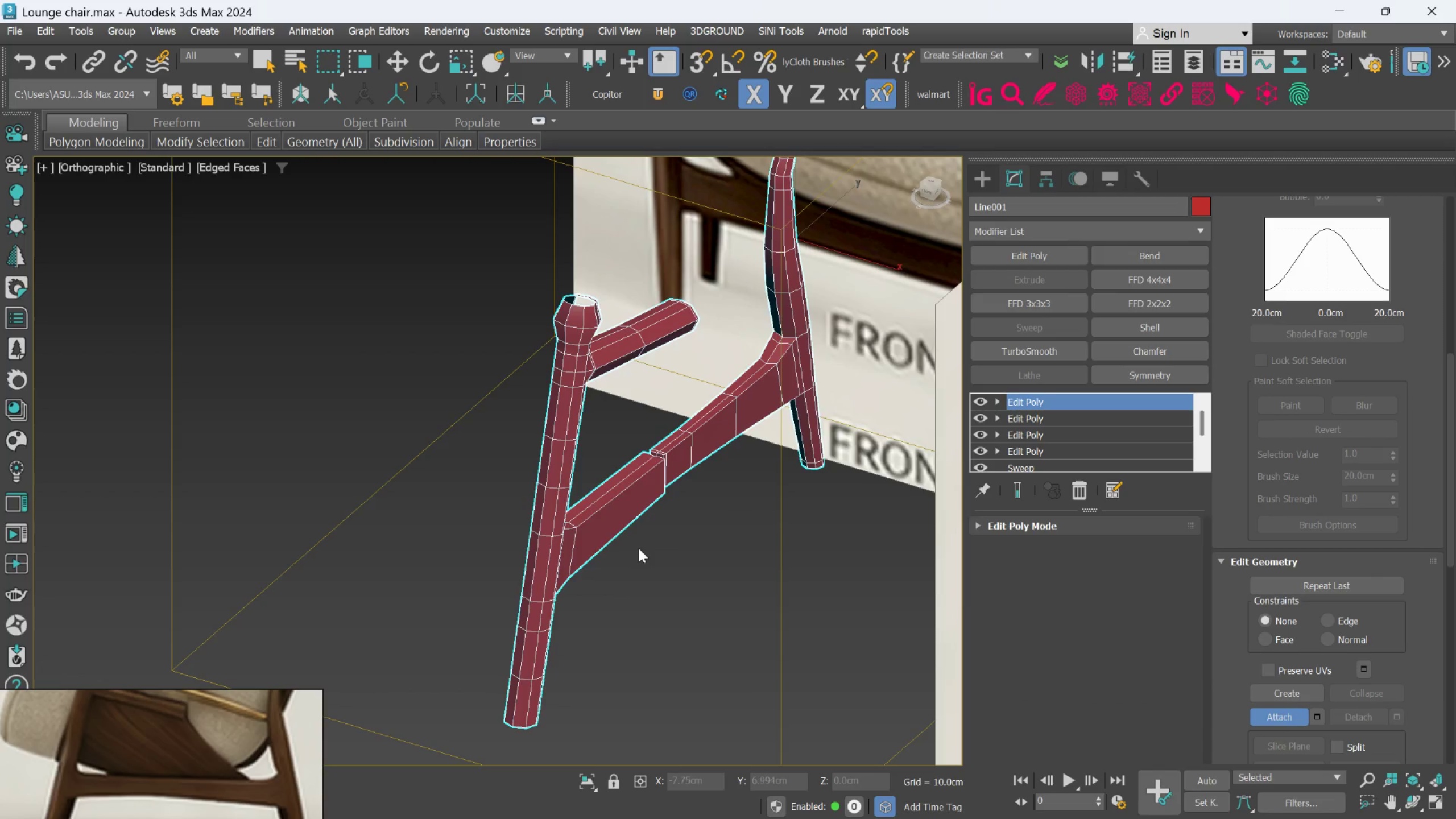 
hold_key(key=AltLeft, duration=0.62)
 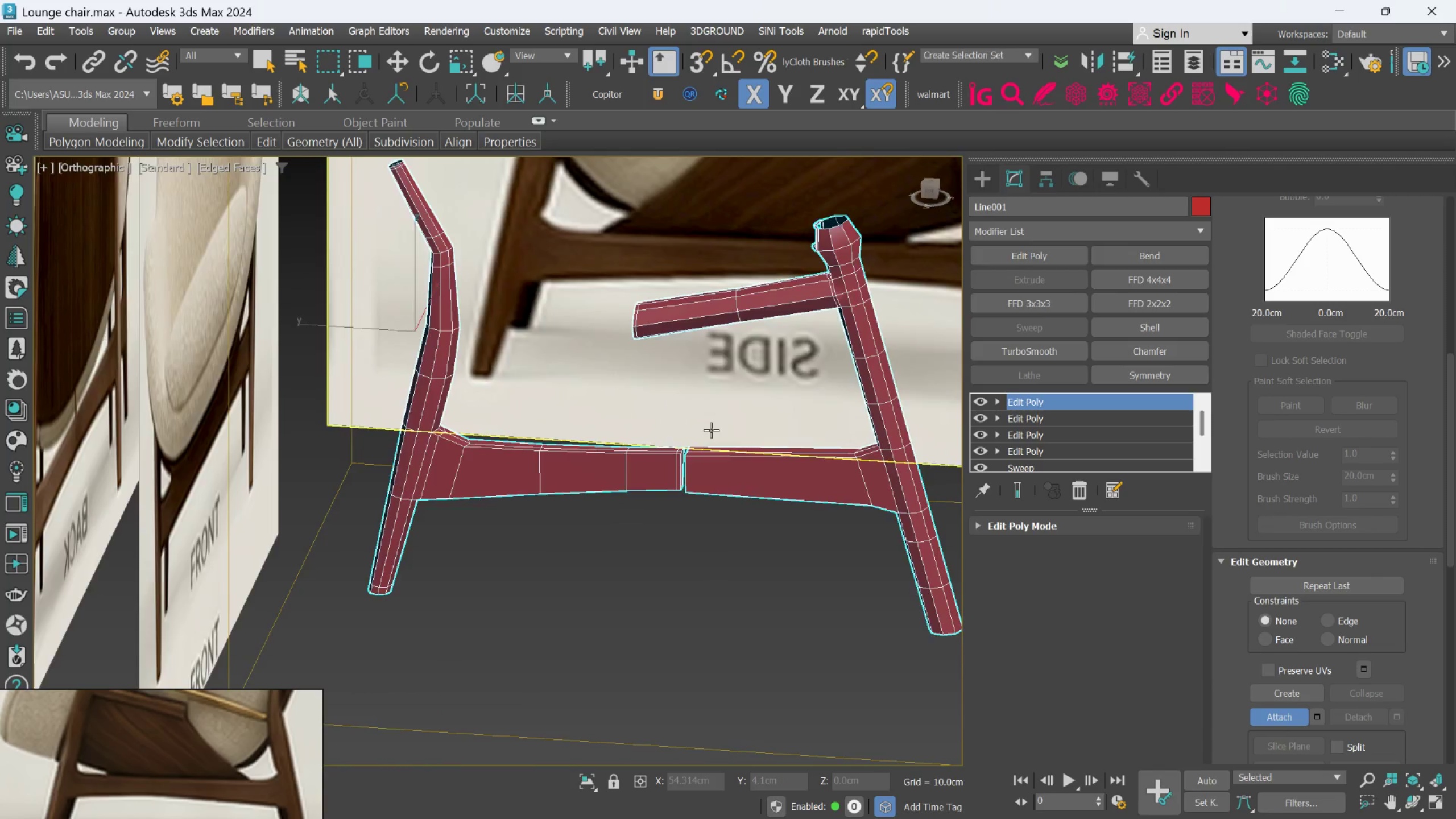 
hold_key(key=AltLeft, duration=0.91)
 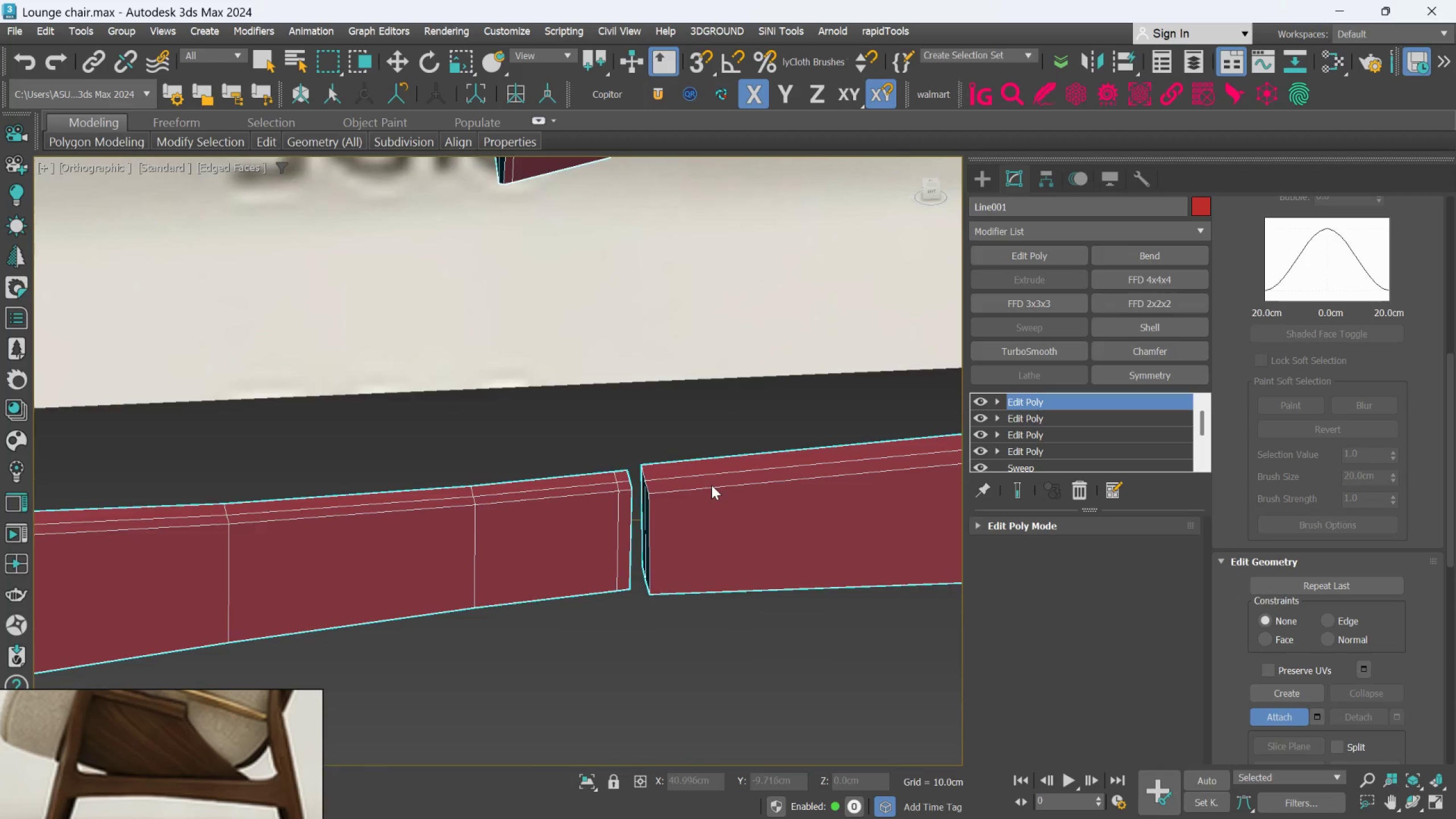 
scroll: coordinate [711, 430], scroll_direction: up, amount: 3.0
 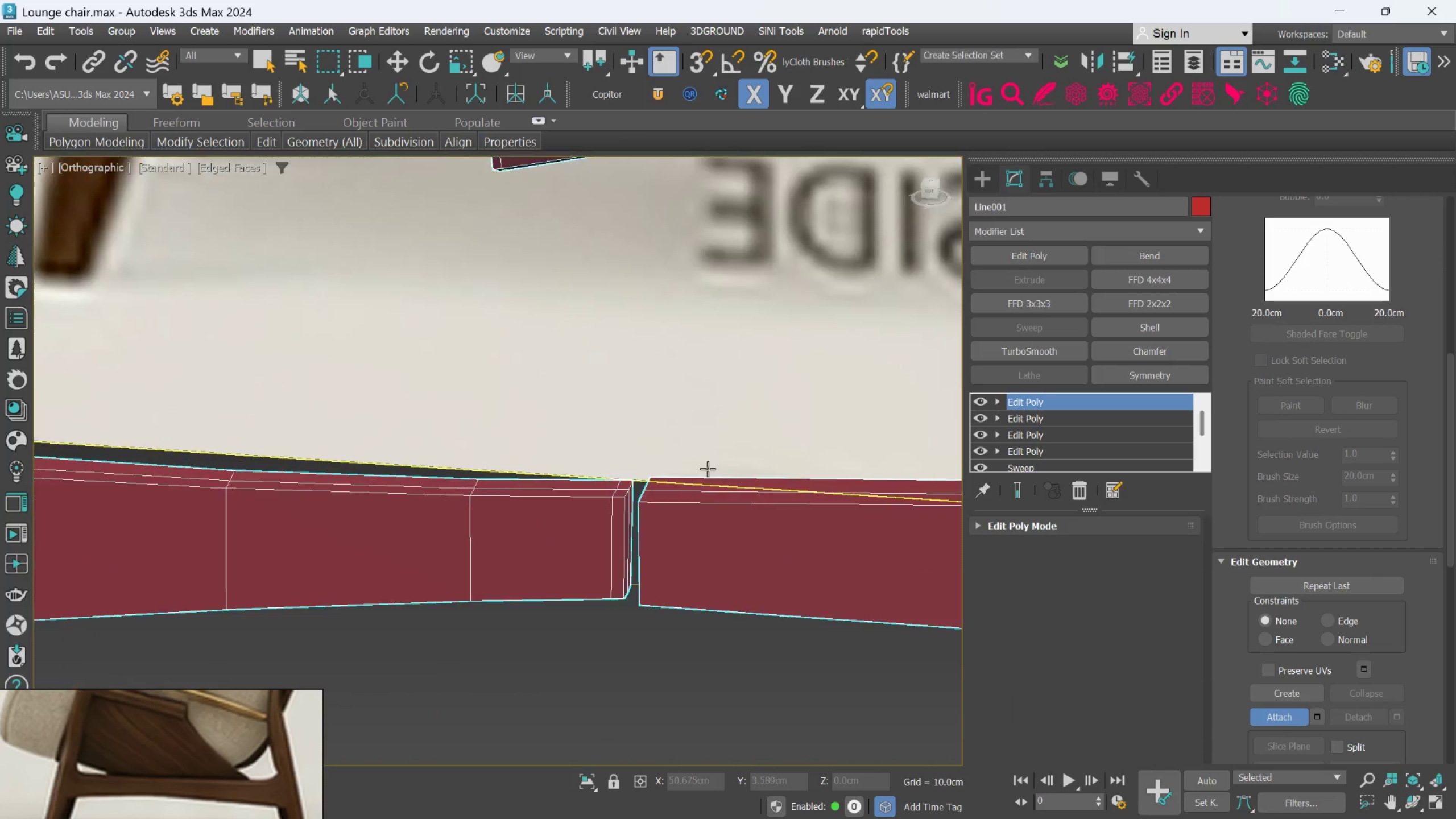 
key(Alt+AltLeft)
 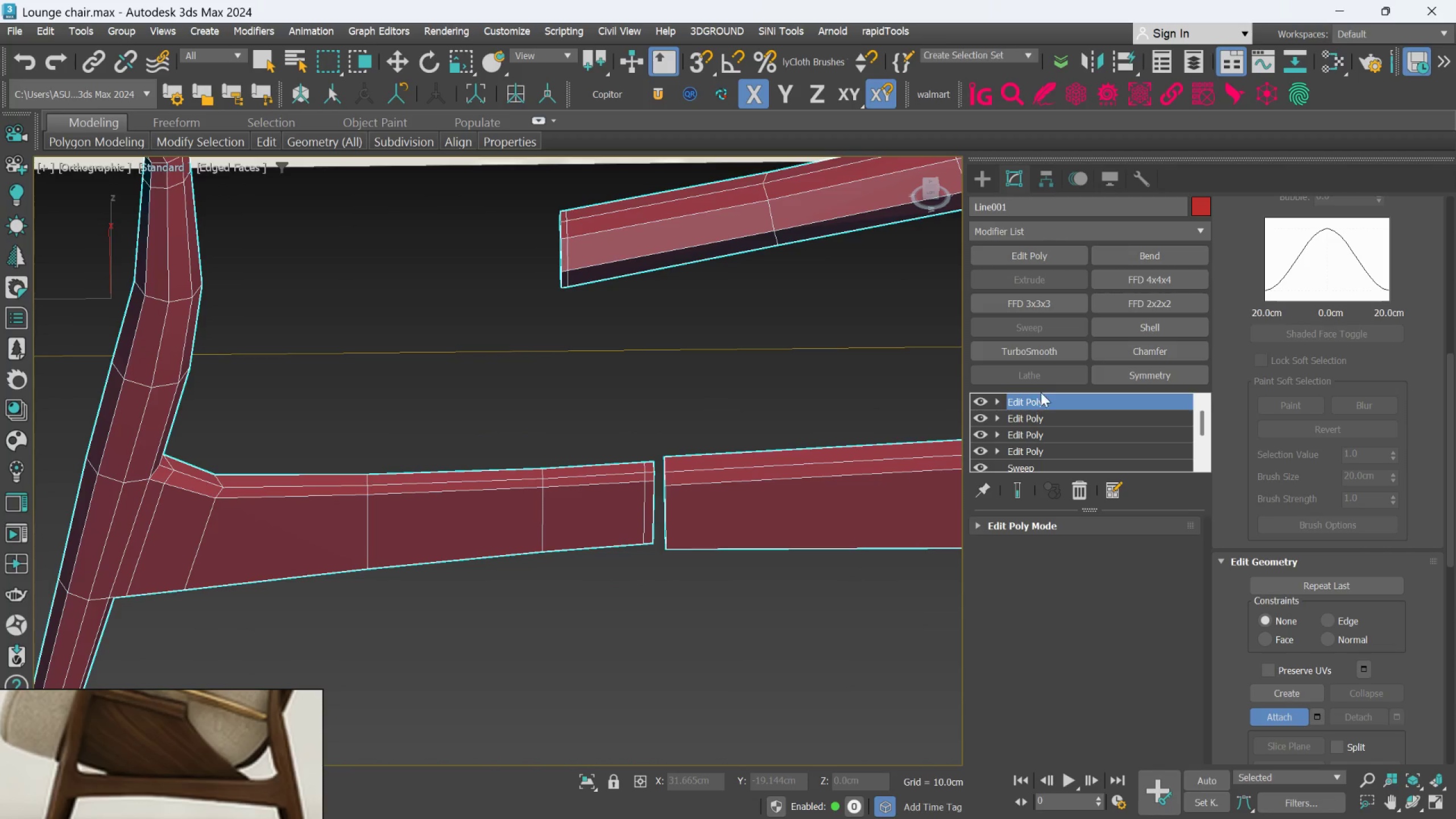 
scroll: coordinate [712, 485], scroll_direction: down, amount: 1.0
 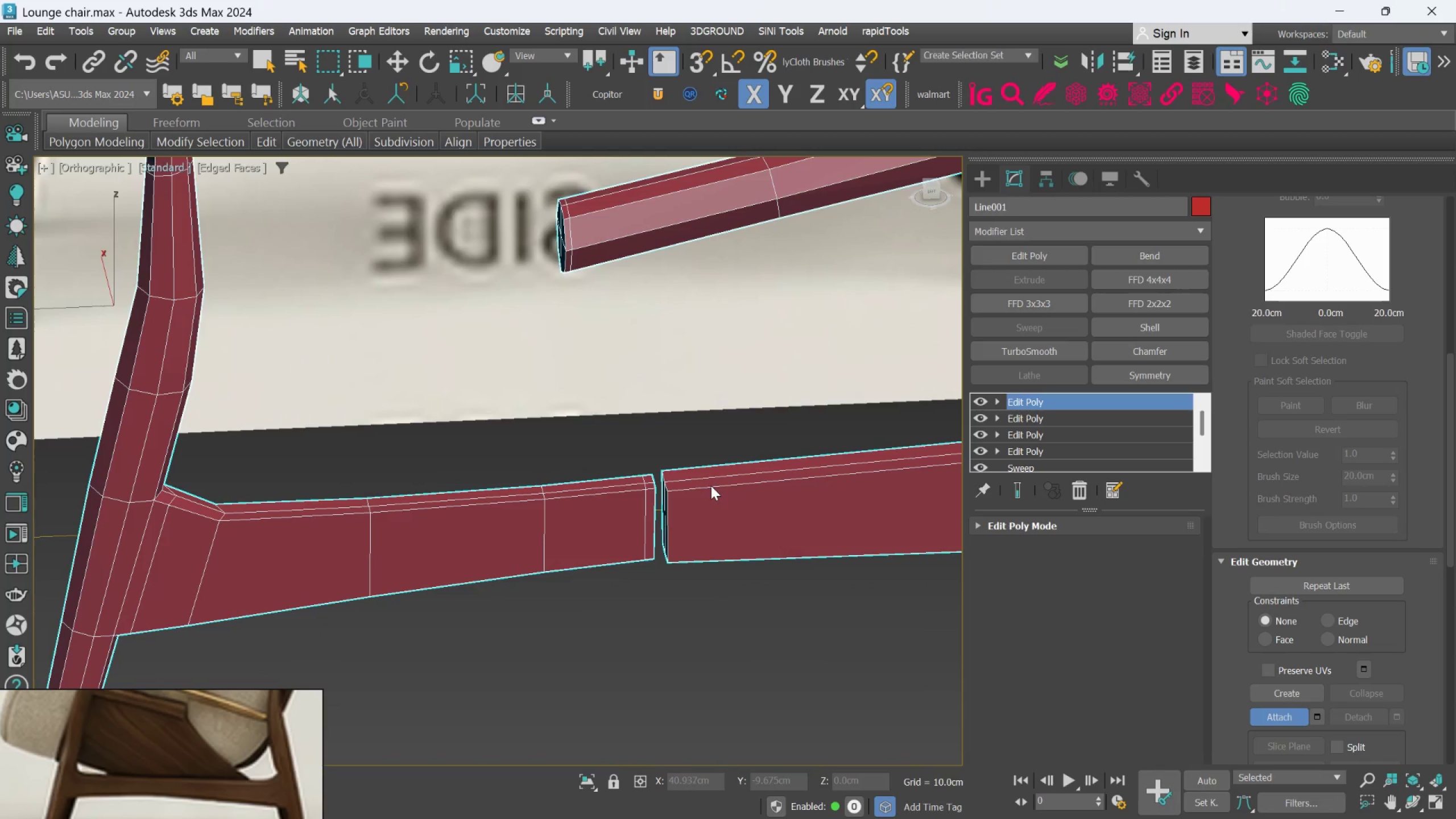 
hold_key(key=AltLeft, duration=0.58)
 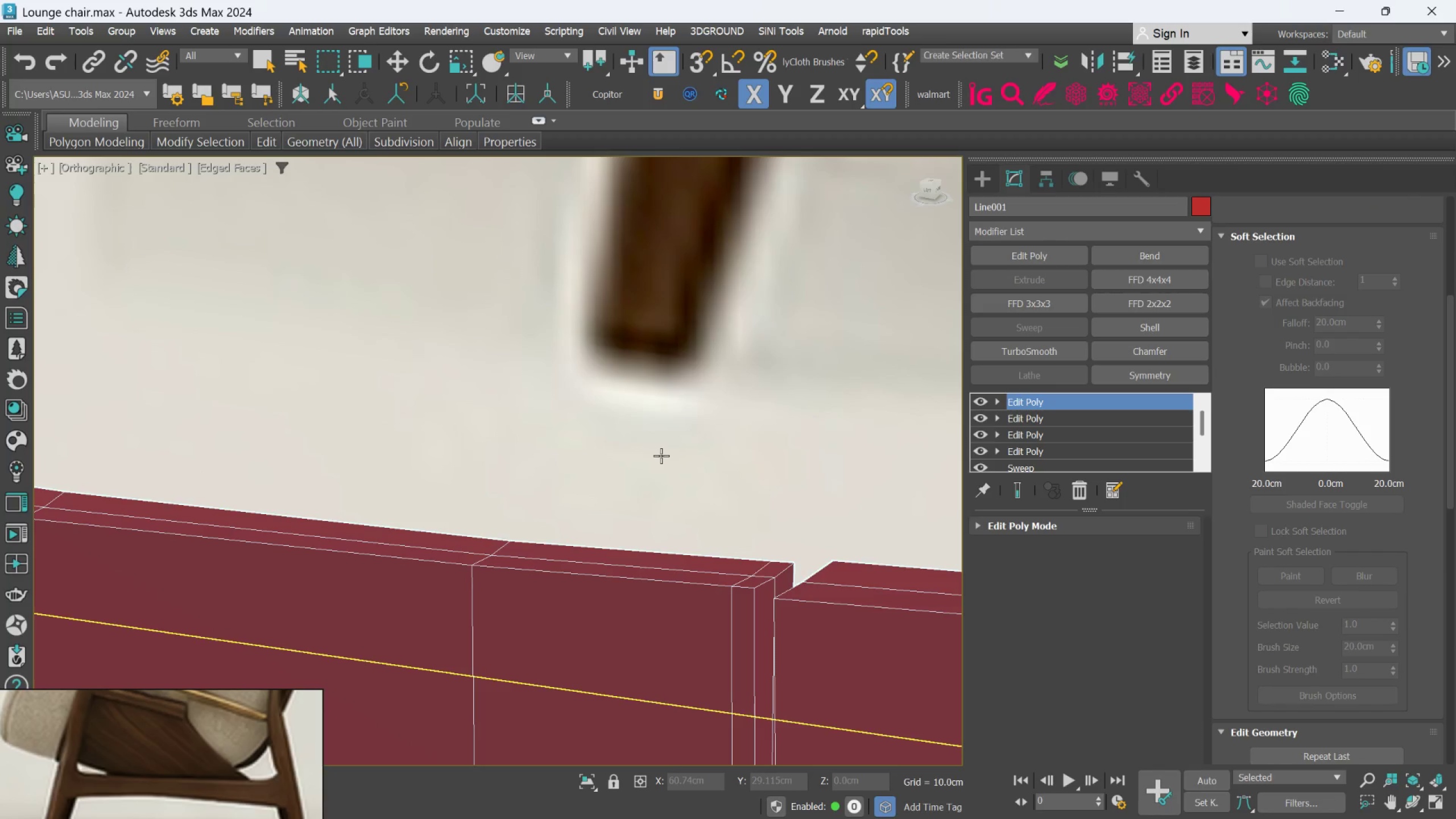 
scroll: coordinate [609, 447], scroll_direction: up, amount: 13.0
 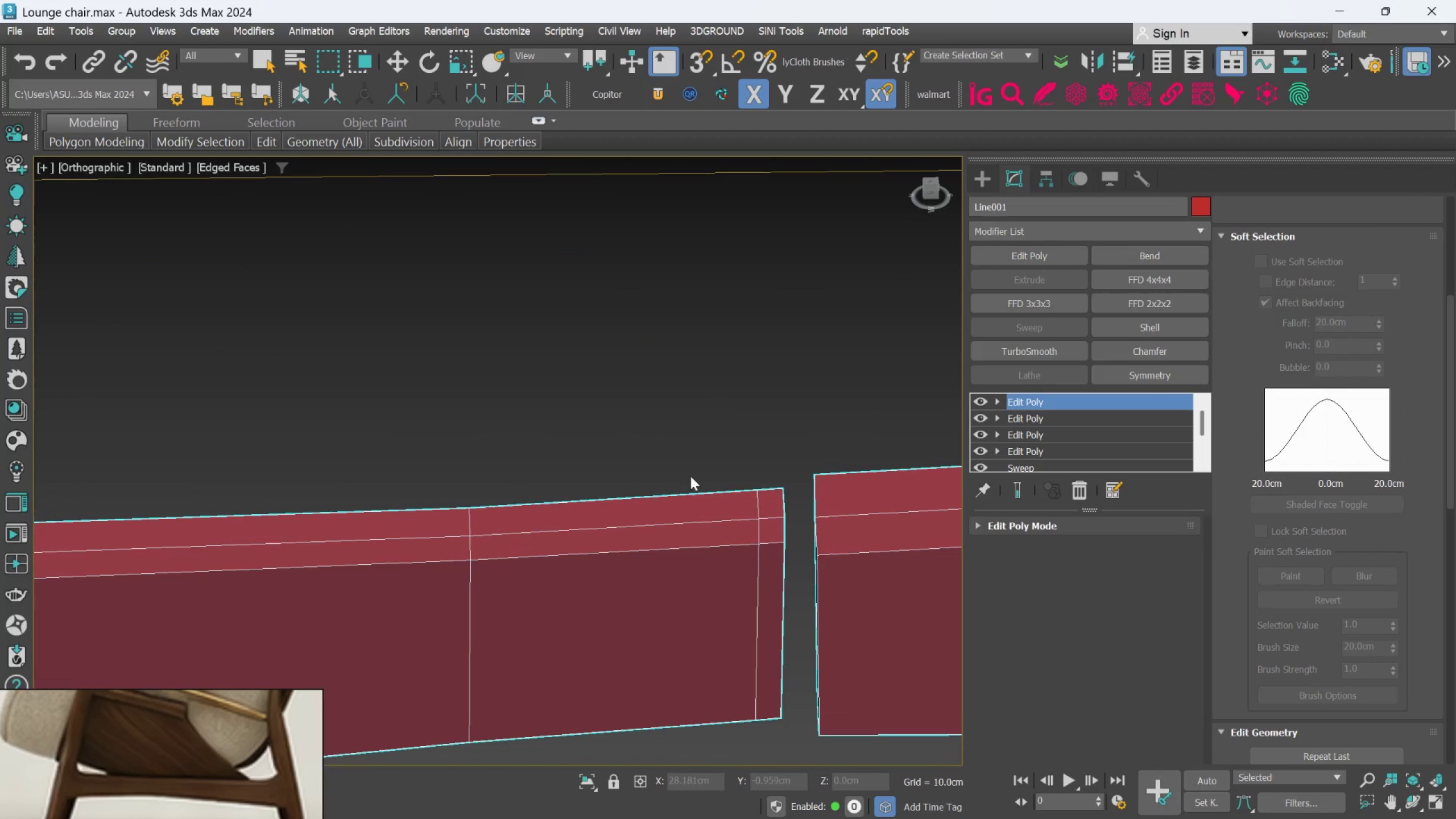 
key(Alt+AltLeft)
 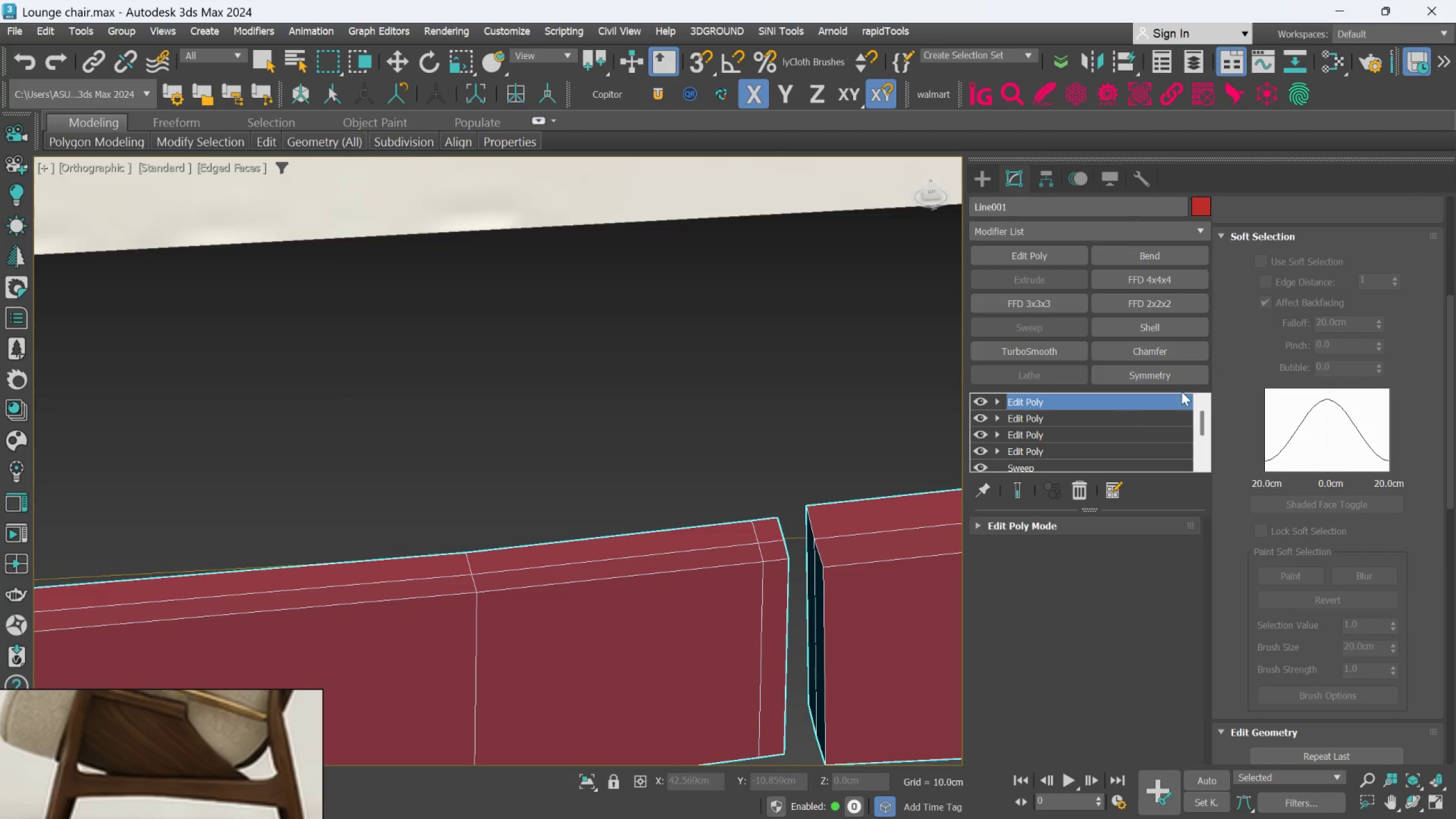 
scroll: coordinate [1339, 306], scroll_direction: up, amount: 24.0
 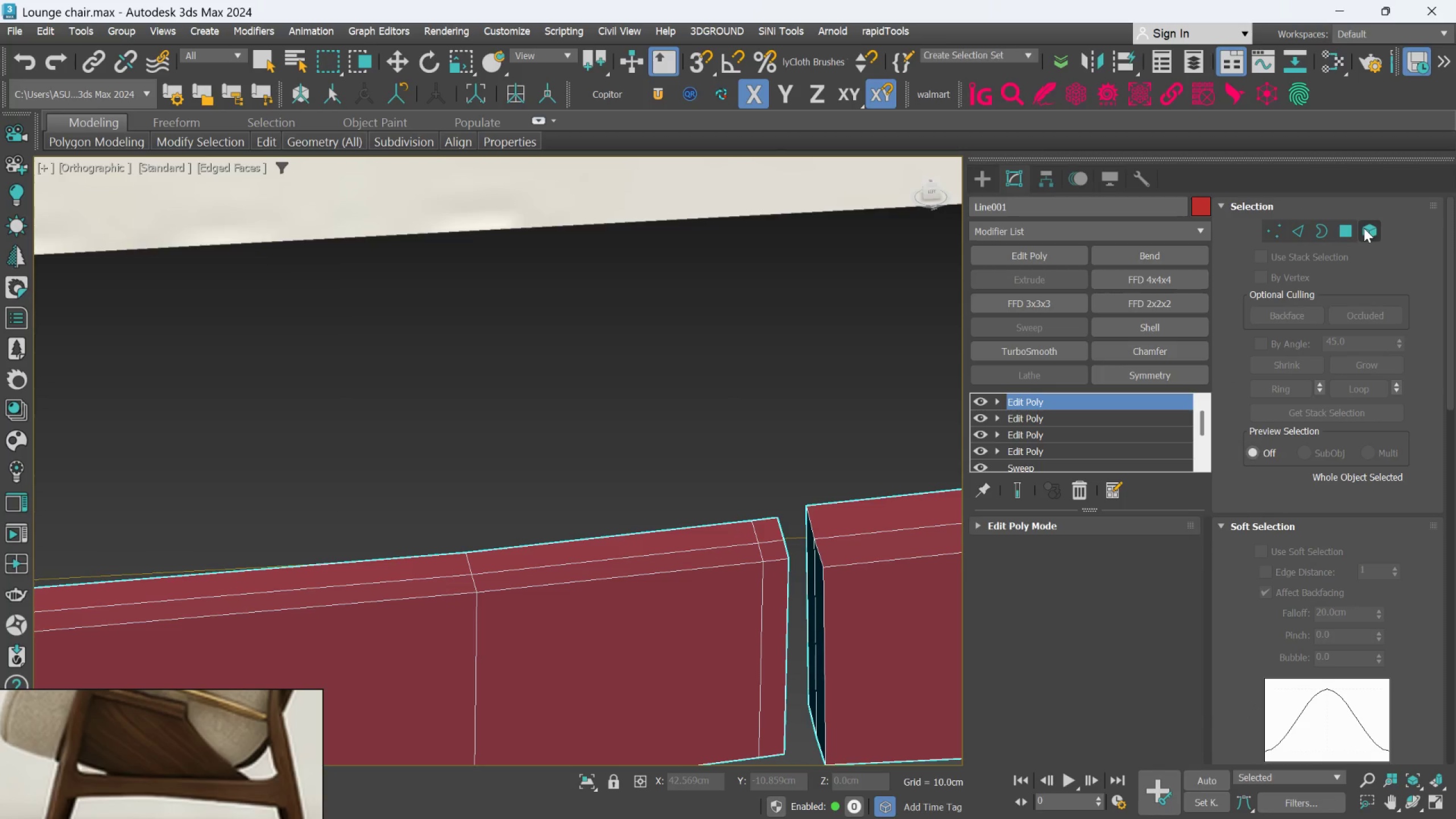 
left_click([1364, 228])
 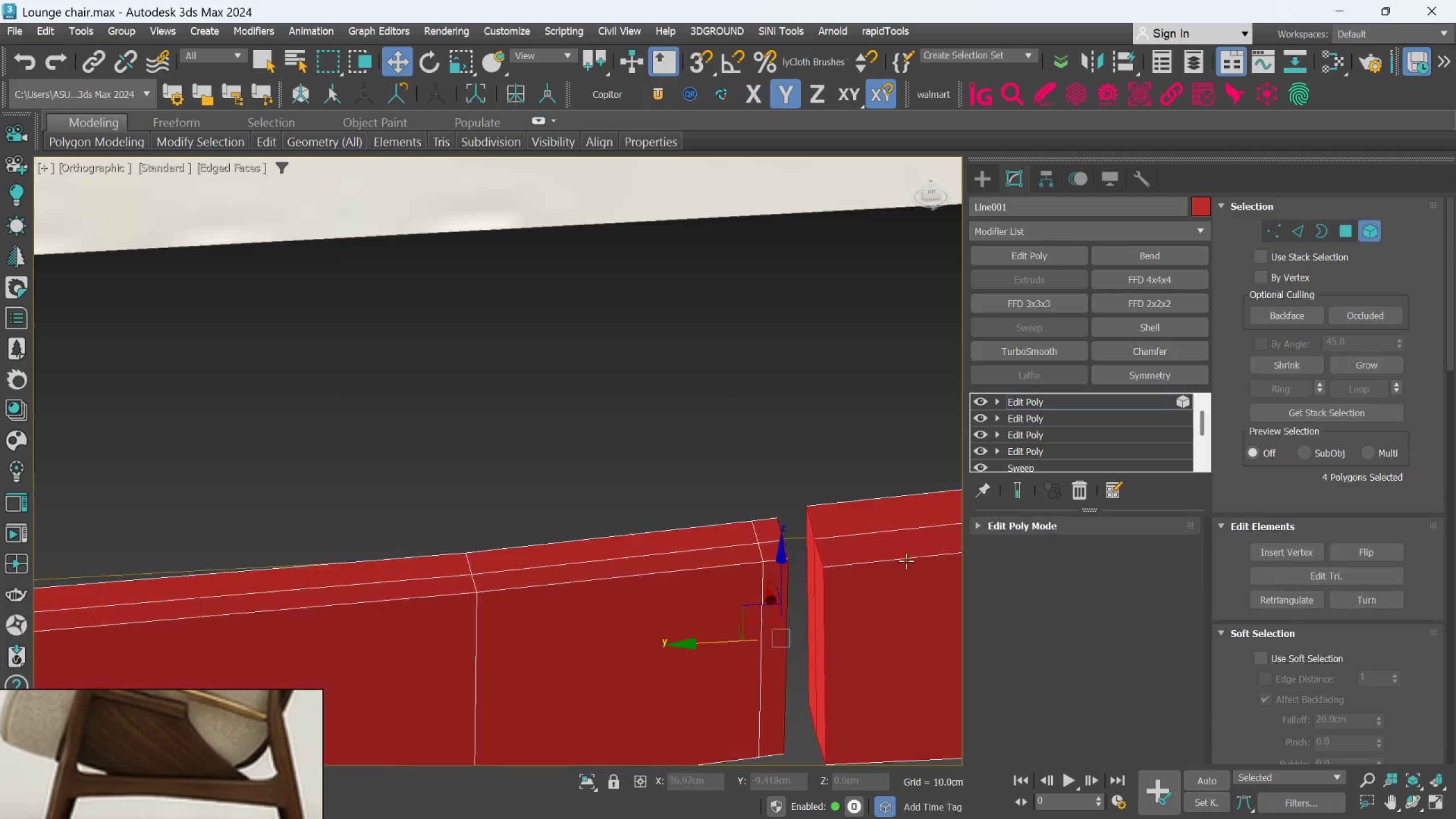 
scroll: coordinate [824, 572], scroll_direction: up, amount: 1.0
 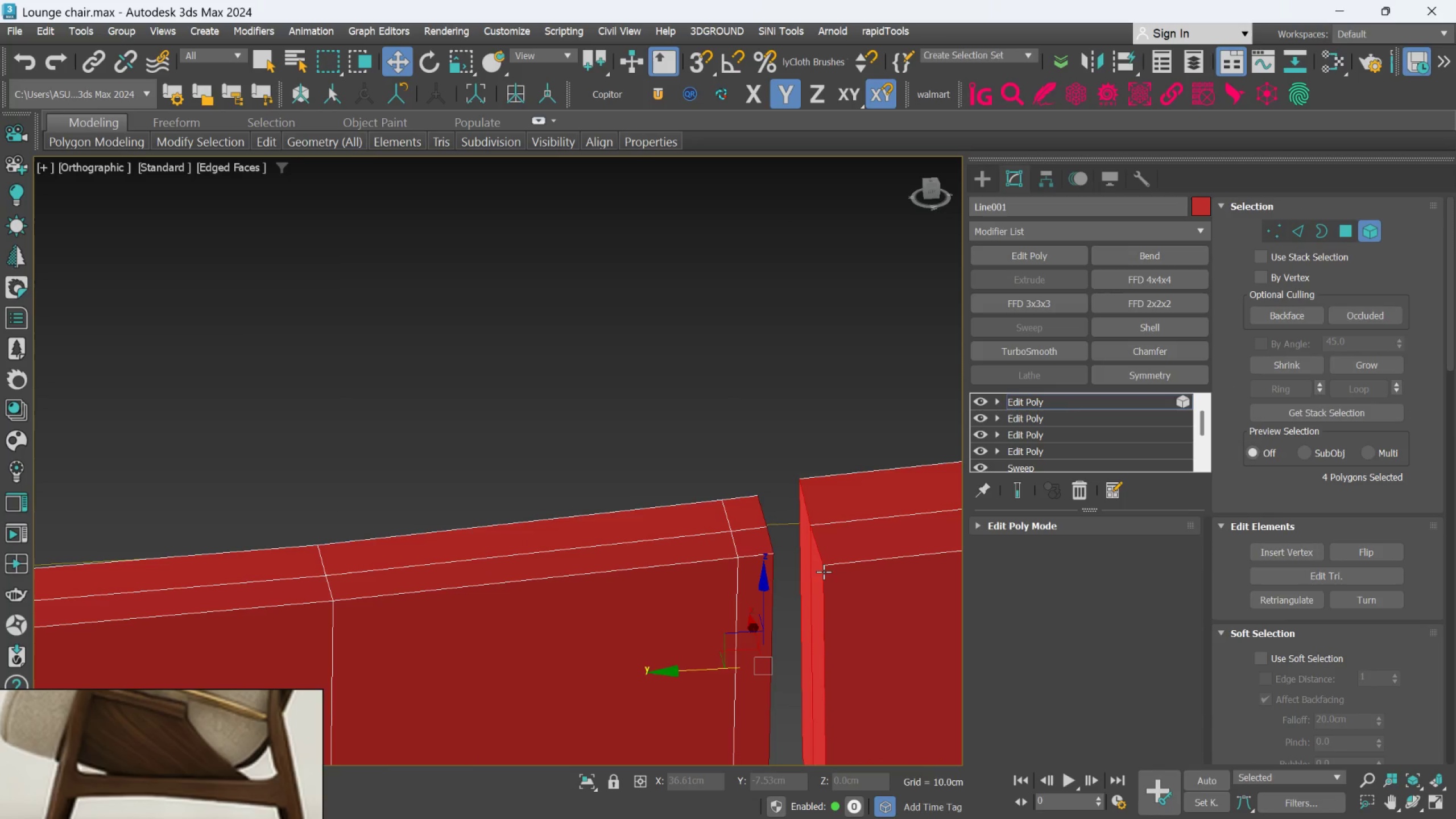 
hold_key(key=AltLeft, duration=1.12)
 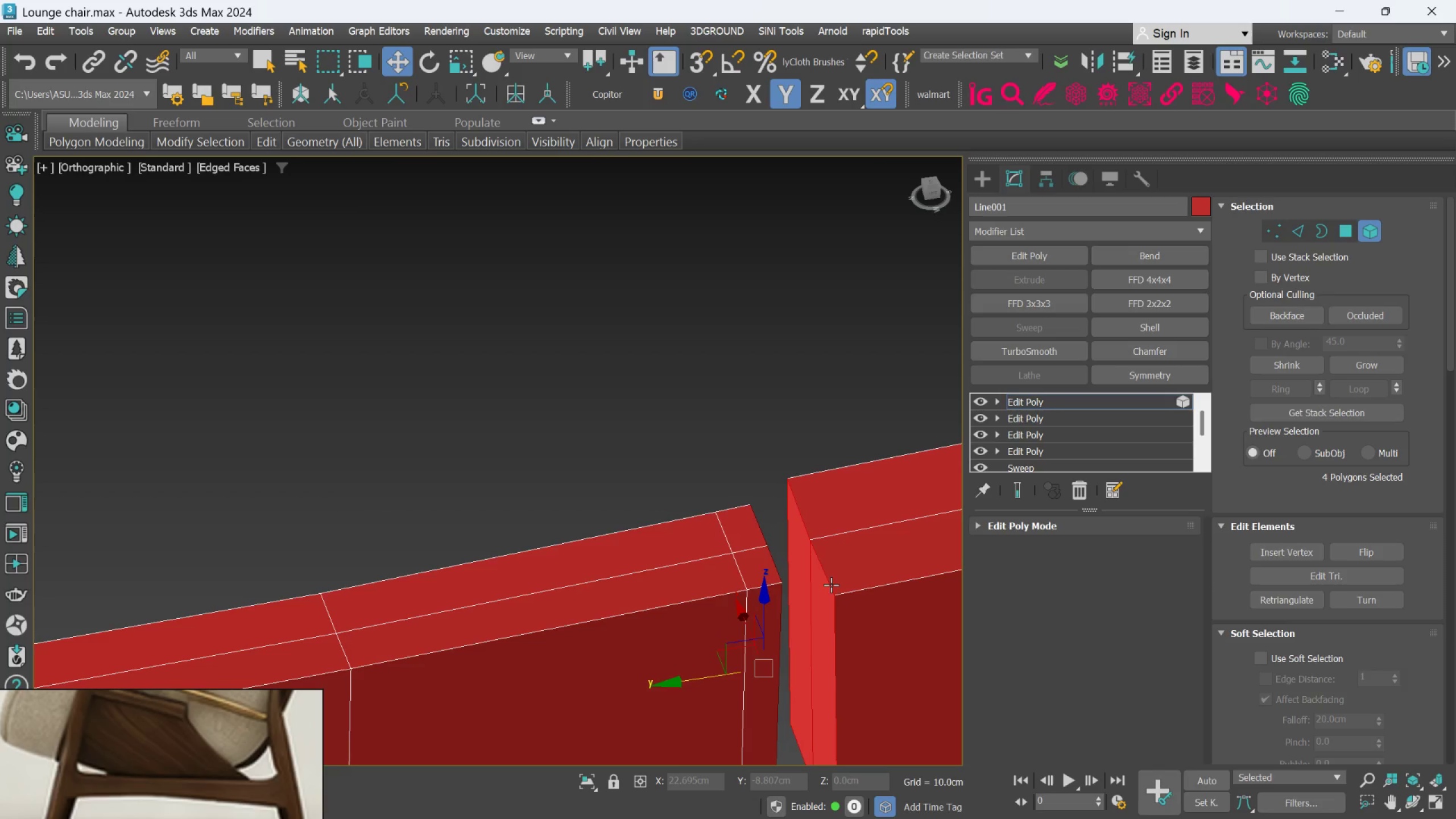 
key(Delete)
 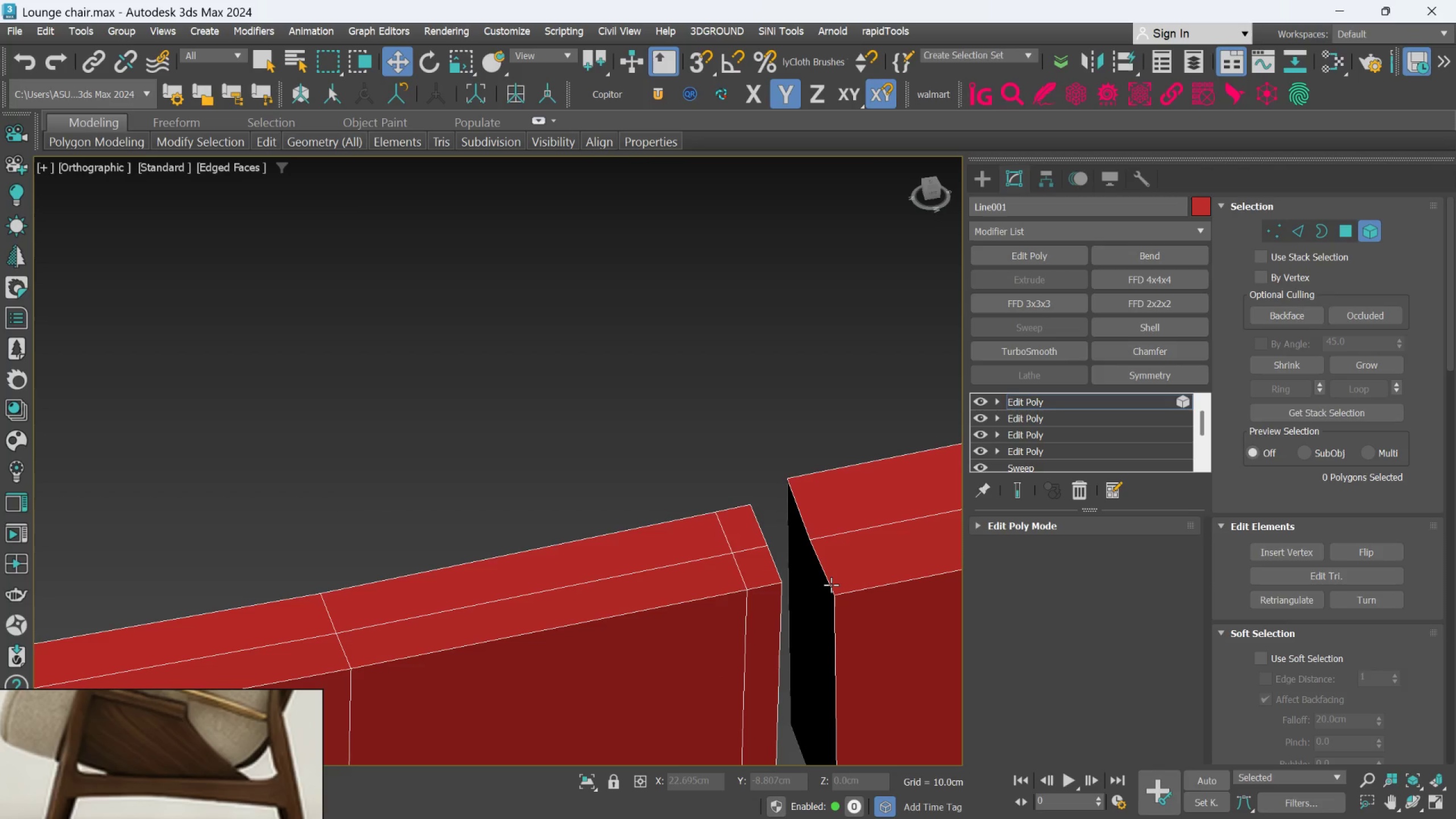 
hold_key(key=AltLeft, duration=0.36)
 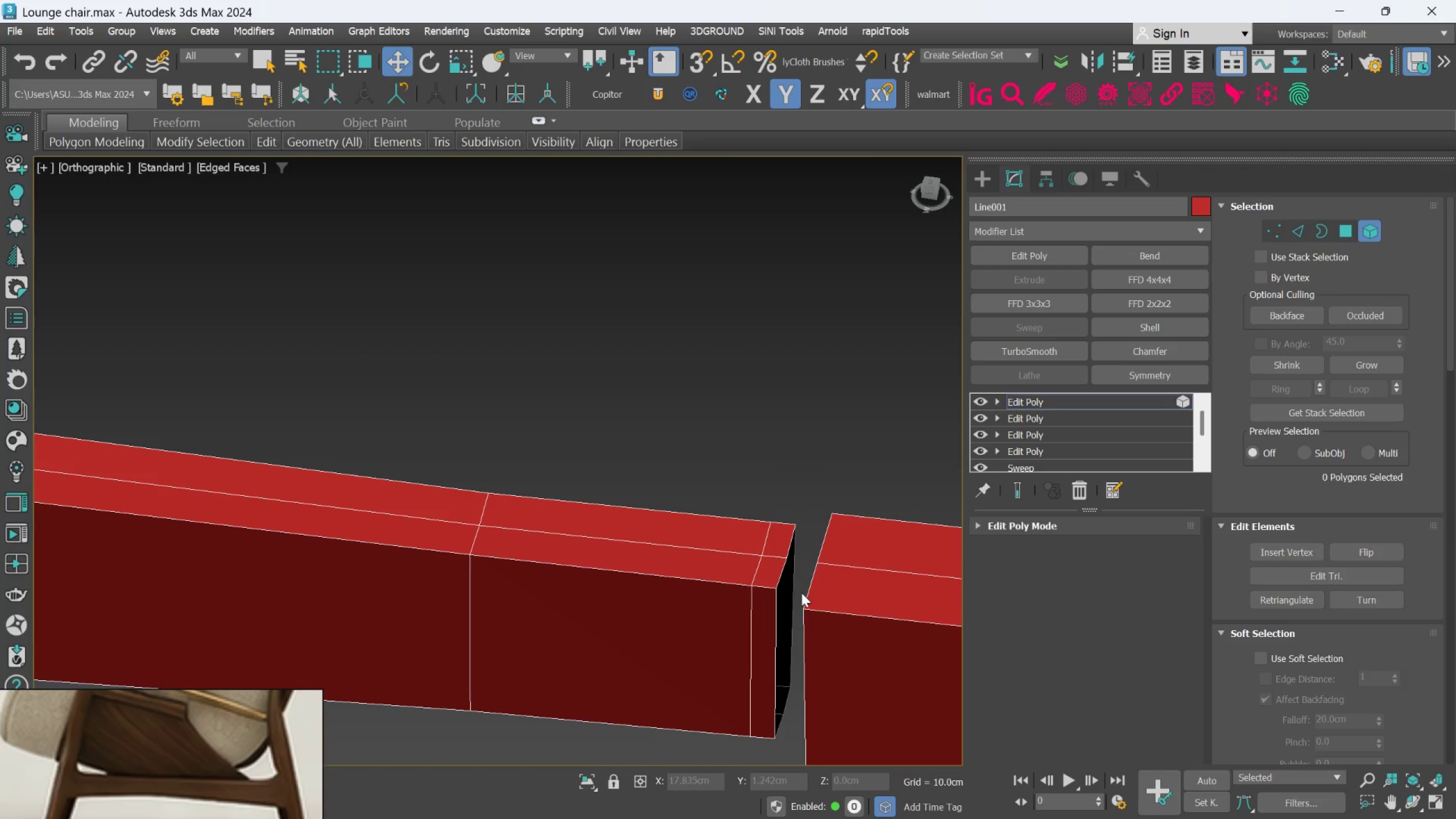 
scroll: coordinate [831, 585], scroll_direction: down, amount: 1.0
 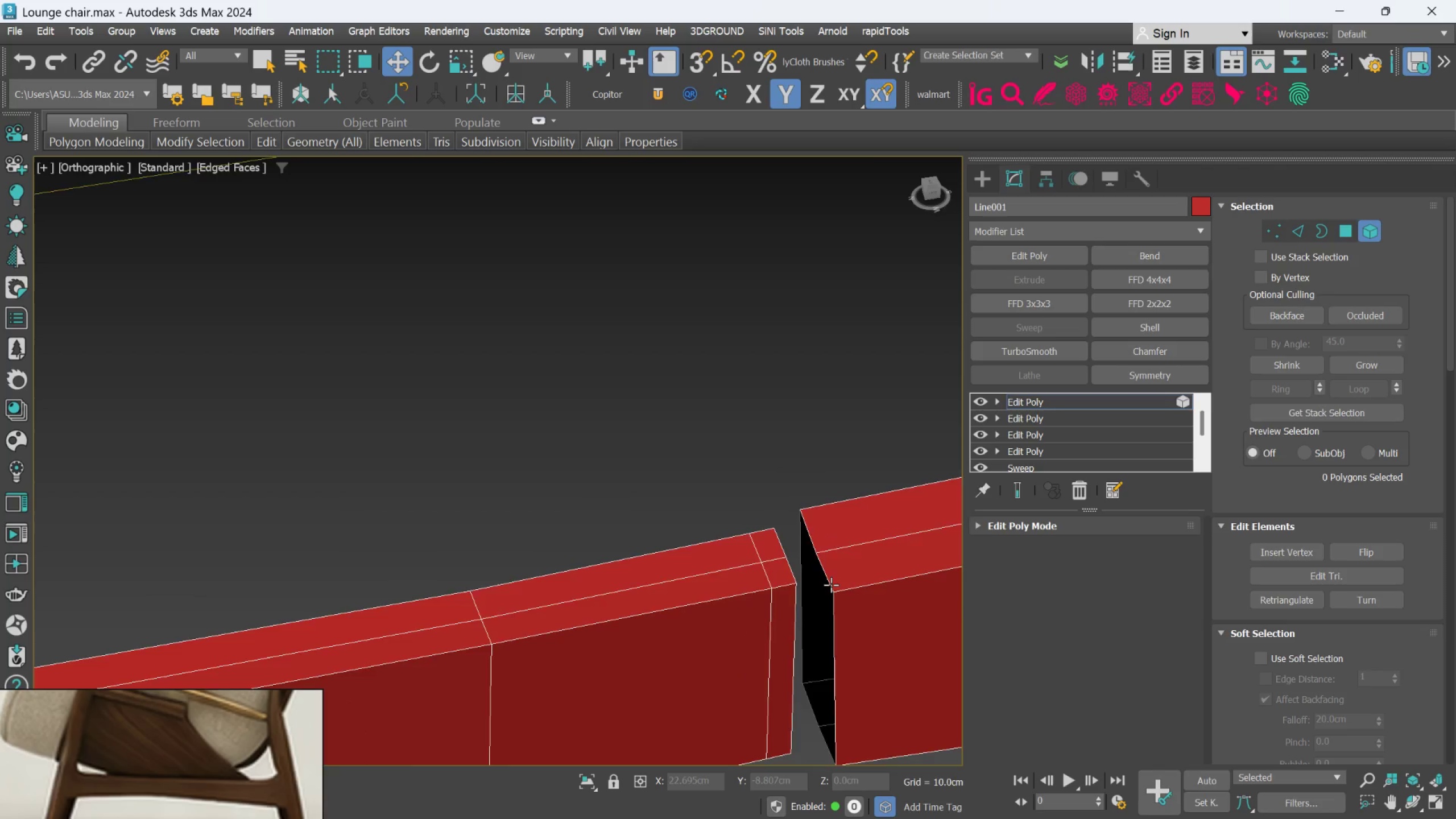 
hold_key(key=AltLeft, duration=0.73)
 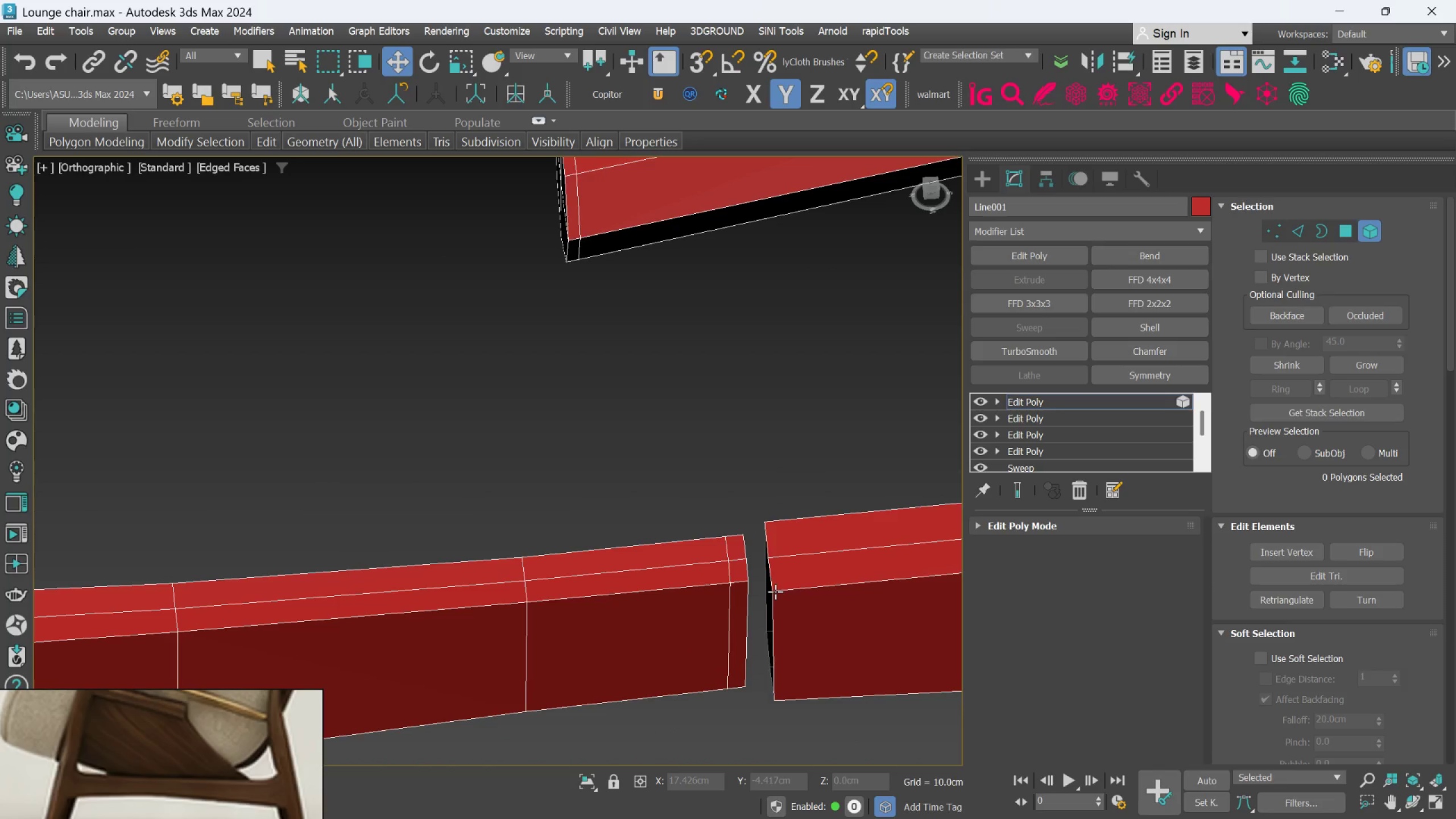 
scroll: coordinate [801, 593], scroll_direction: down, amount: 1.0
 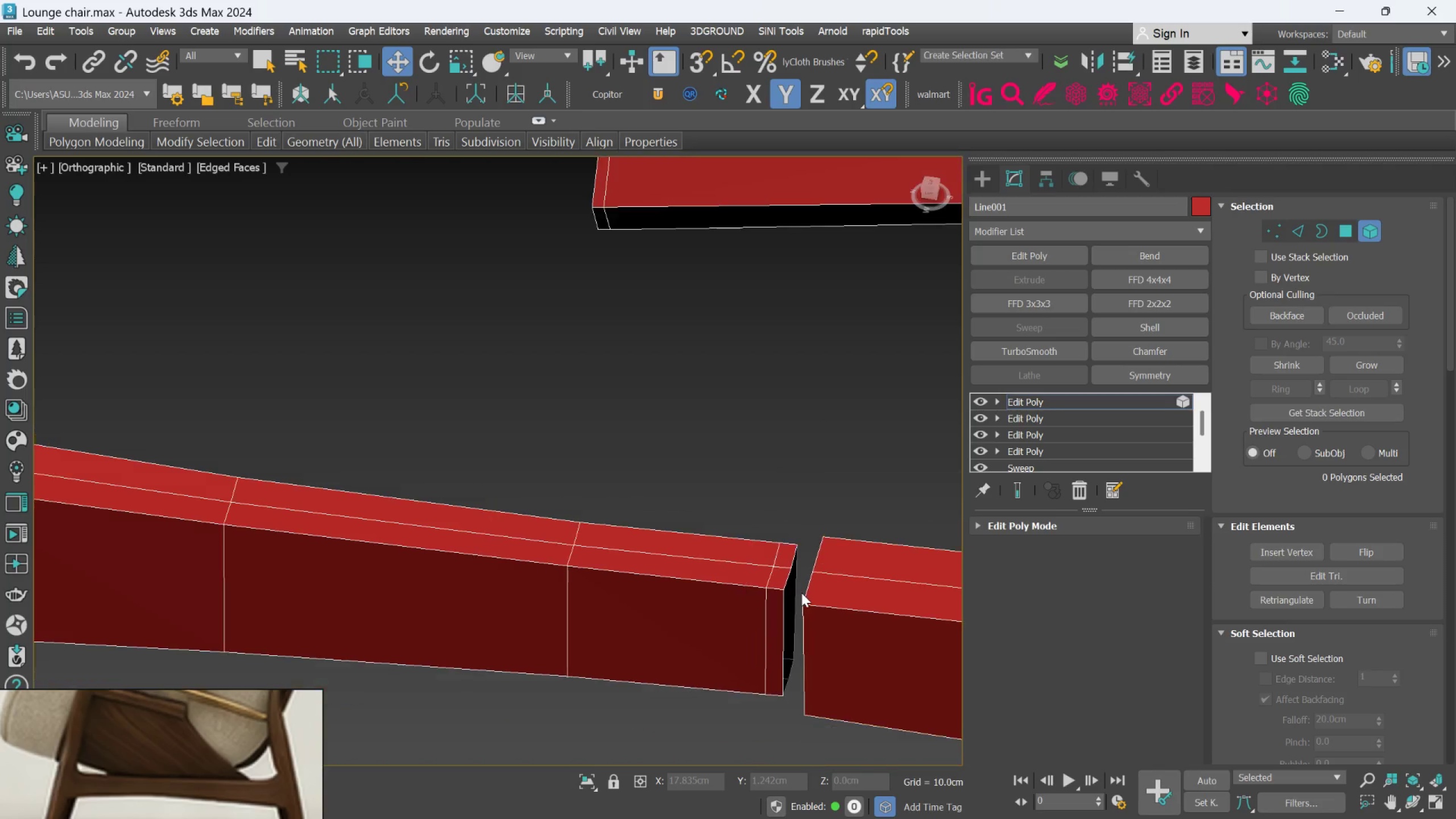 
scroll: coordinate [775, 591], scroll_direction: up, amount: 1.0
 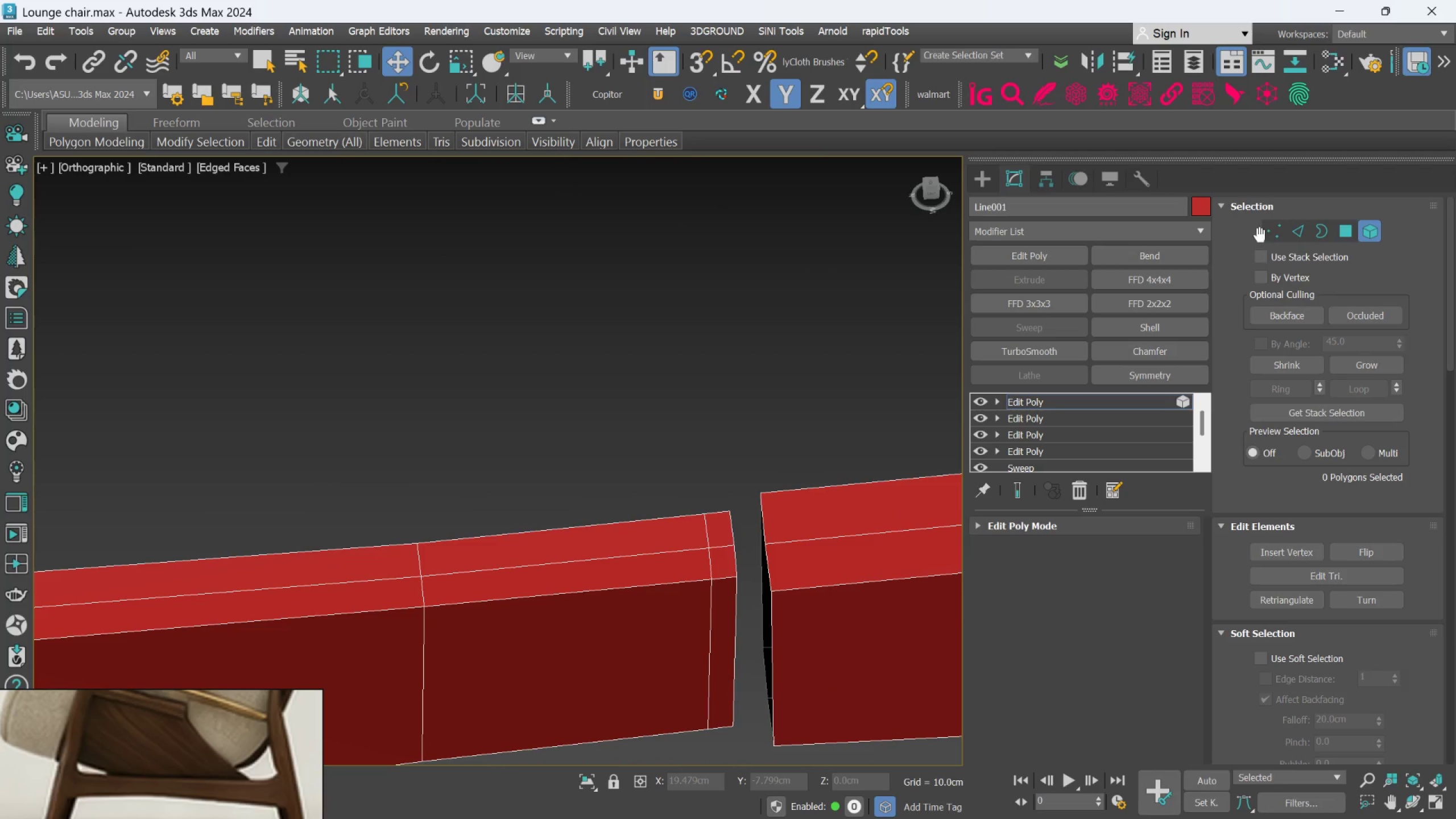 
left_click([1268, 231])
 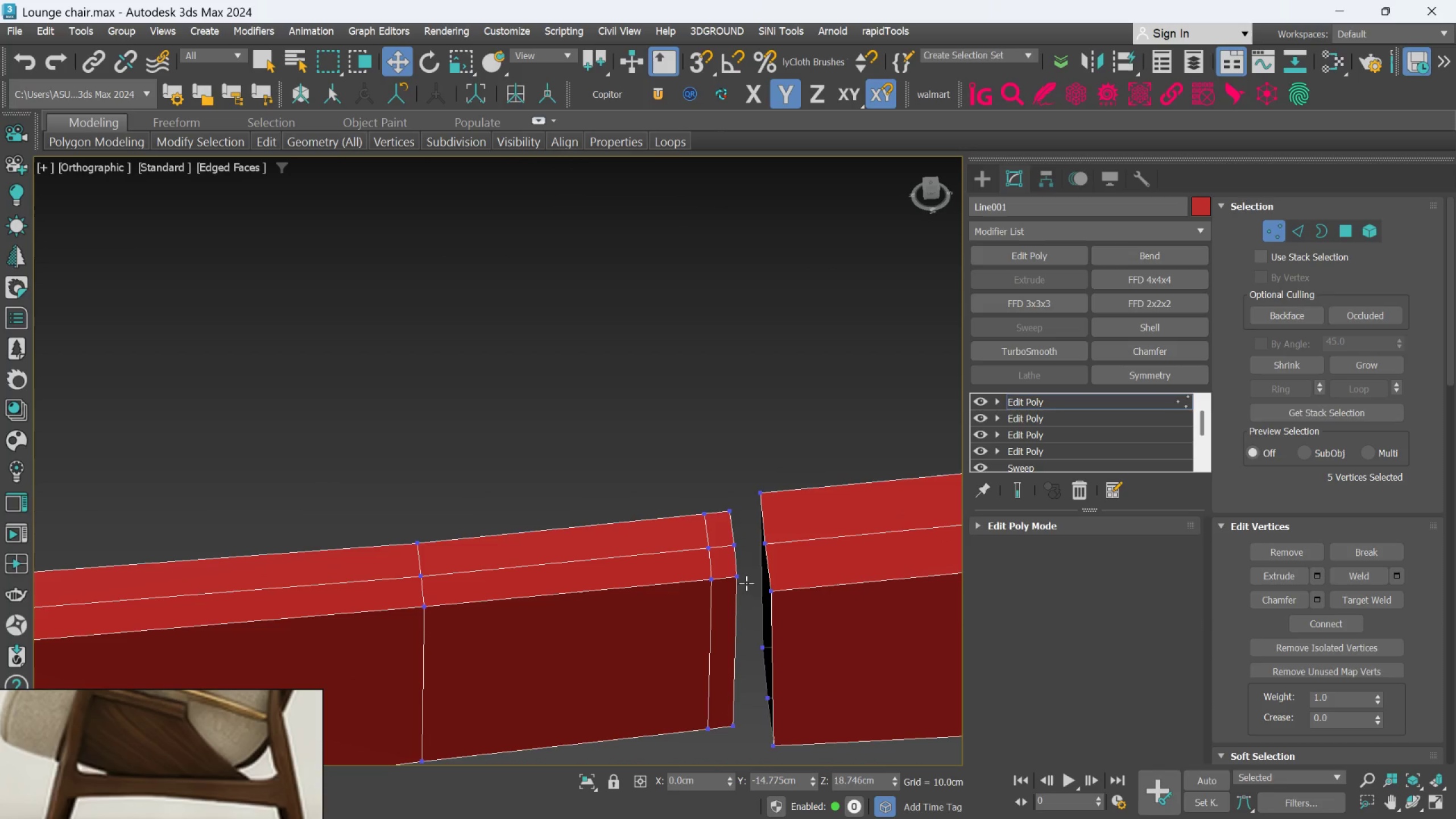 
scroll: coordinate [754, 584], scroll_direction: up, amount: 1.0
 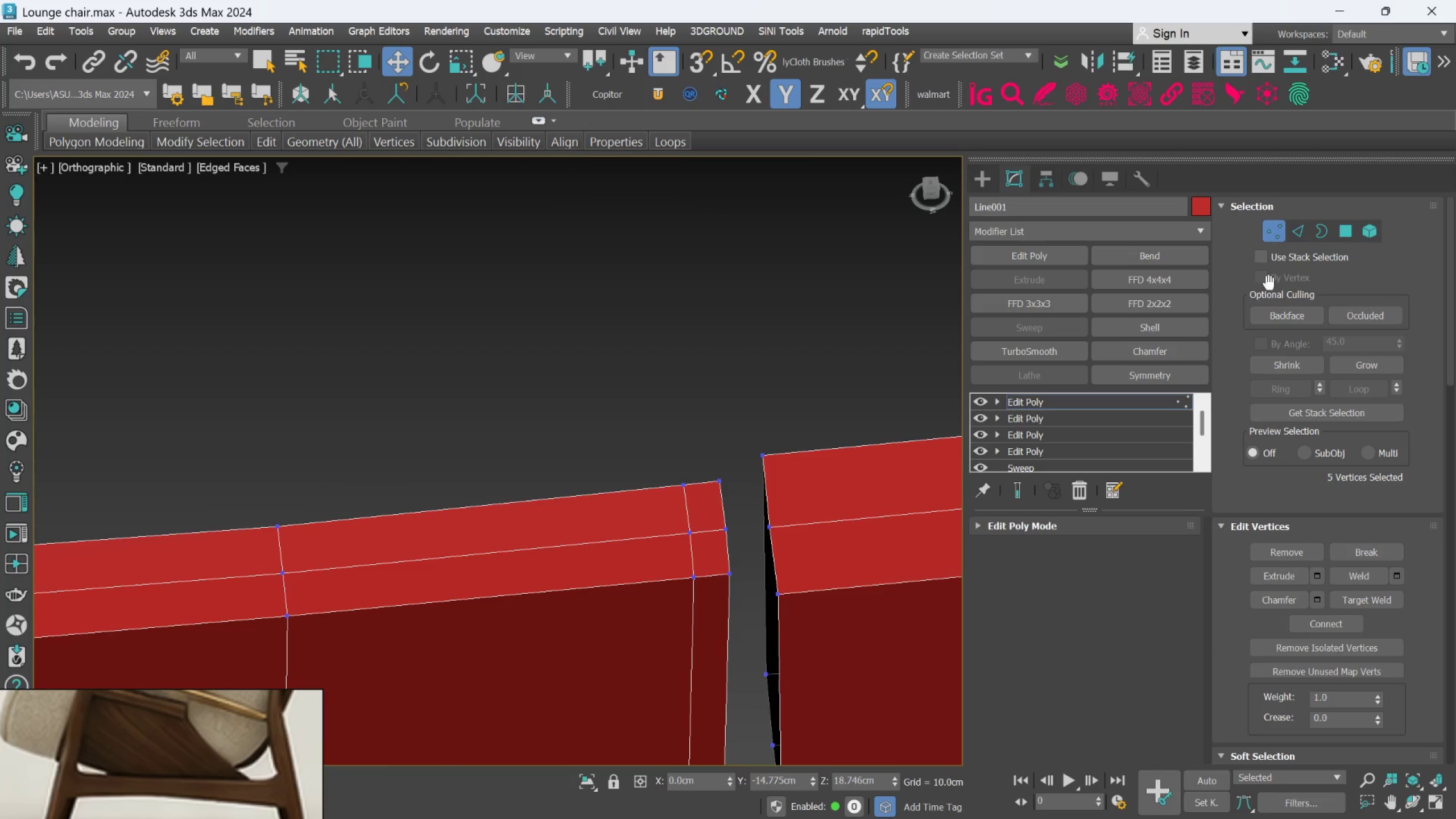 
left_click([1302, 227])
 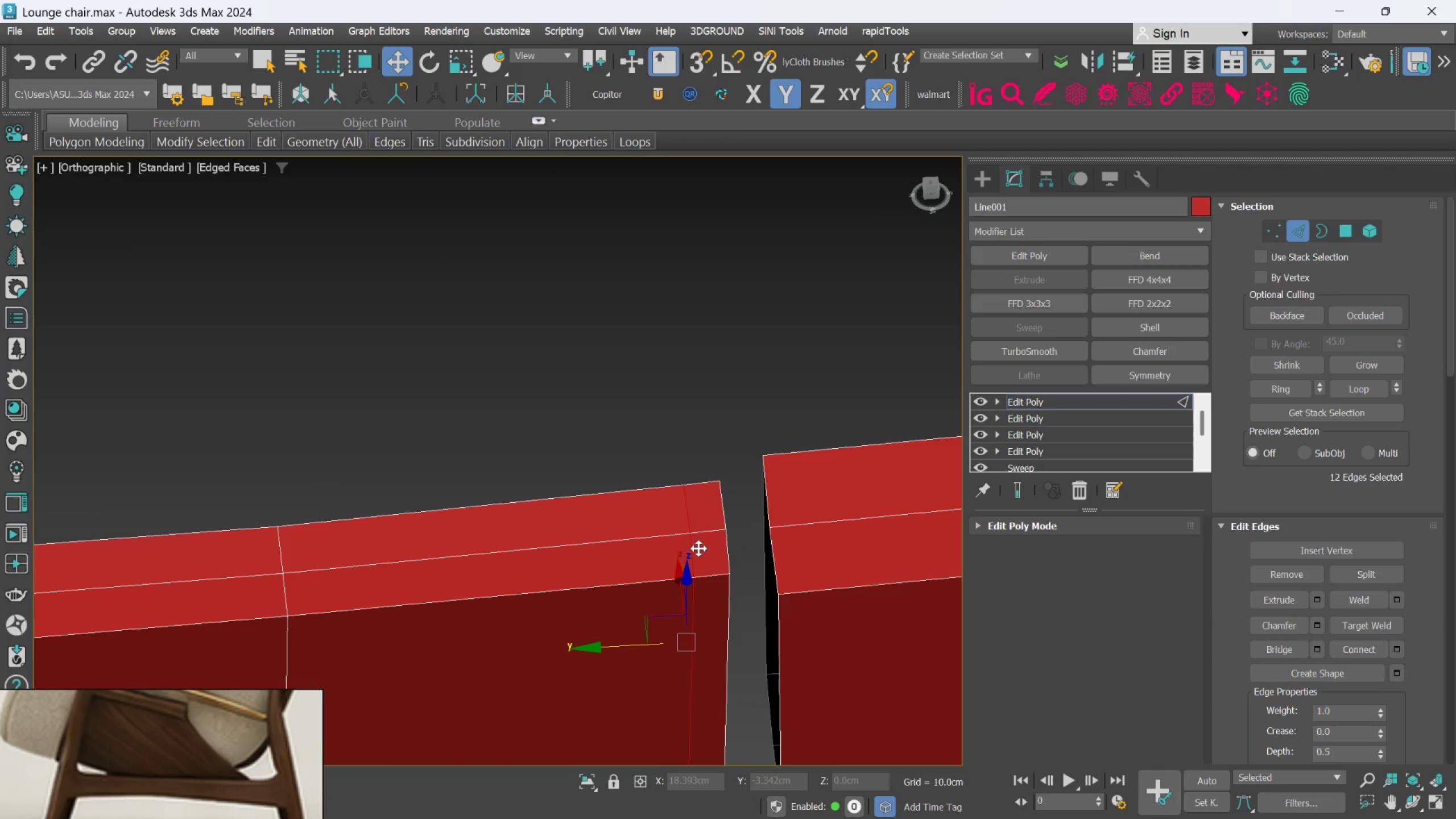 
key(Control+Backspace)
 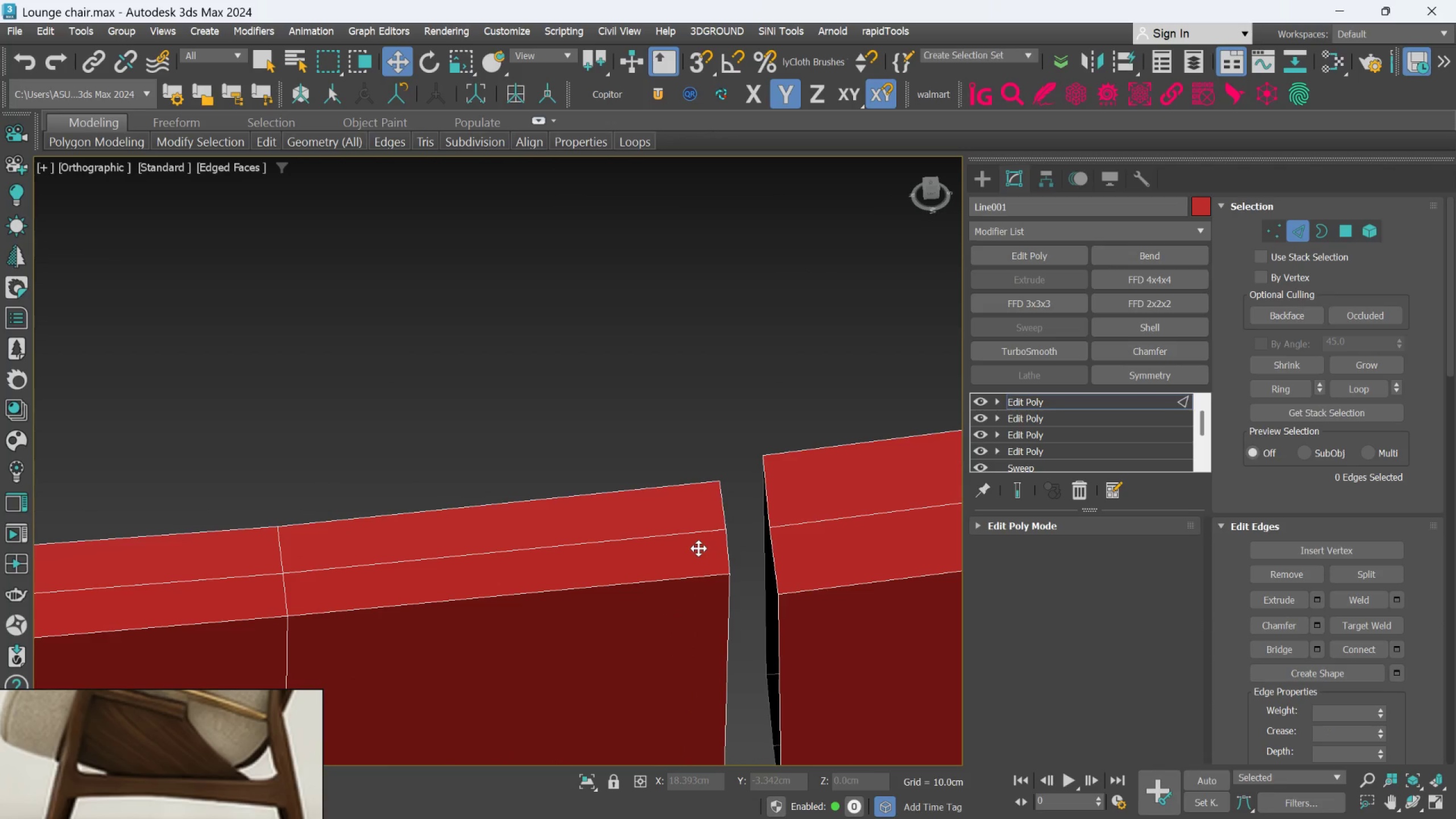 
scroll: coordinate [731, 568], scroll_direction: none, amount: 0.0
 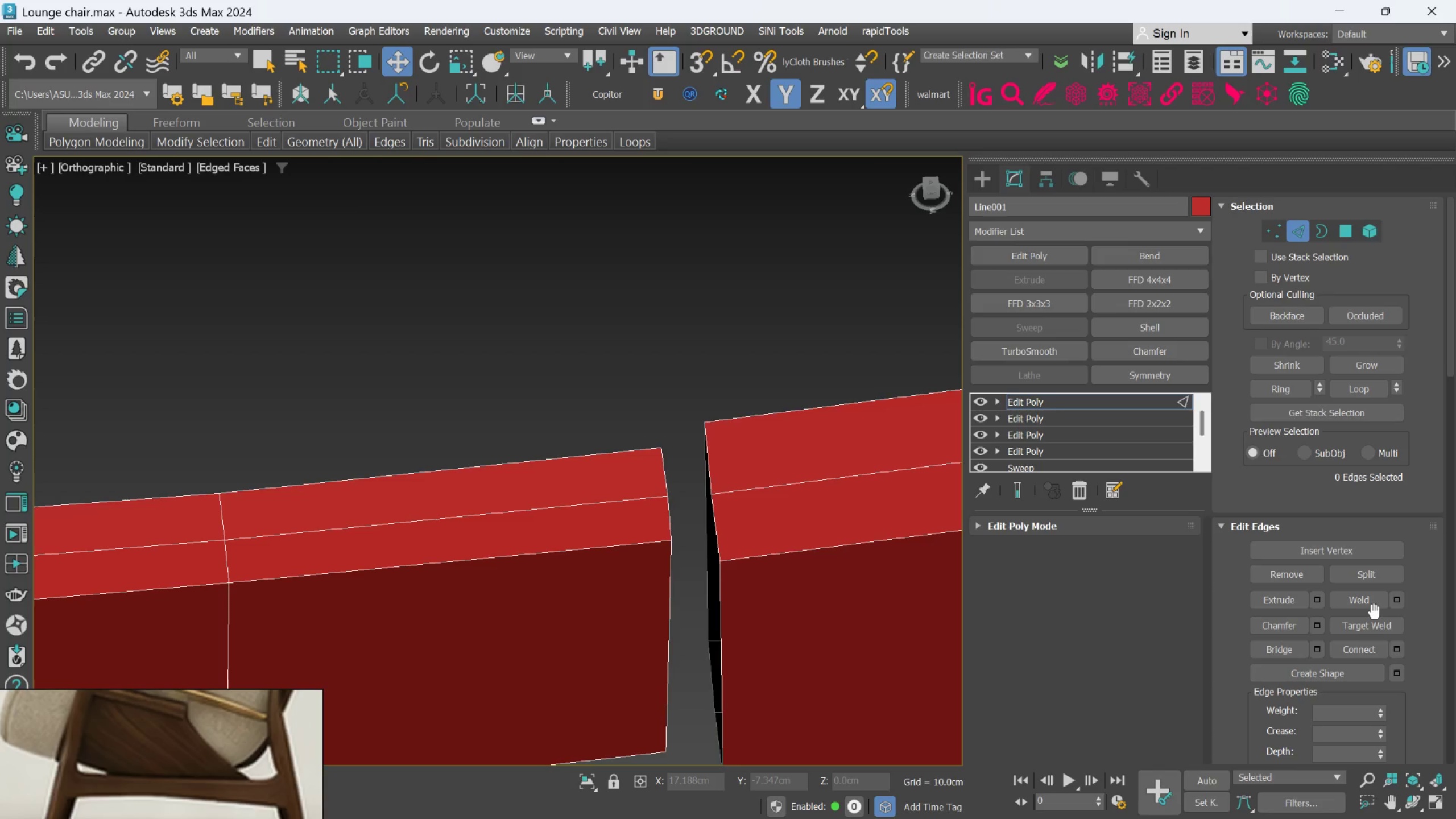 
left_click_drag(start_coordinate=[1367, 625], to_coordinate=[1359, 628])
 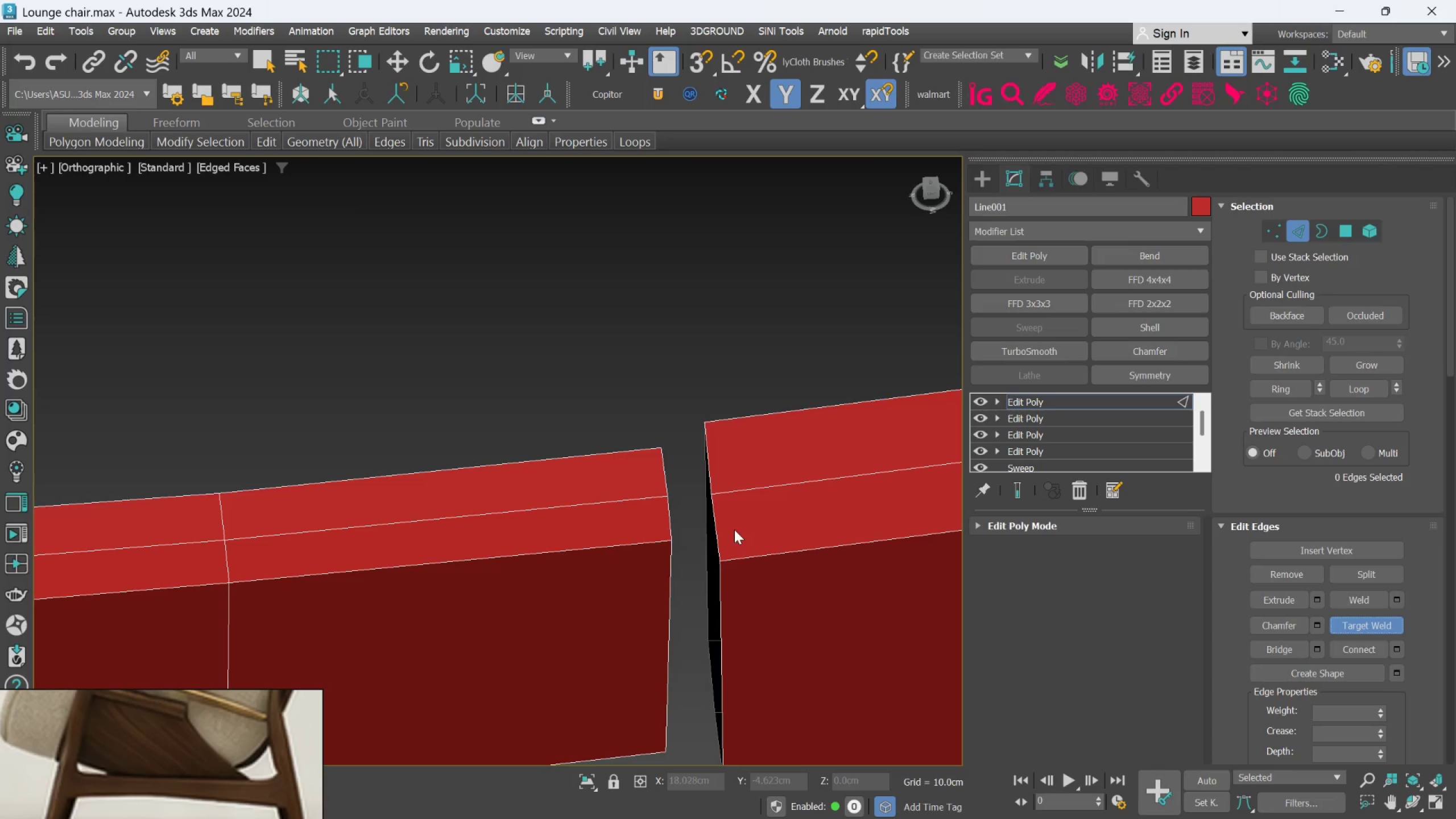 
scroll: coordinate [731, 533], scroll_direction: up, amount: 1.0
 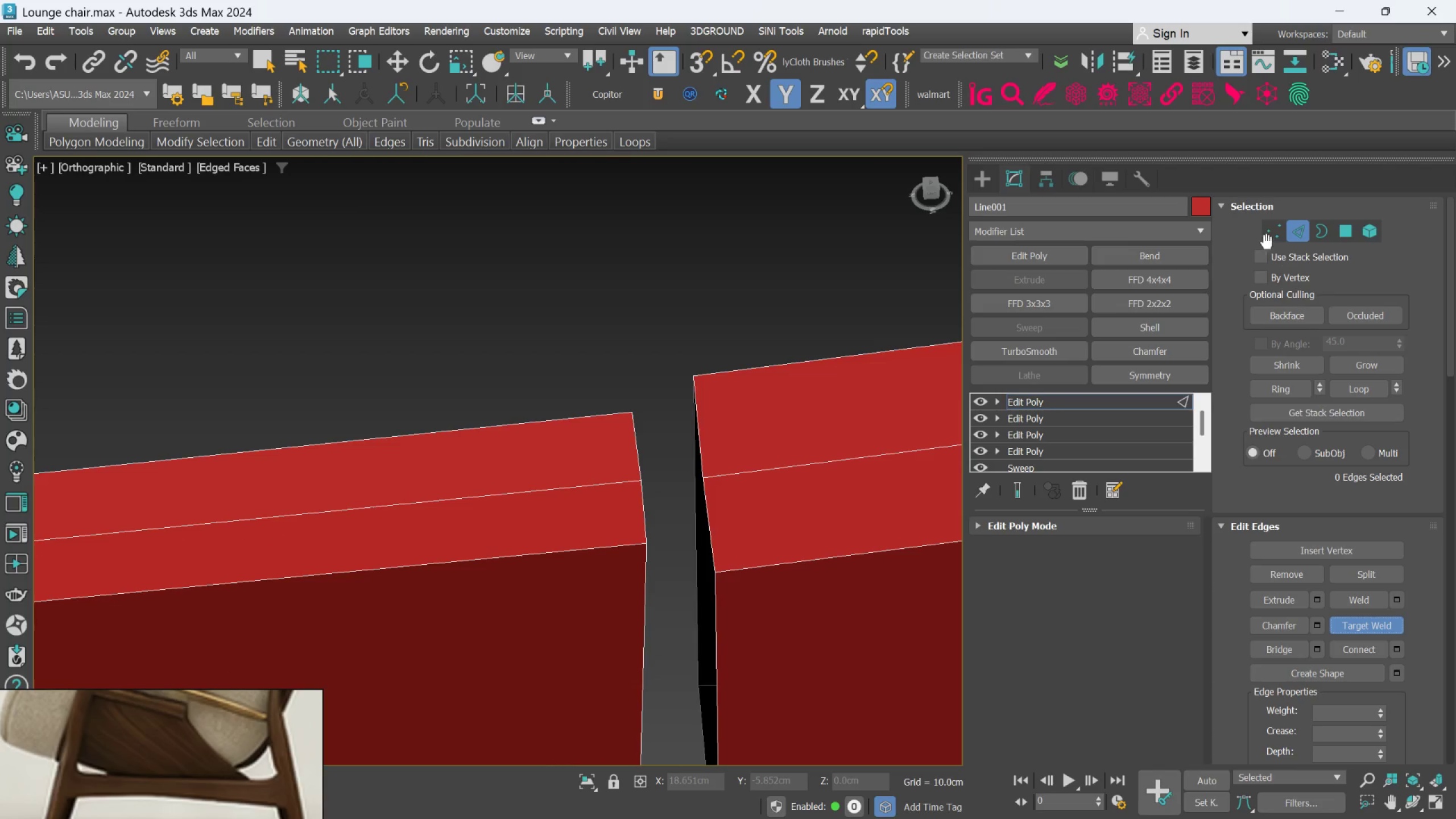 
left_click([1269, 235])
 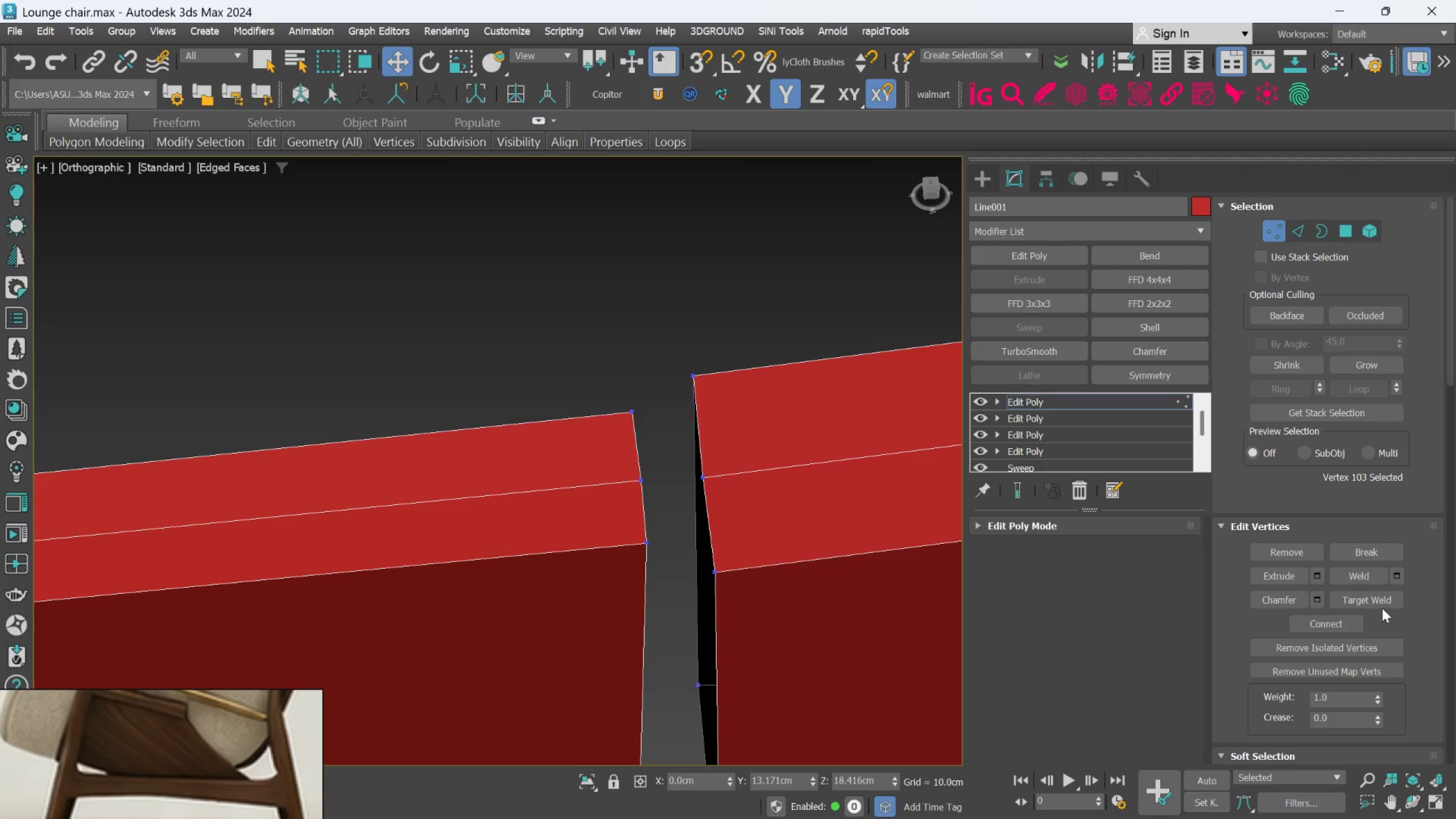 
left_click_drag(start_coordinate=[1378, 599], to_coordinate=[1359, 604])
 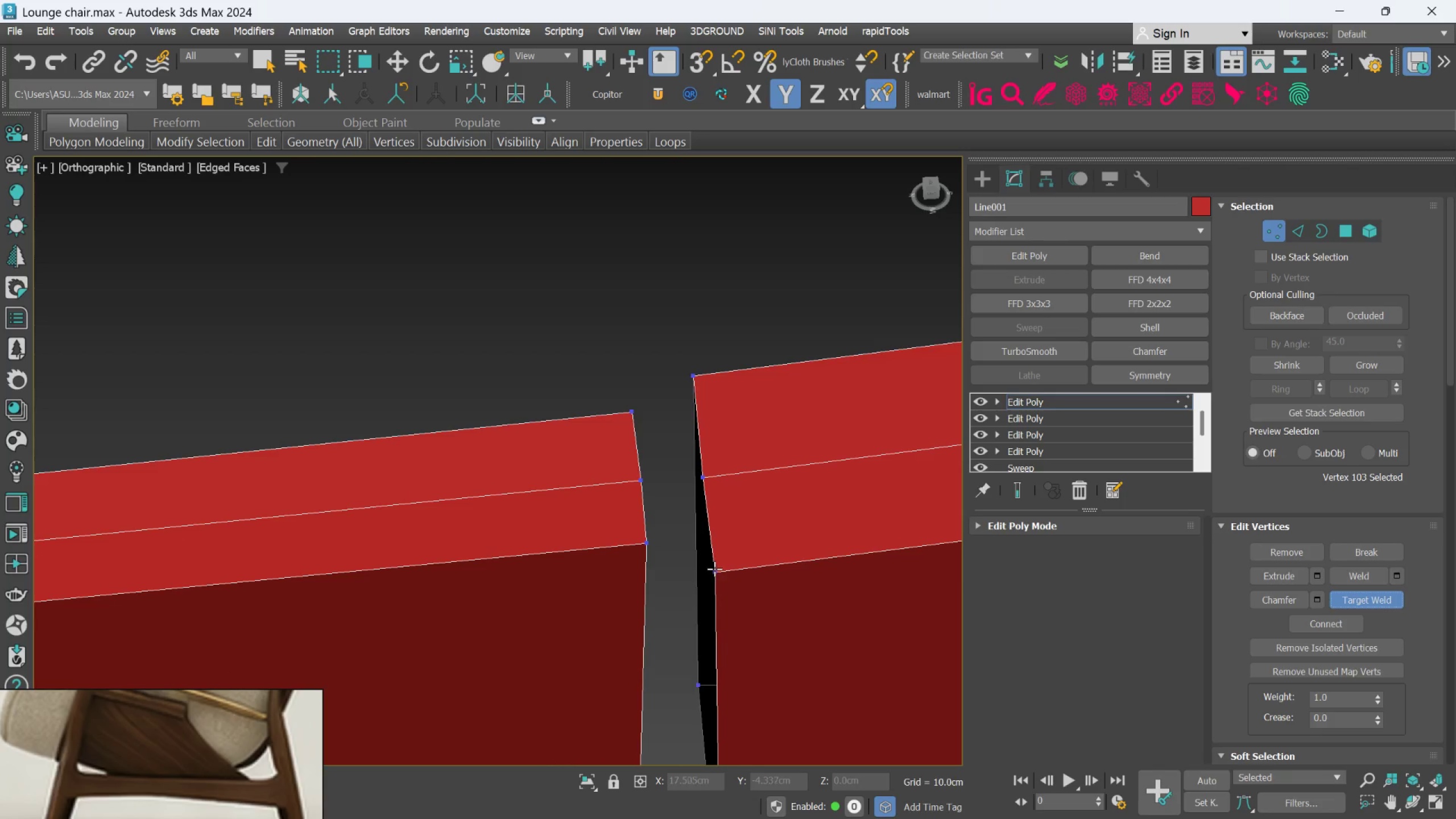 
left_click([717, 576])
 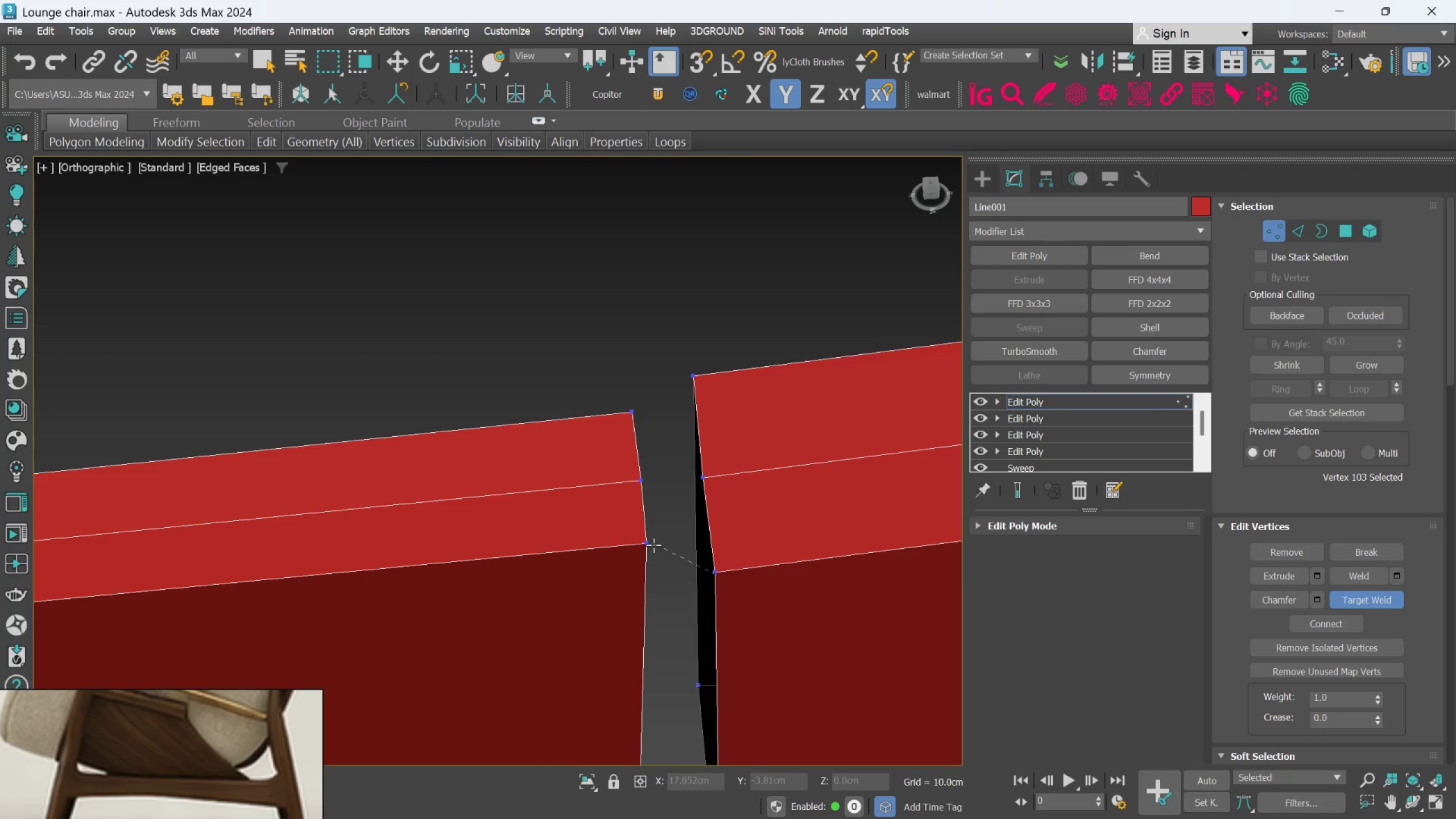 
left_click([646, 543])
 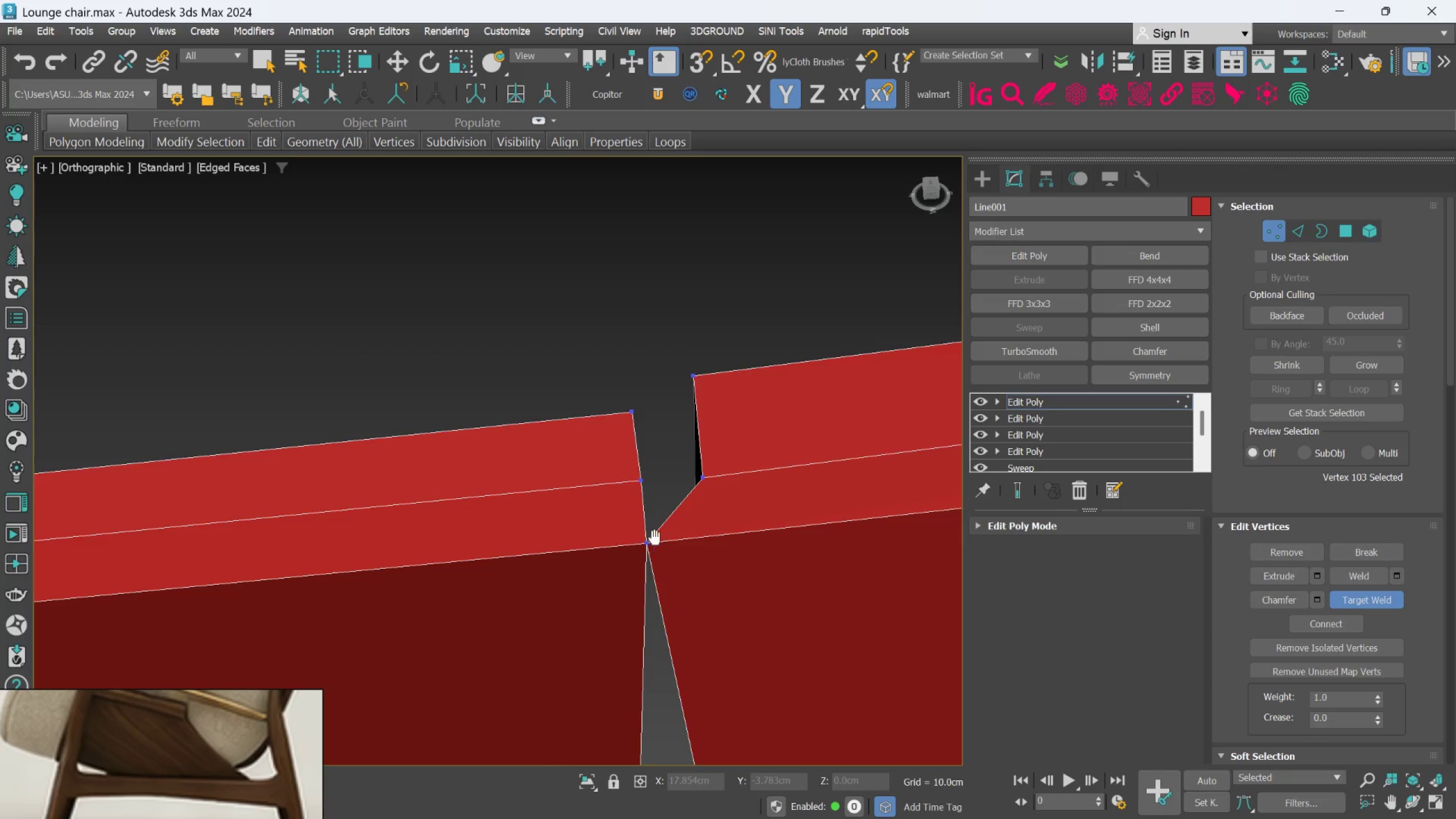 
scroll: coordinate [685, 390], scroll_direction: down, amount: 1.0
 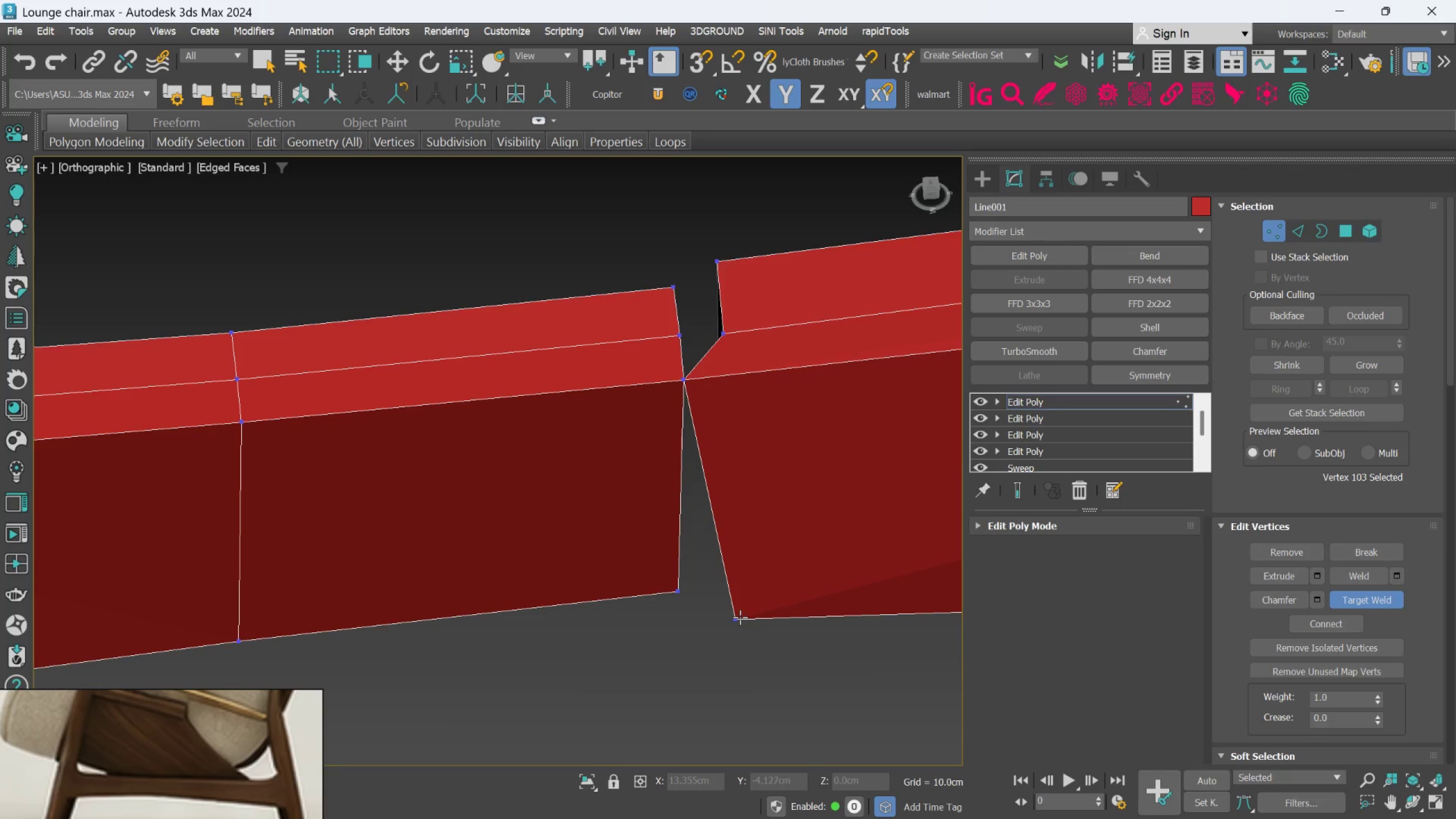 
left_click([740, 617])
 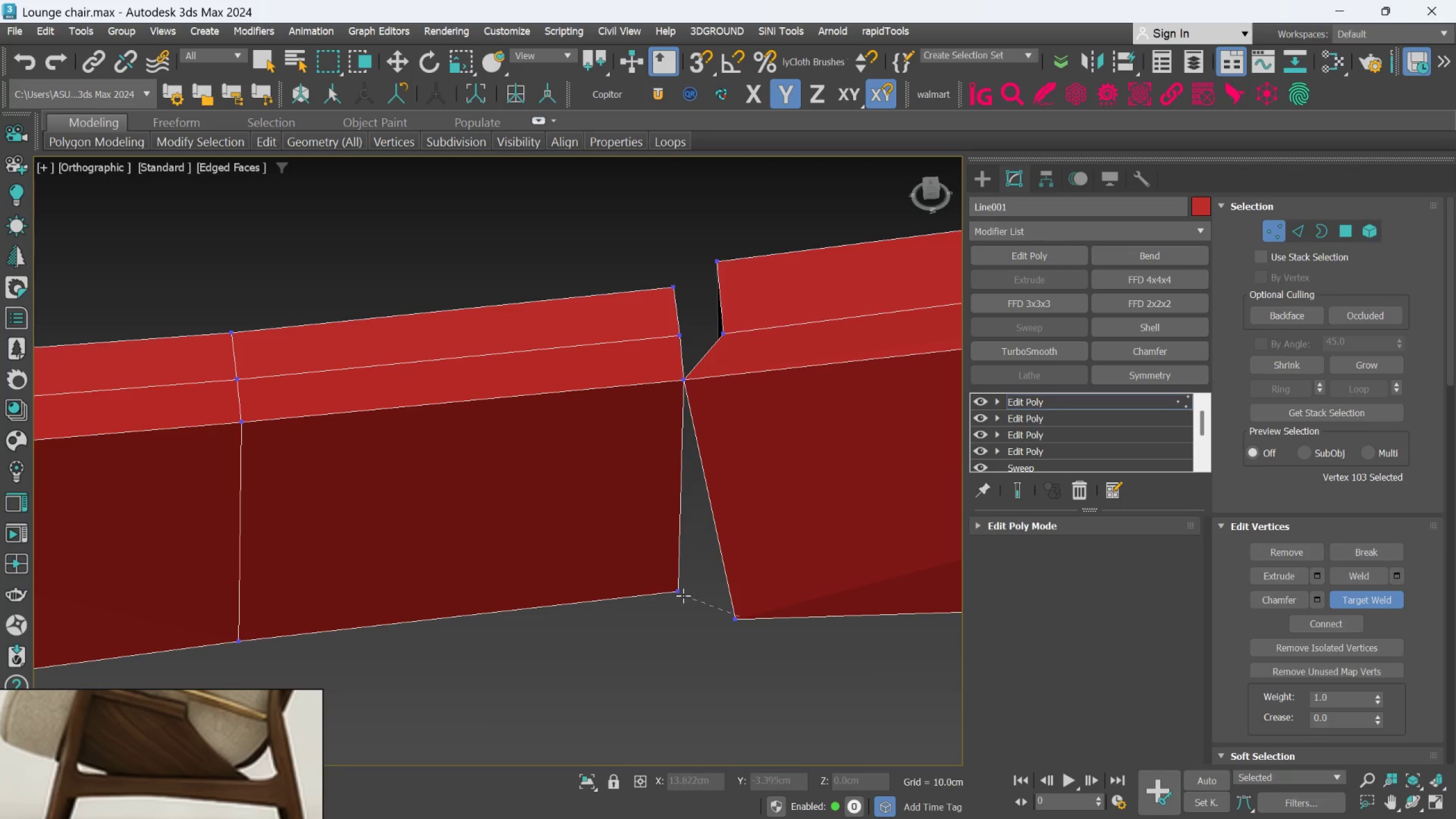 
left_click([679, 593])
 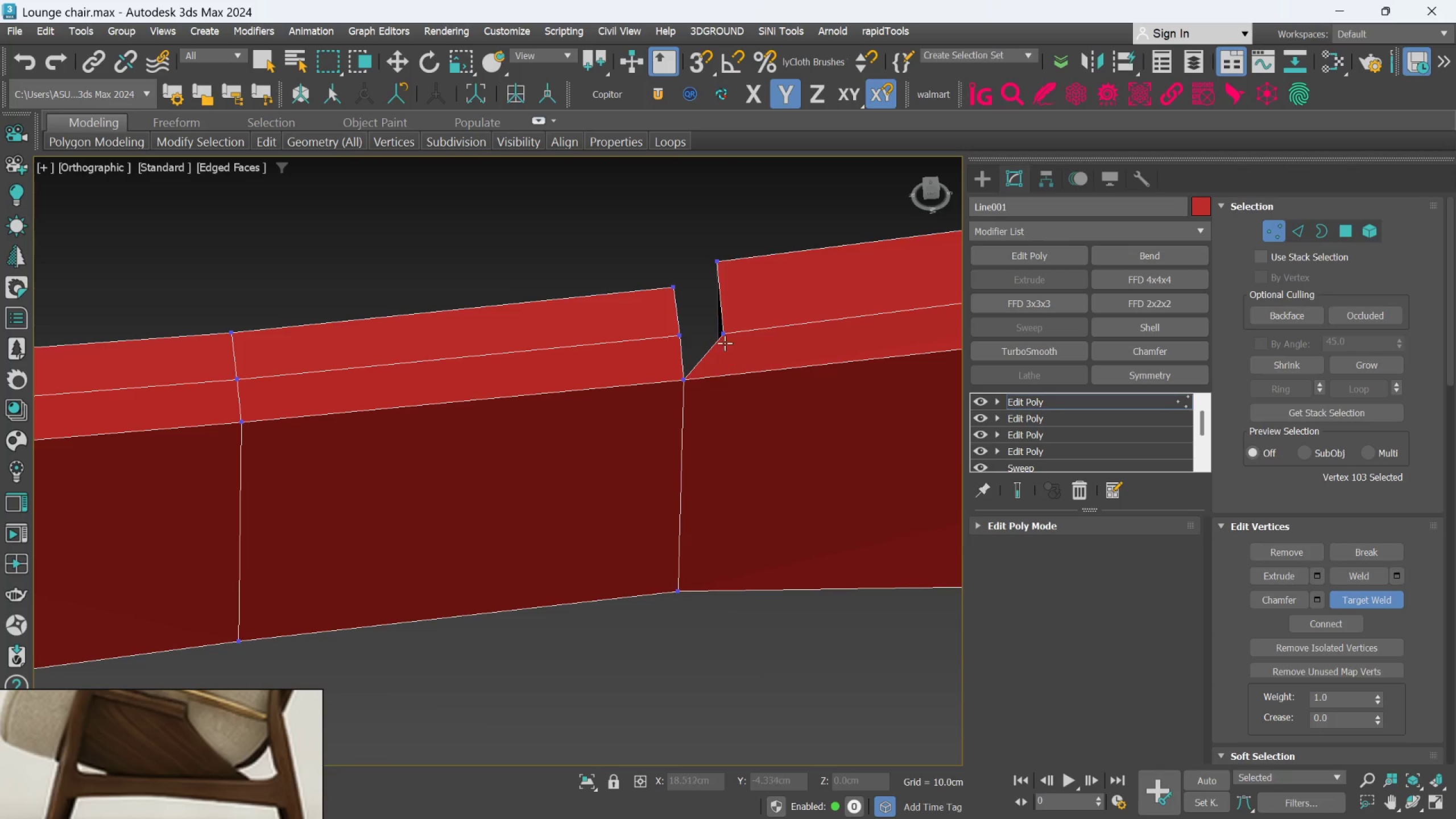 
left_click([723, 339])
 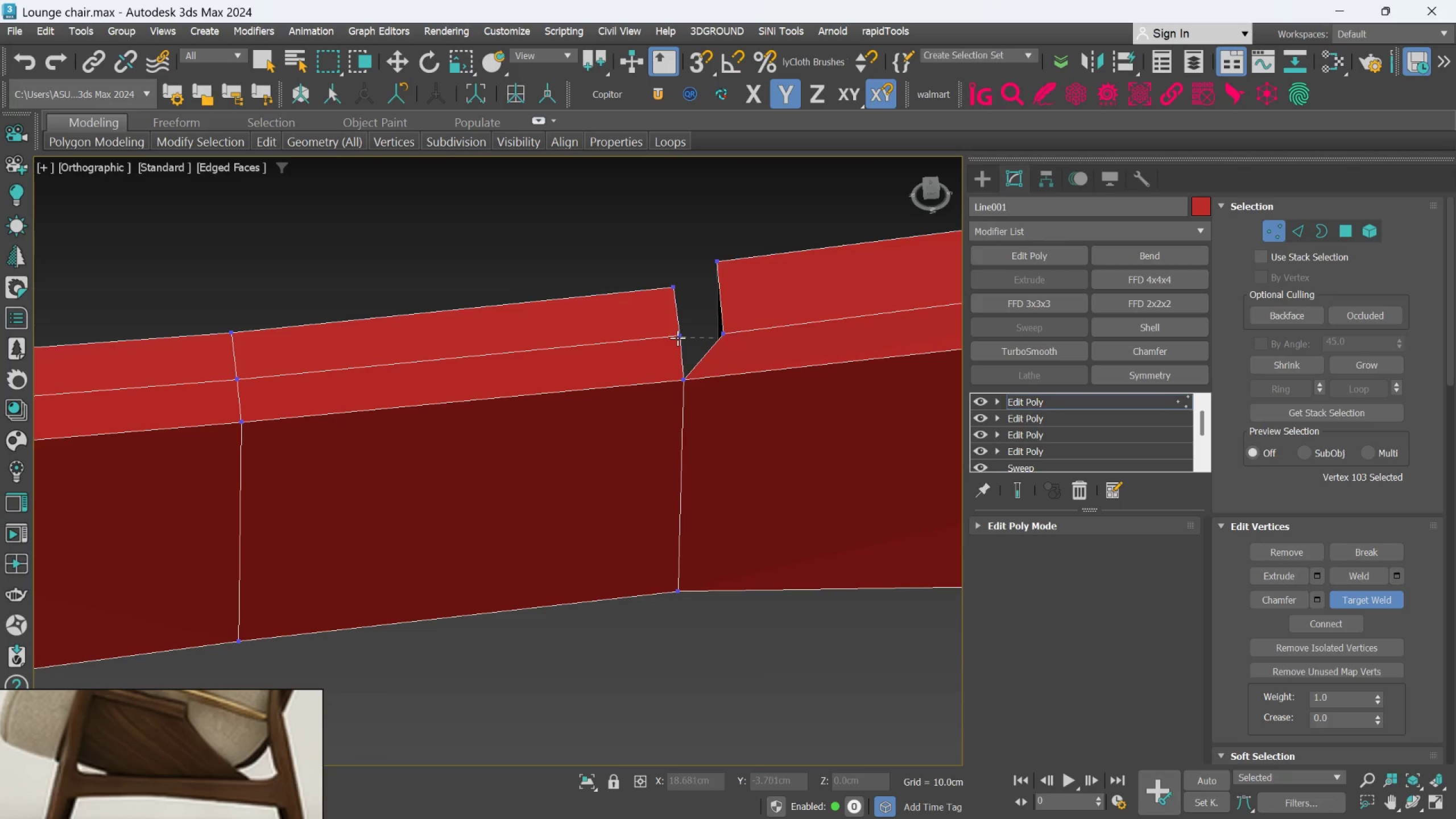 
left_click([677, 338])
 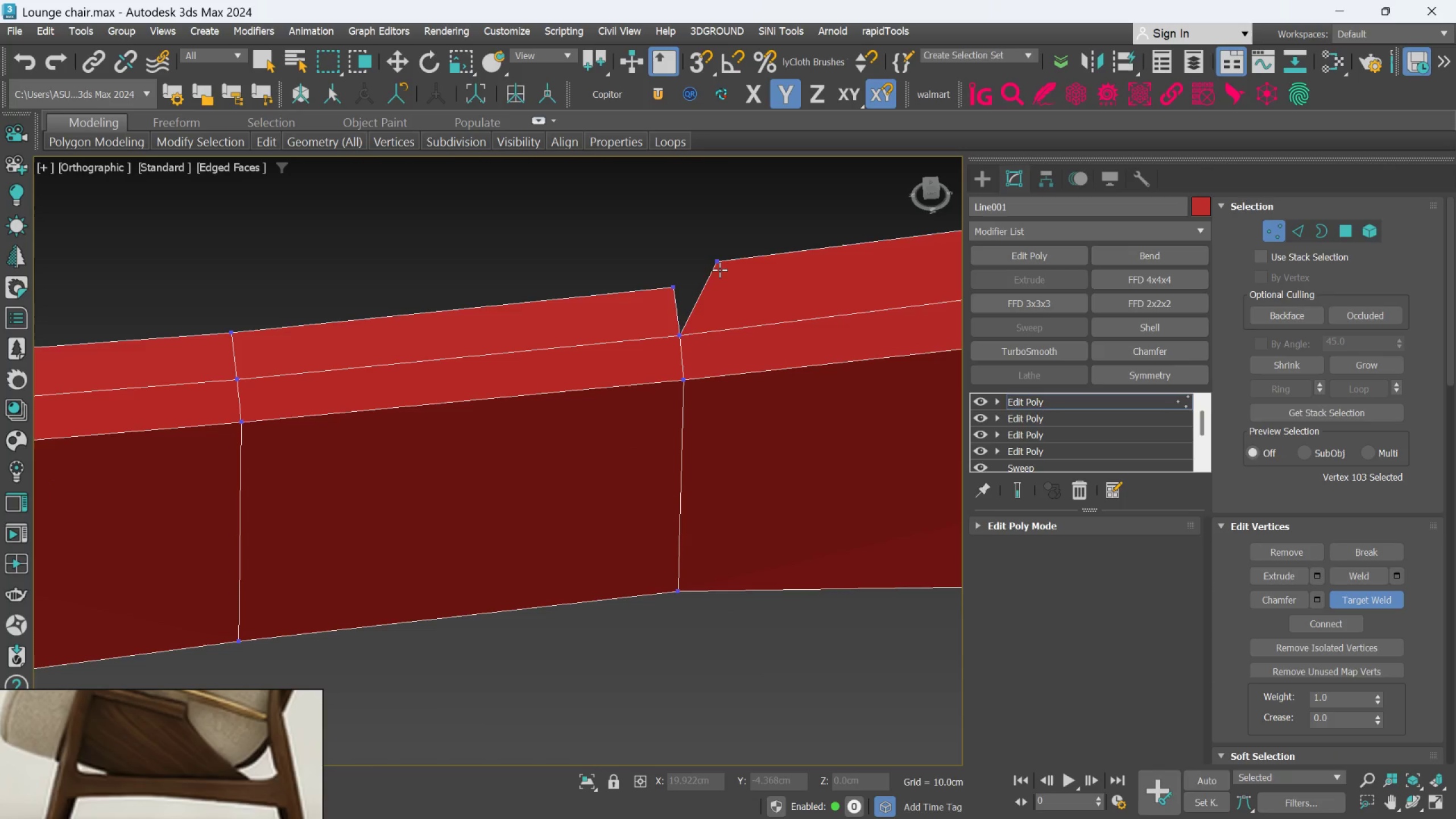 
left_click([719, 268])
 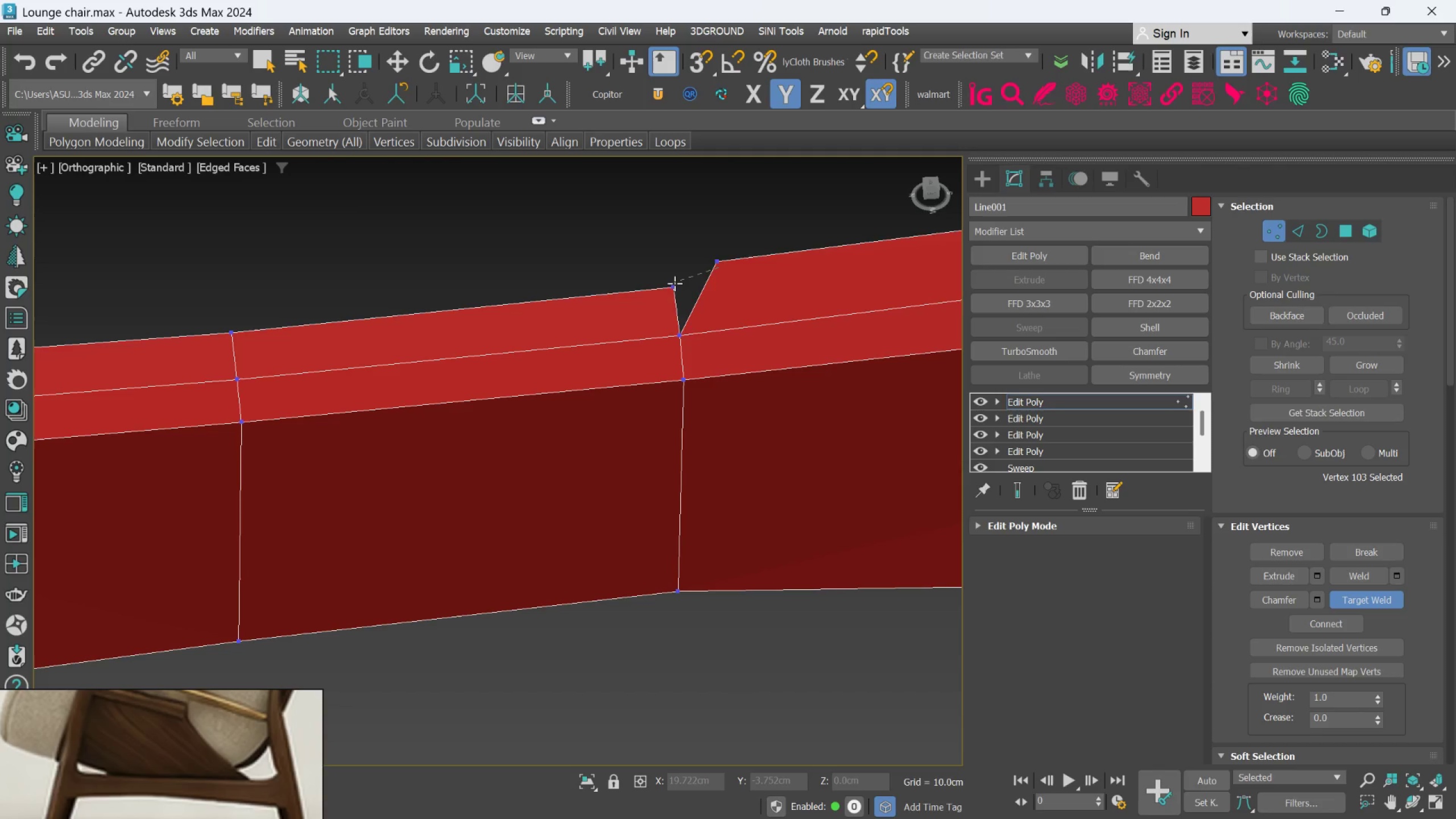 
left_click([672, 286])
 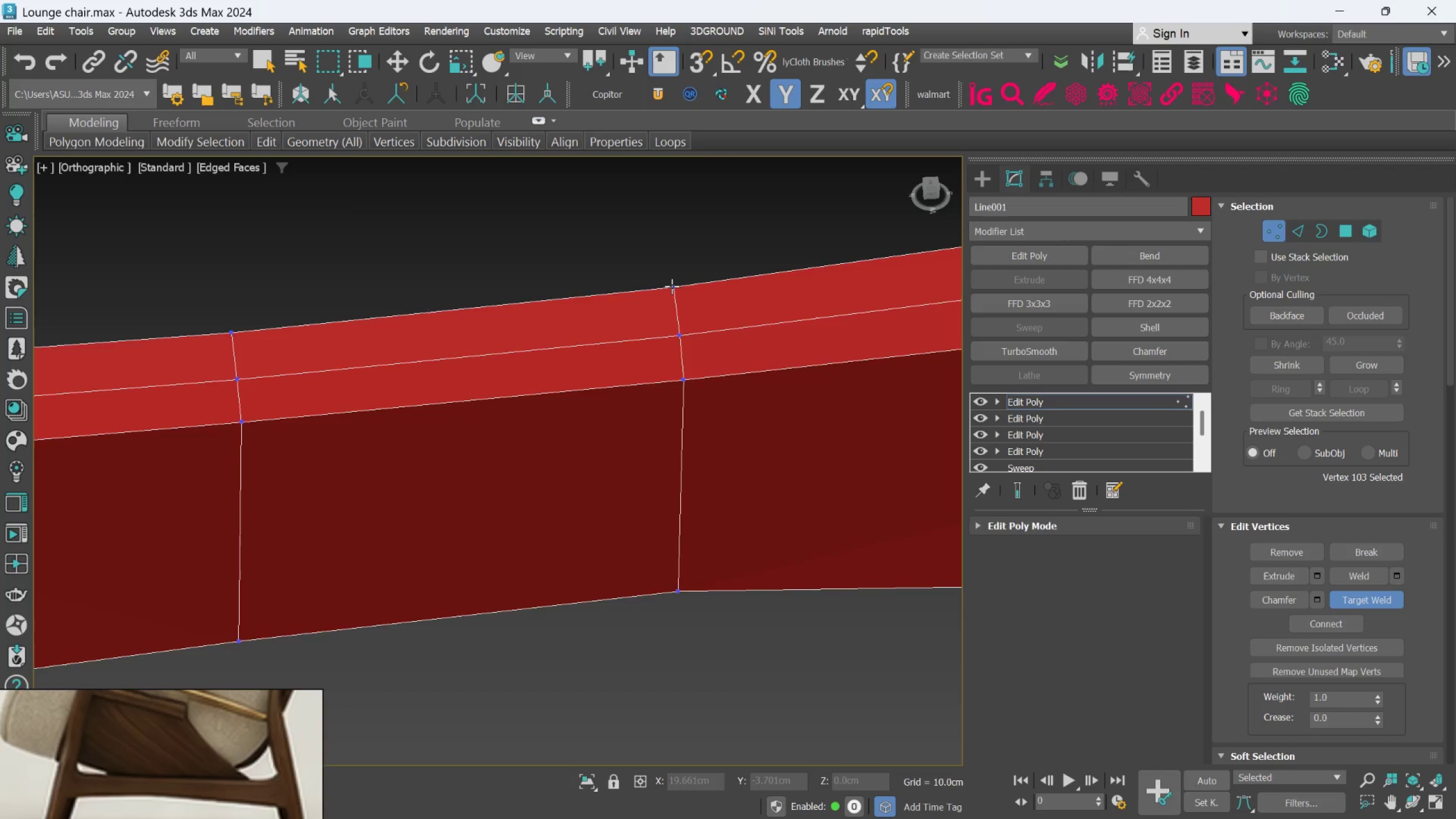 
scroll: coordinate [671, 338], scroll_direction: down, amount: 4.0
 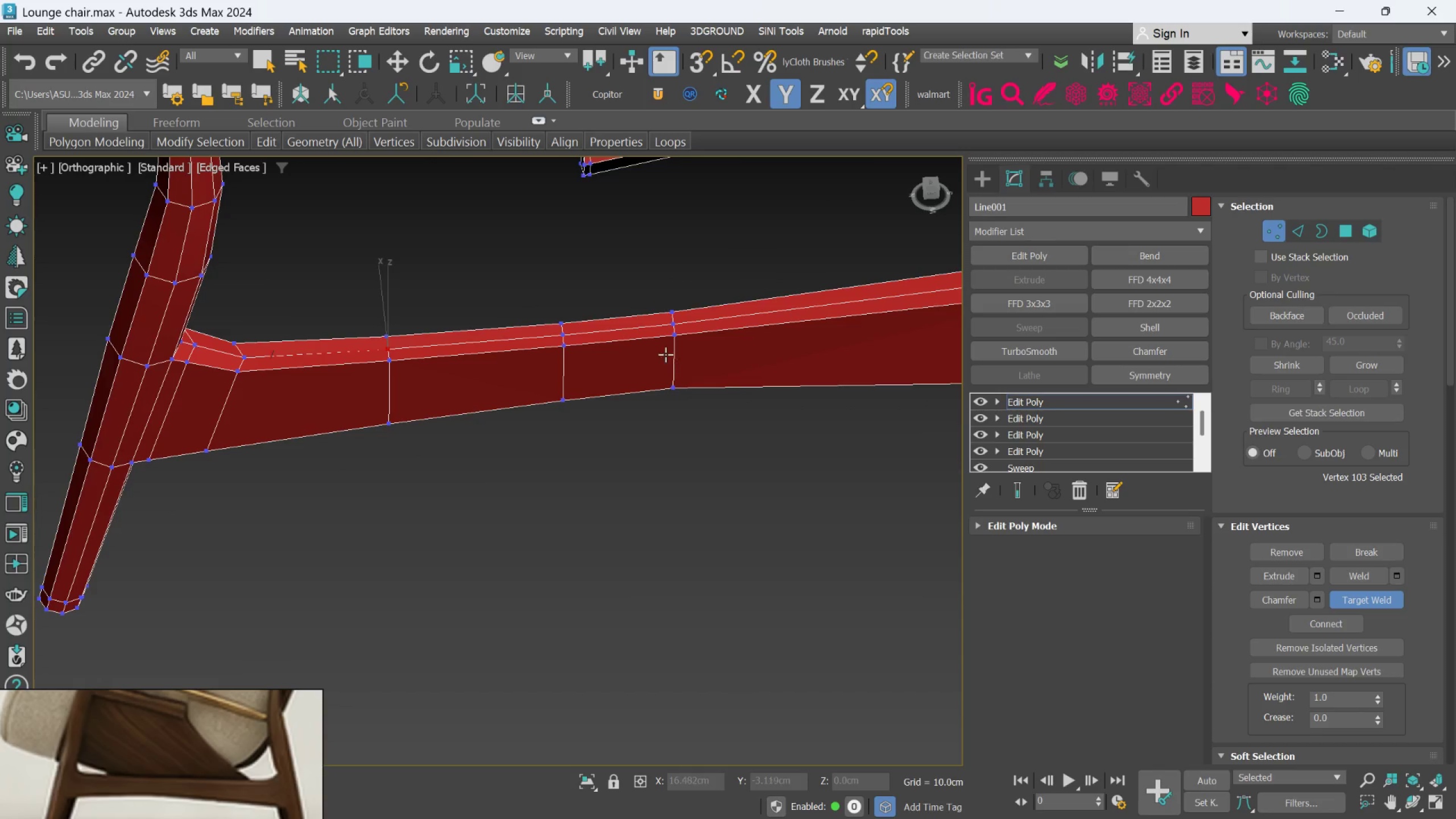 
hold_key(key=AltLeft, duration=1.01)
 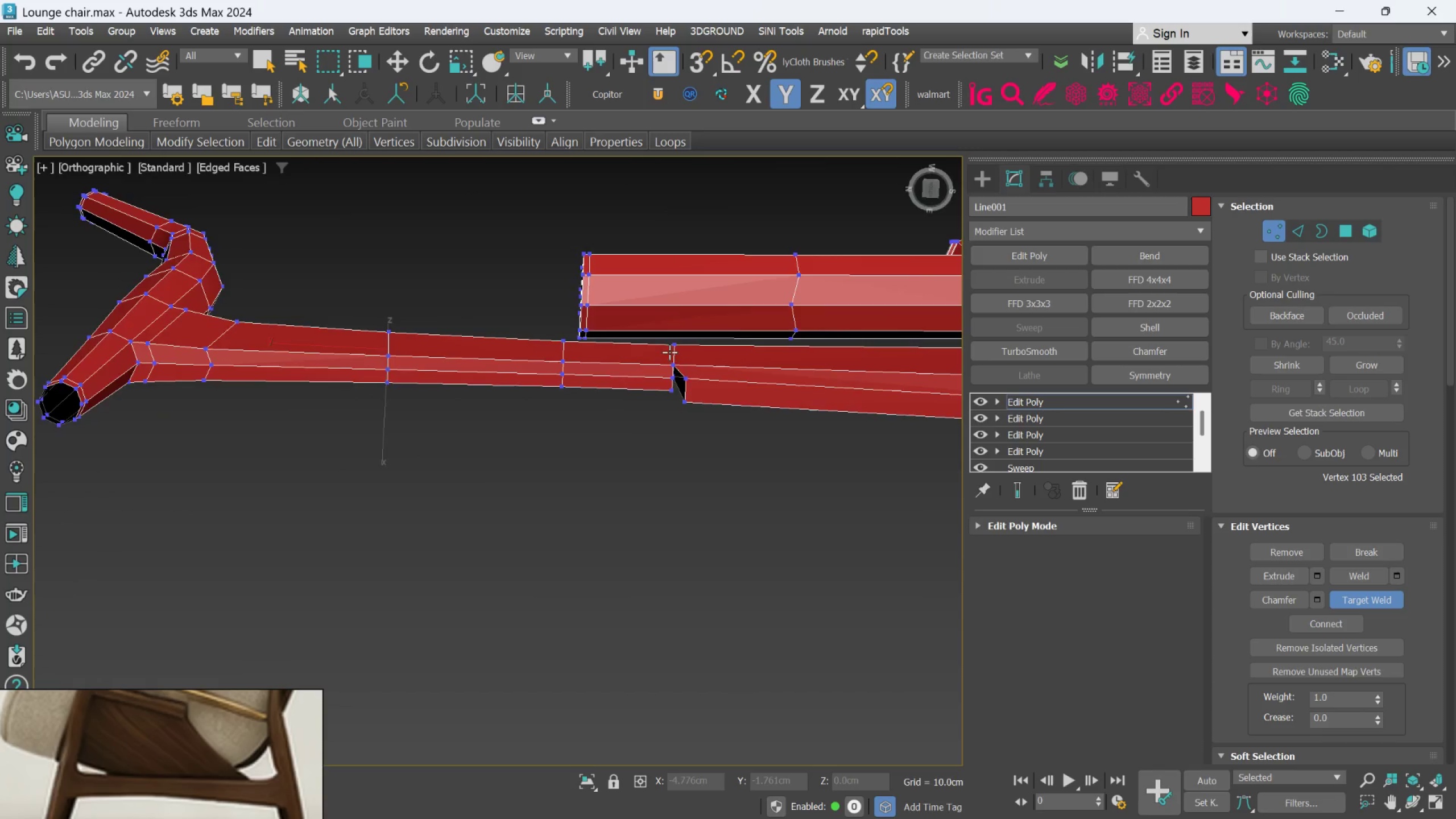 
scroll: coordinate [685, 402], scroll_direction: up, amount: 4.0
 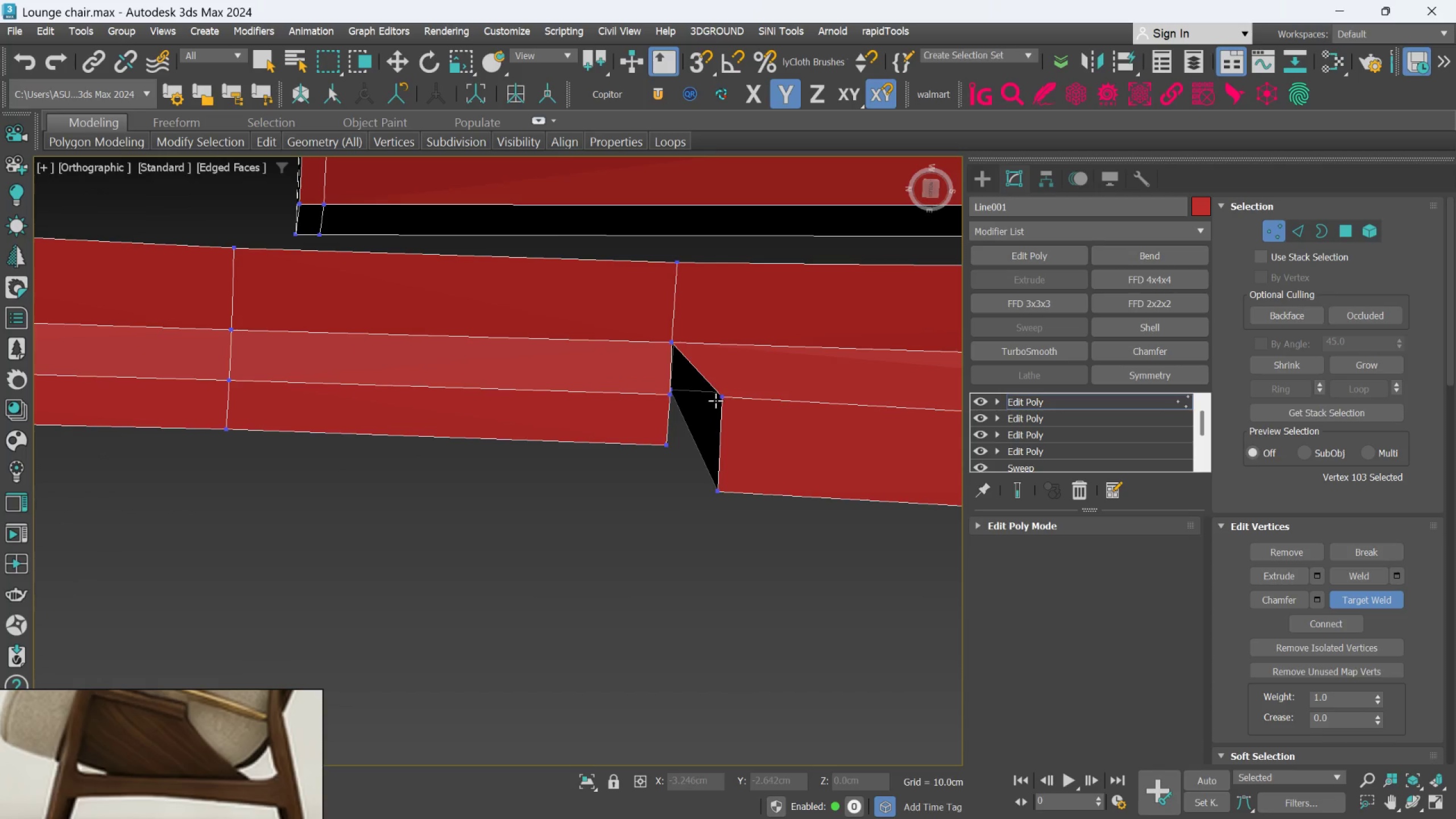 
left_click([715, 400])
 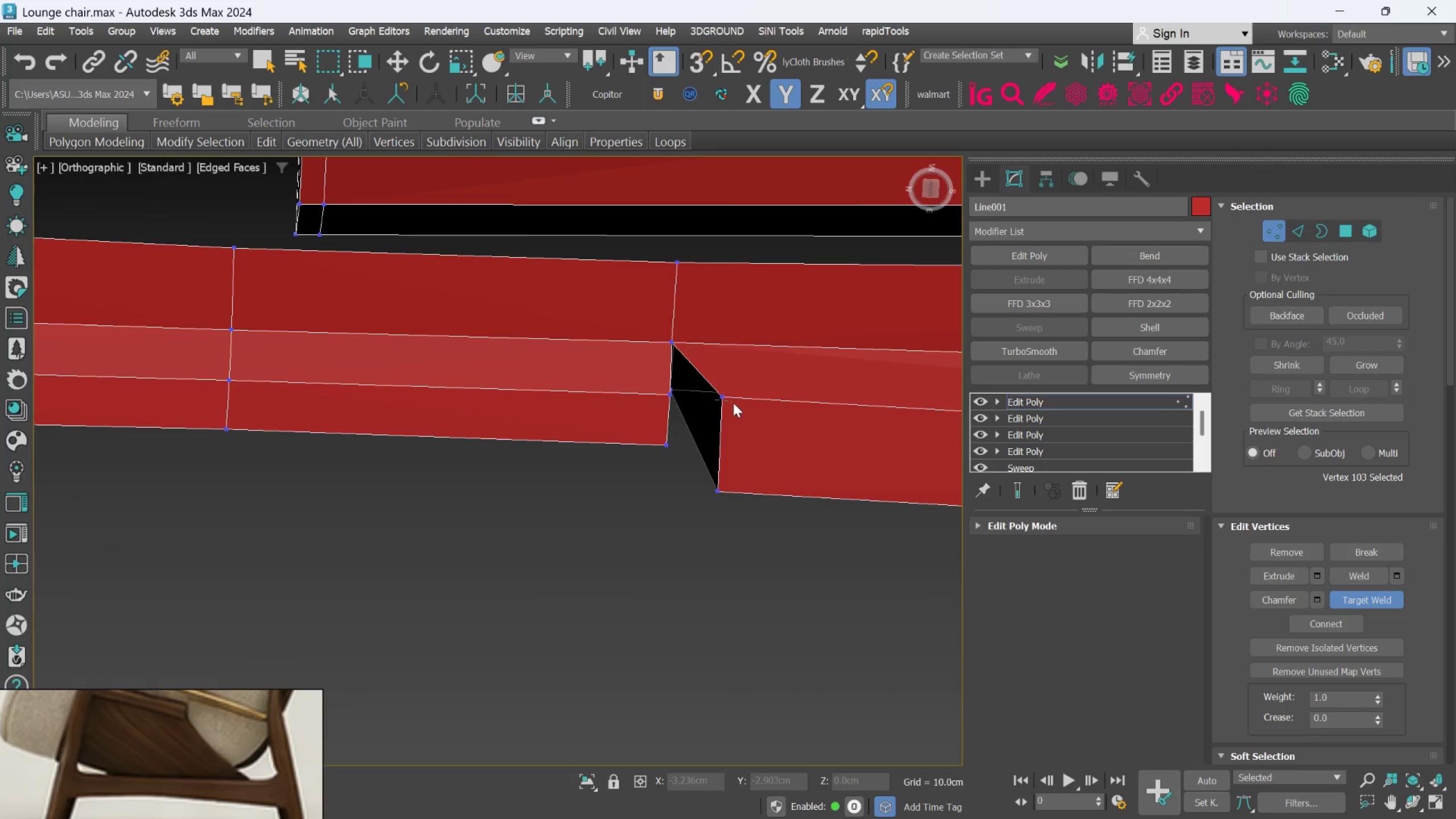 
right_click([731, 424])
 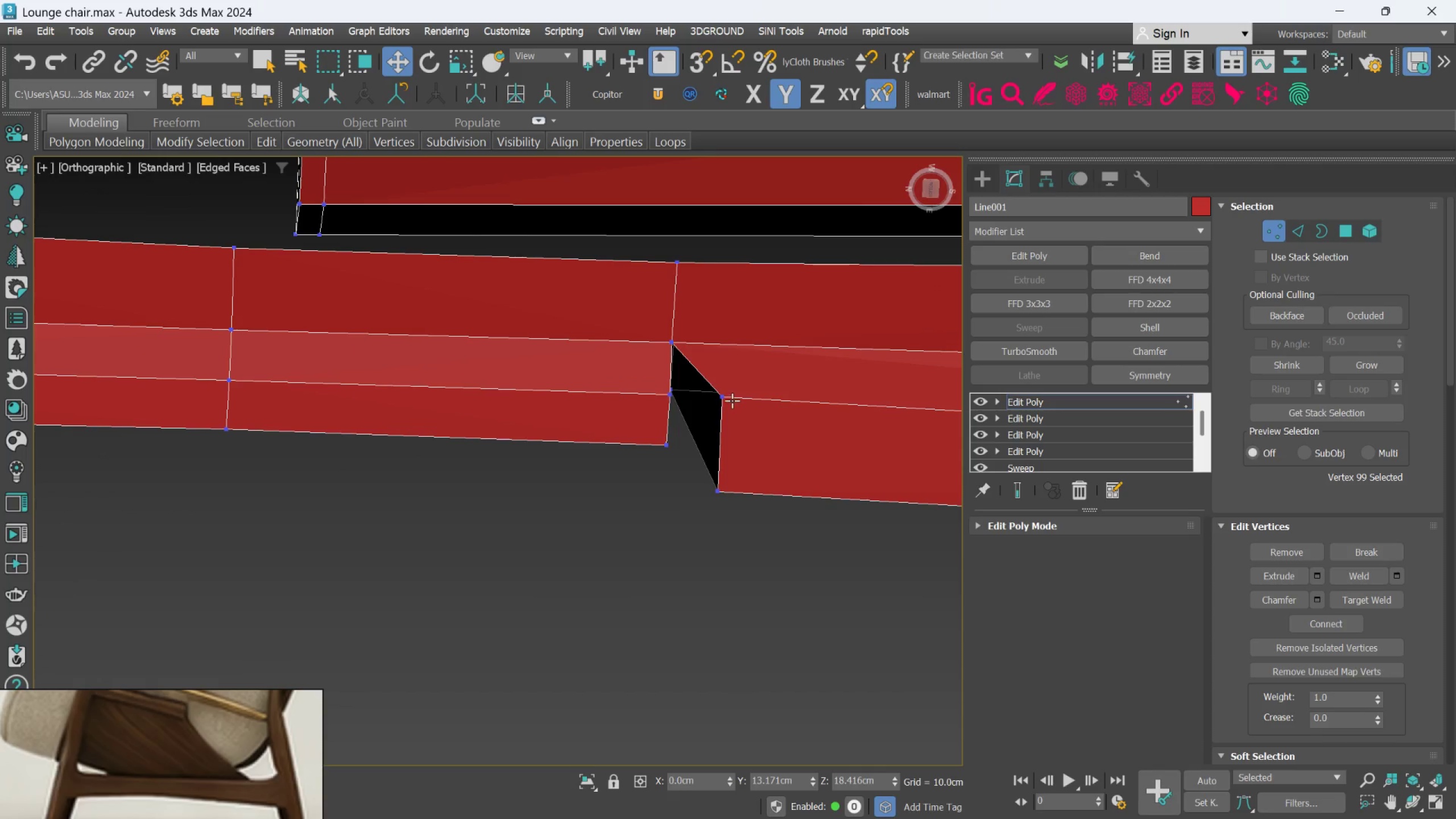 
left_click([728, 399])
 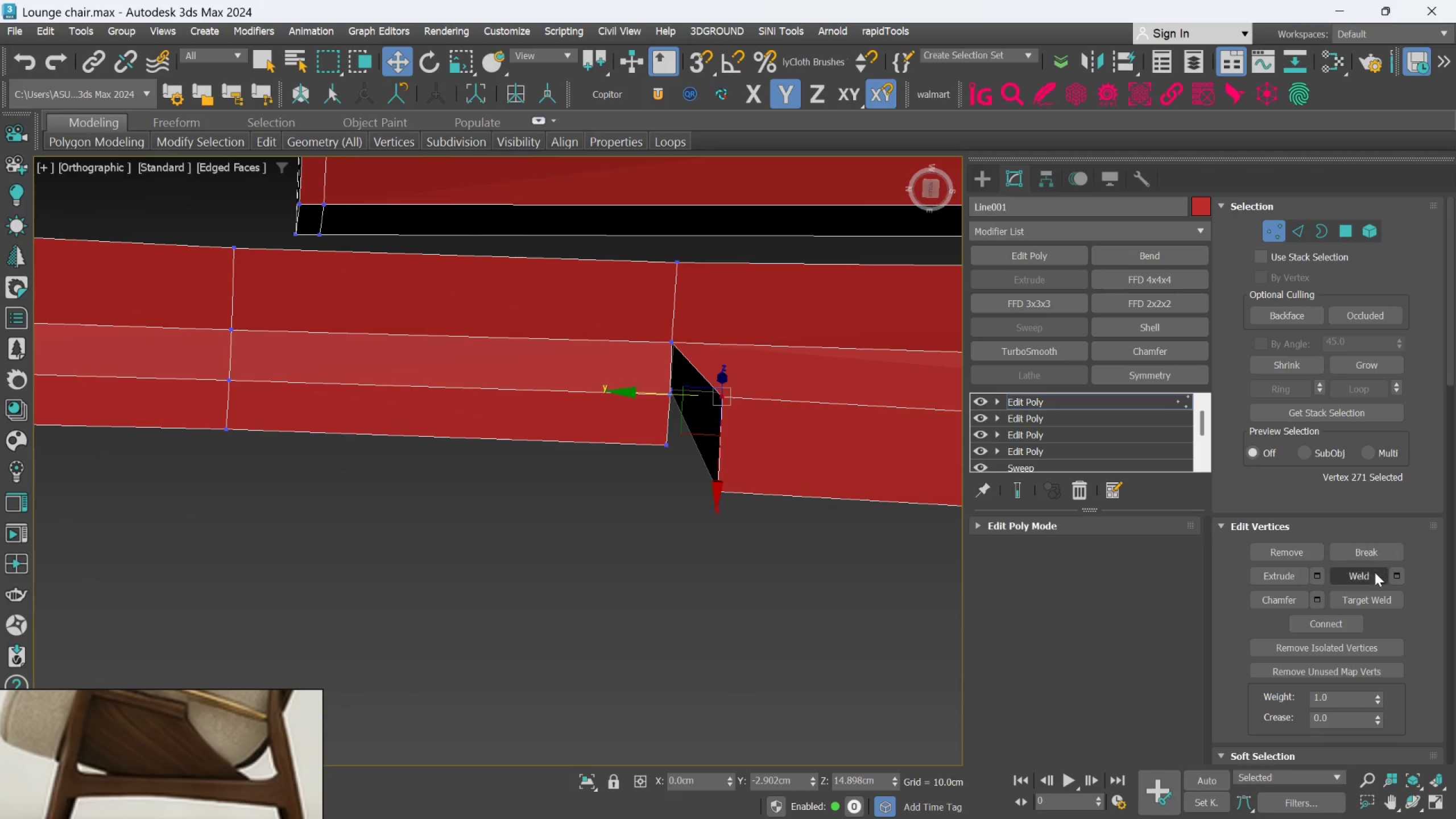 
left_click([1354, 594])
 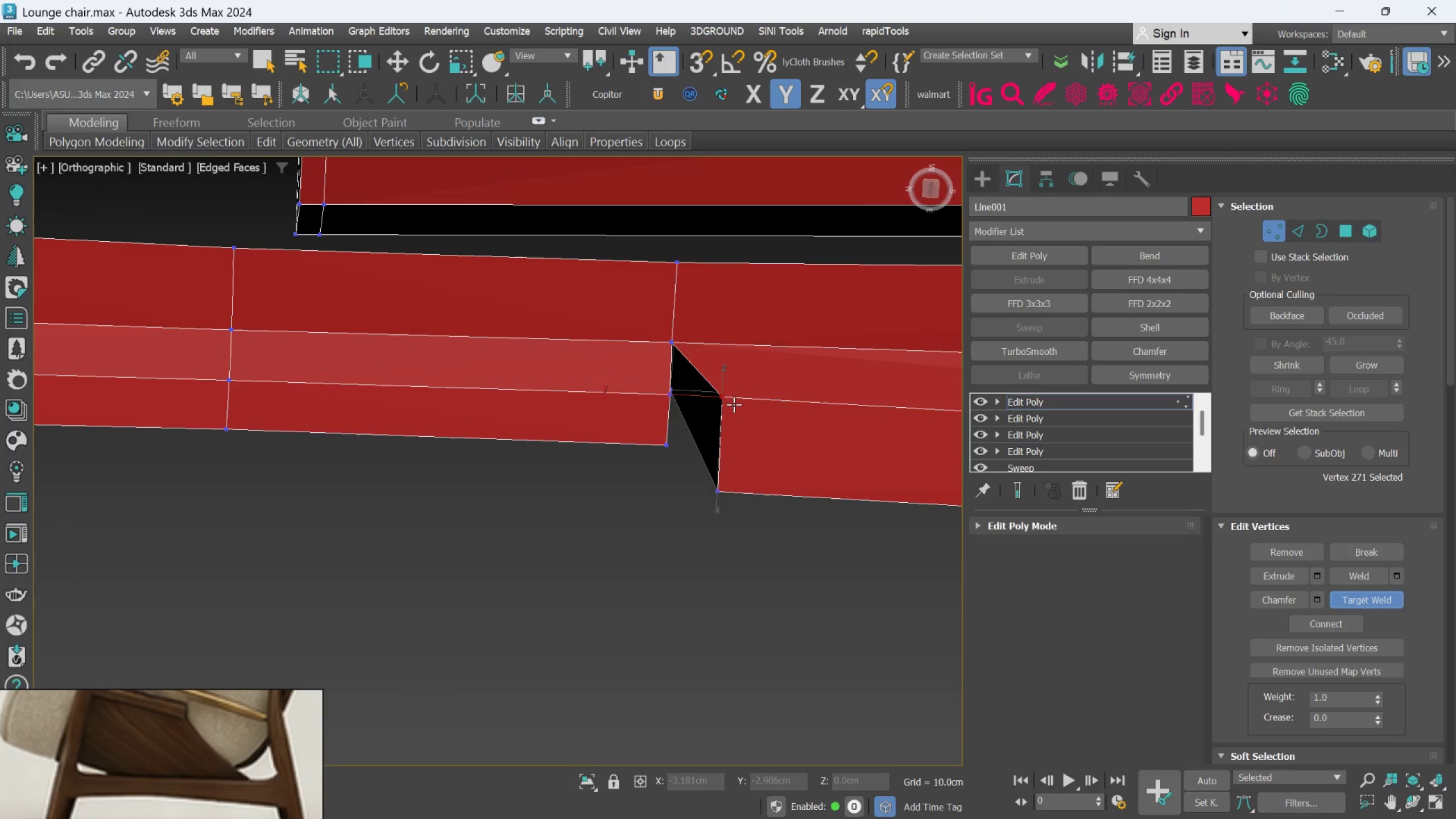 
left_click([722, 397])
 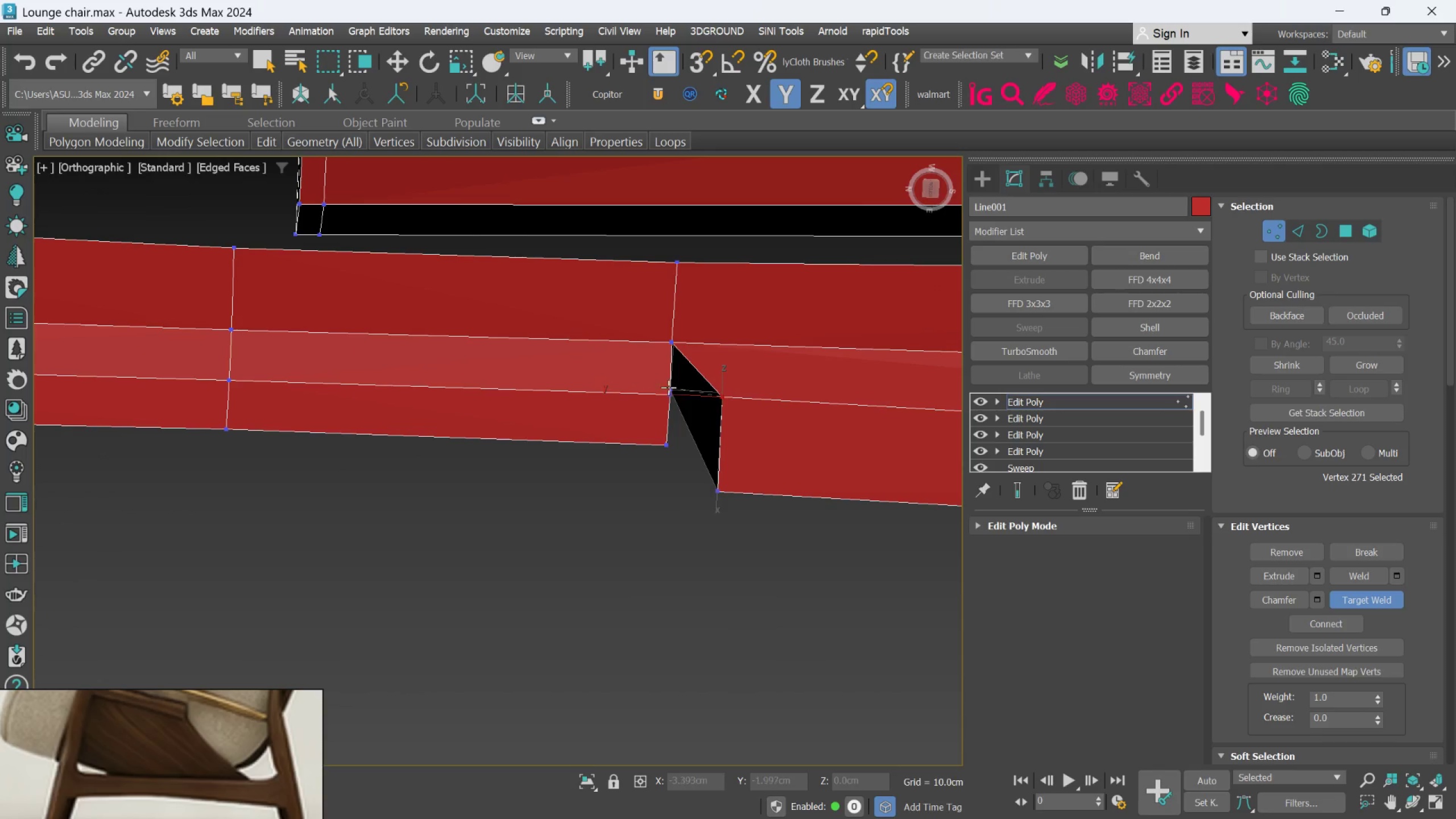 
left_click([665, 390])
 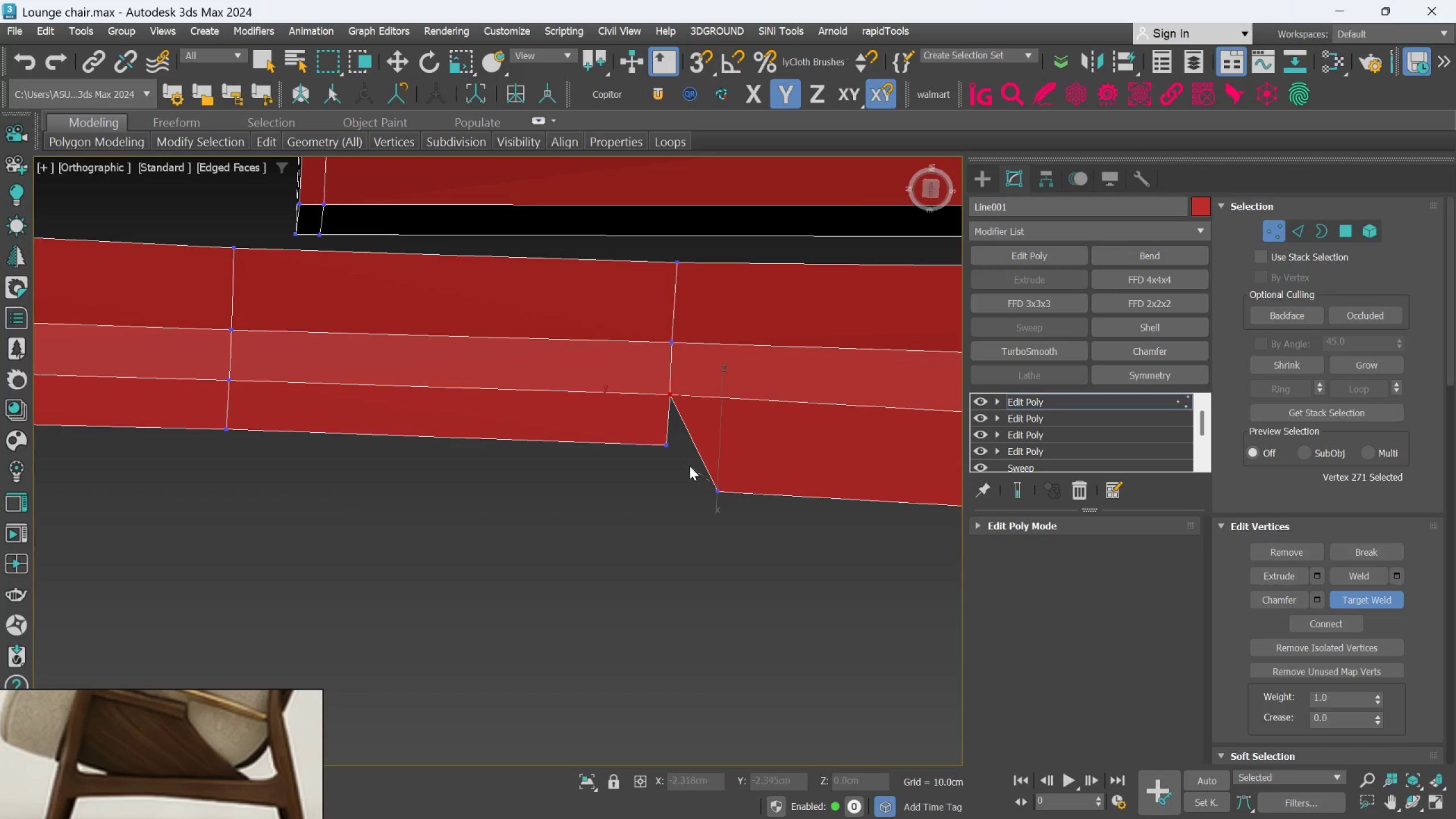 
left_click([673, 443])
 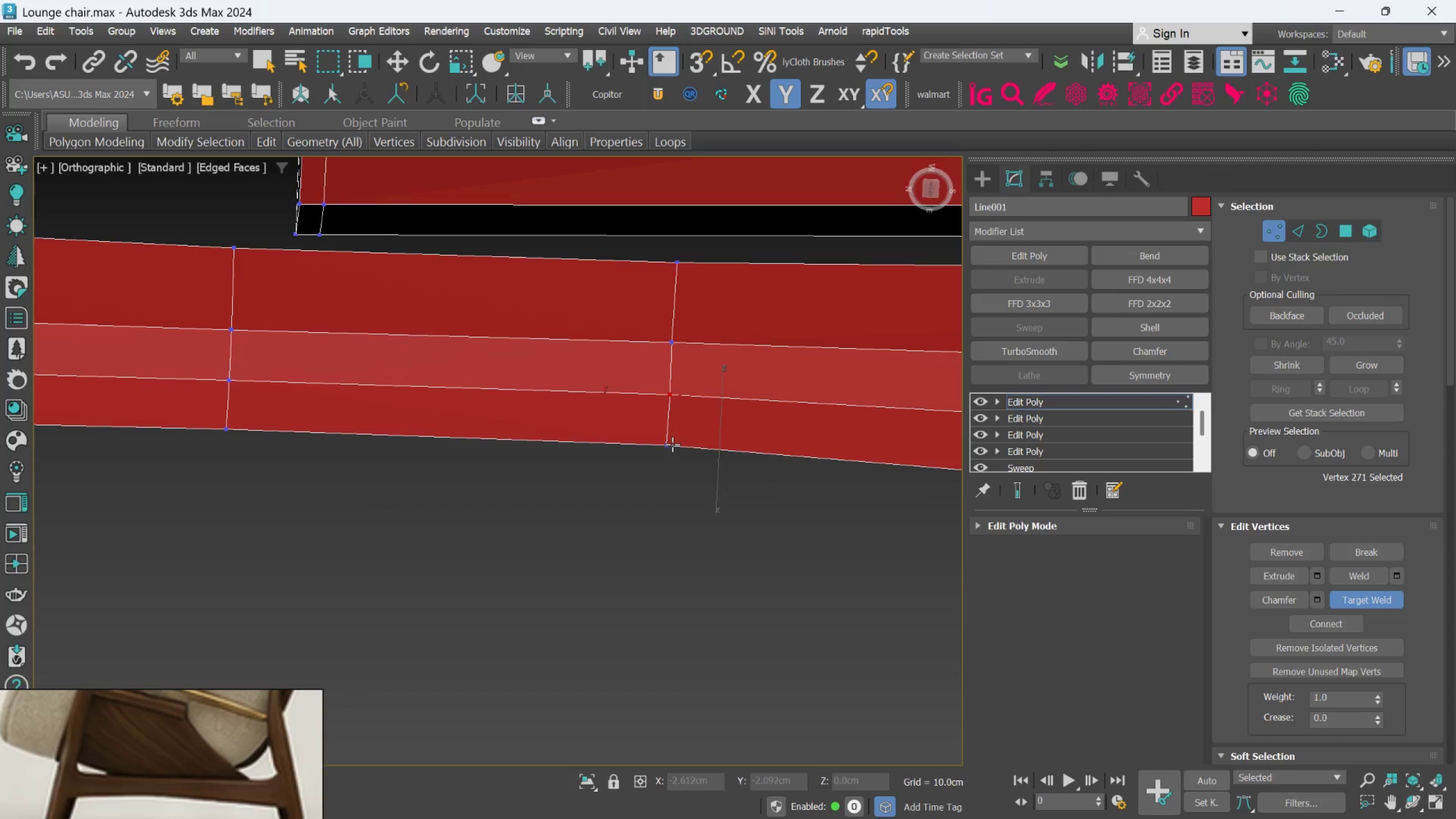 
hold_key(key=AltLeft, duration=1.33)
 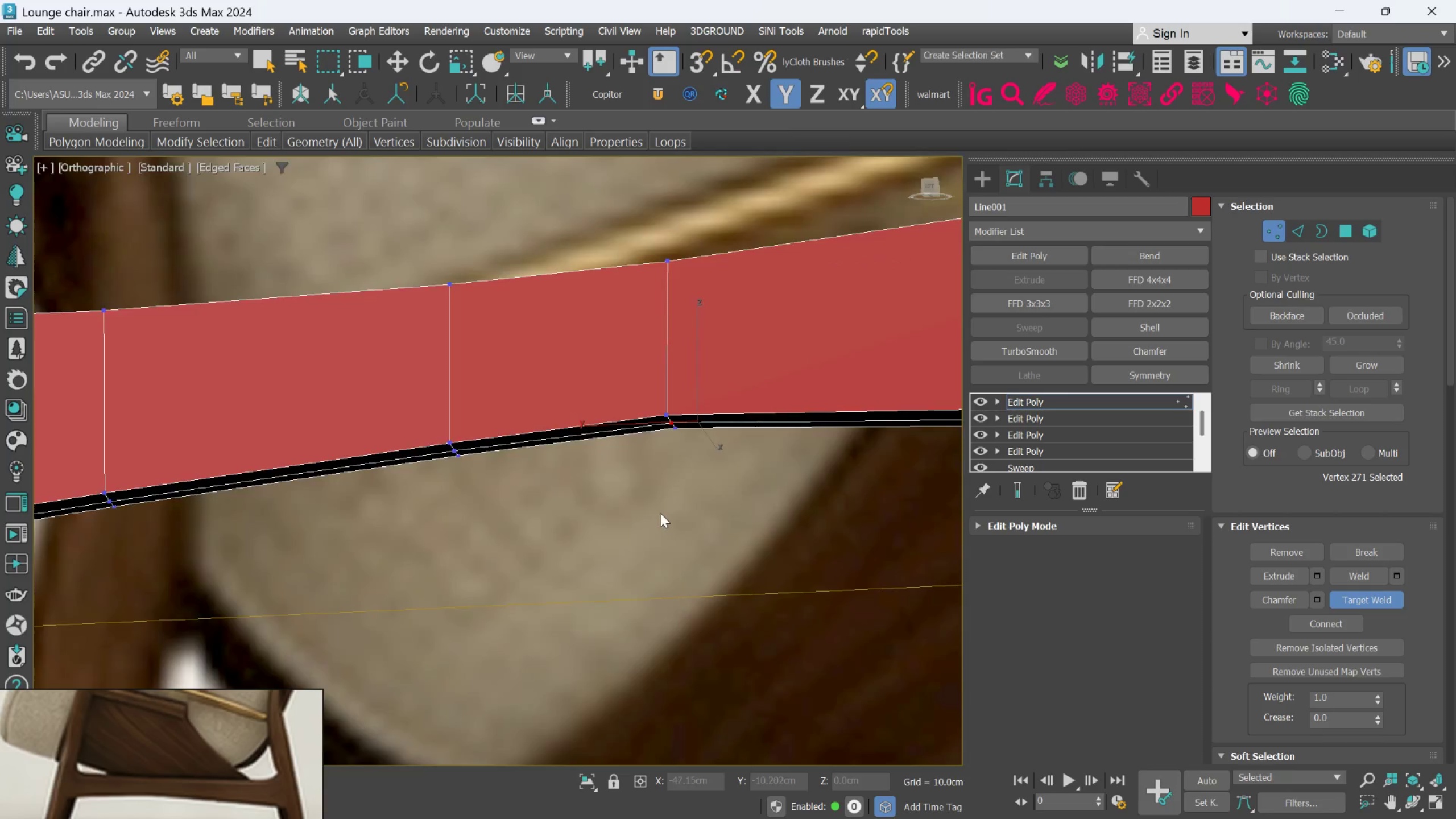 
scroll: coordinate [672, 445], scroll_direction: down, amount: 2.0
 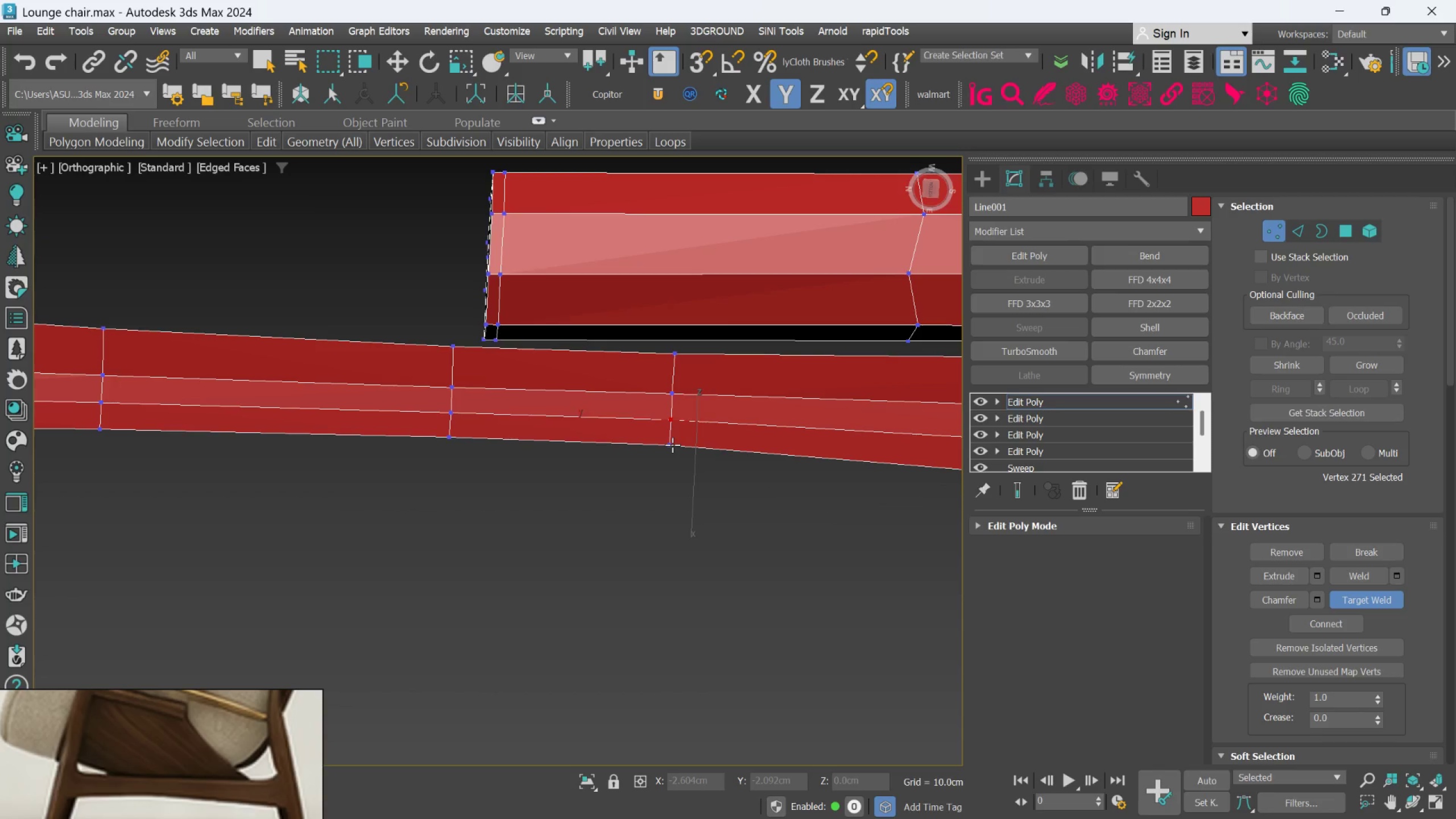 
hold_key(key=AltLeft, duration=2.16)
 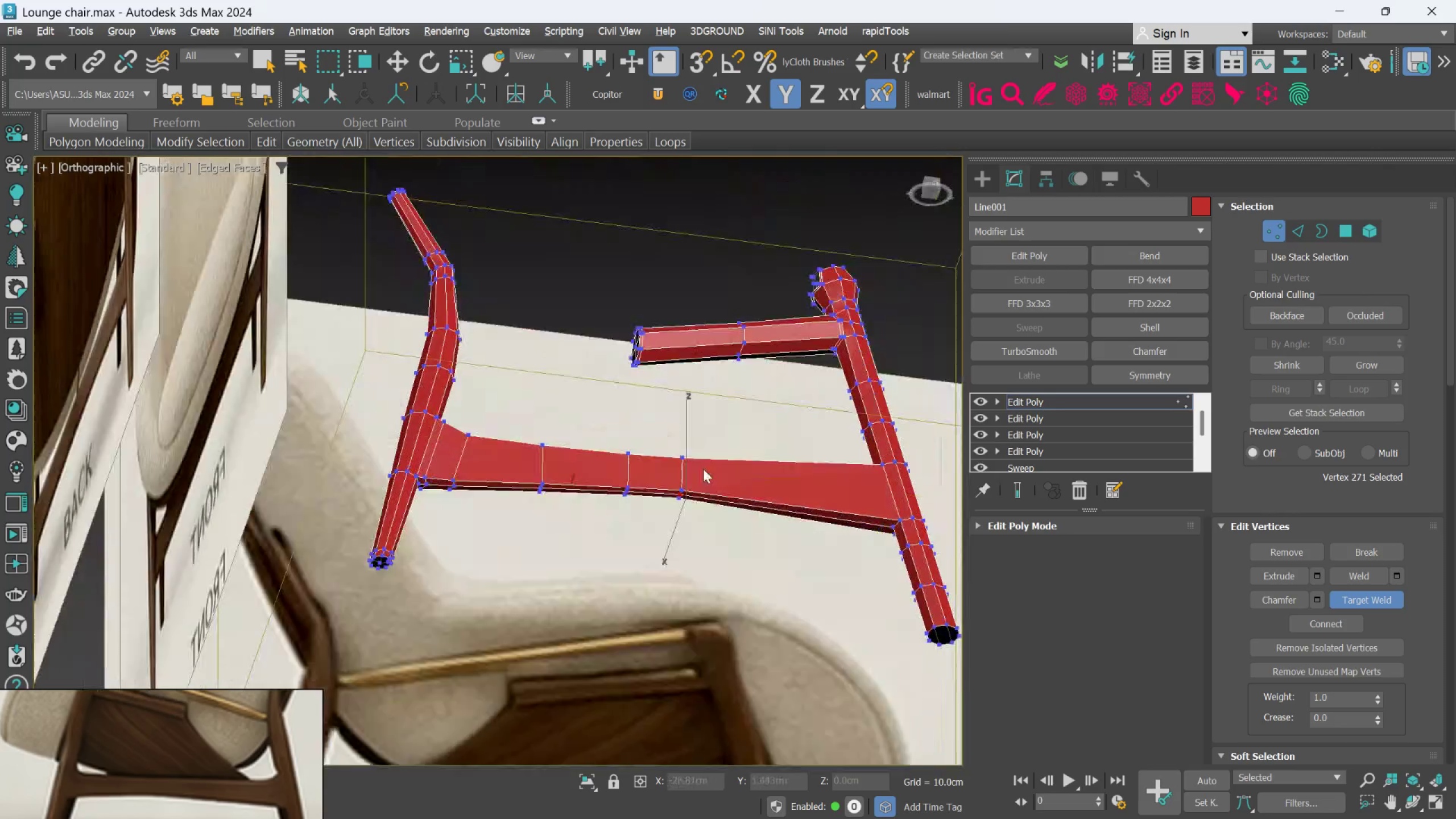 
scroll: coordinate [671, 513], scroll_direction: down, amount: 3.0
 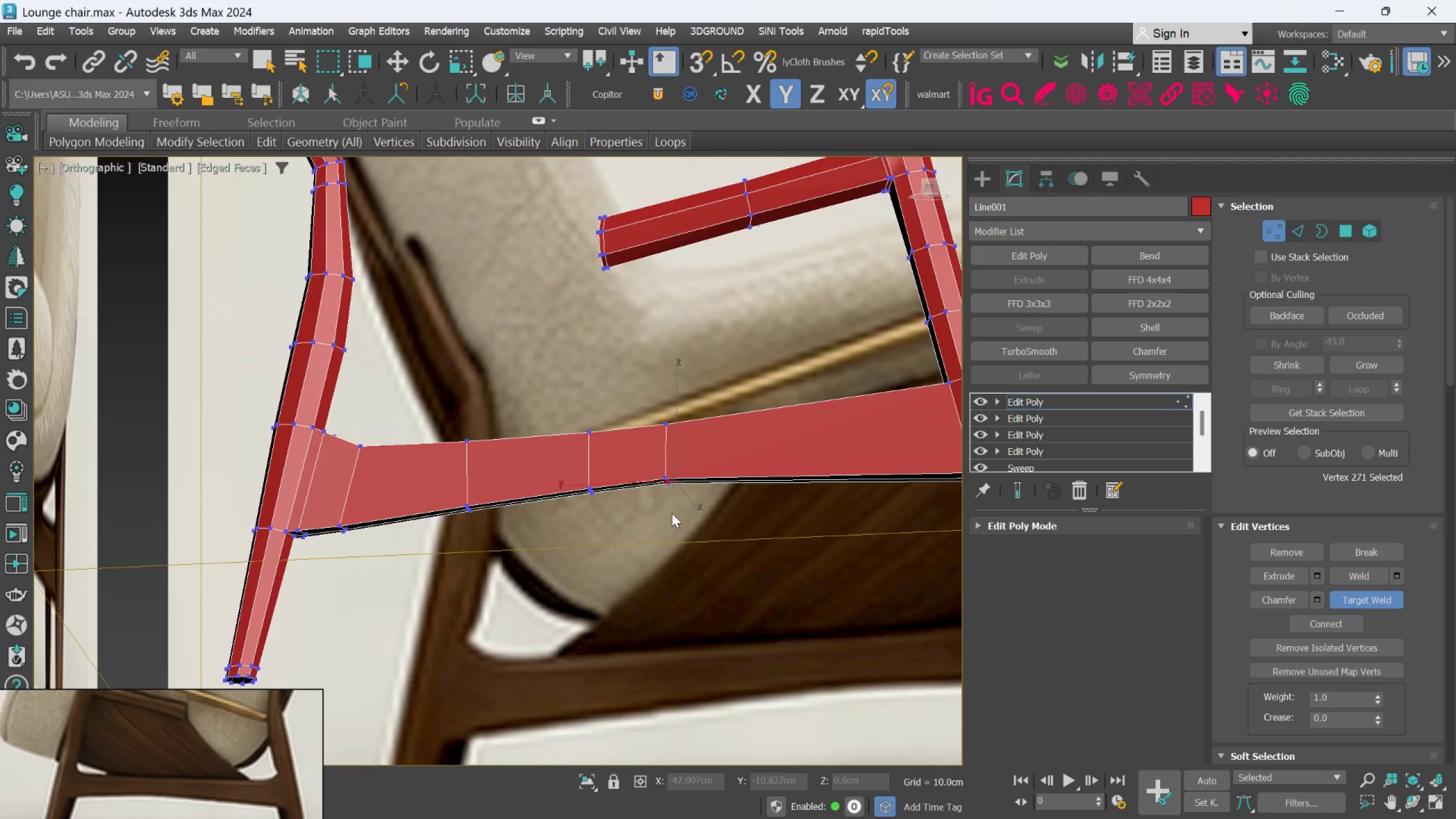 
hold_key(key=AltLeft, duration=1.5)
 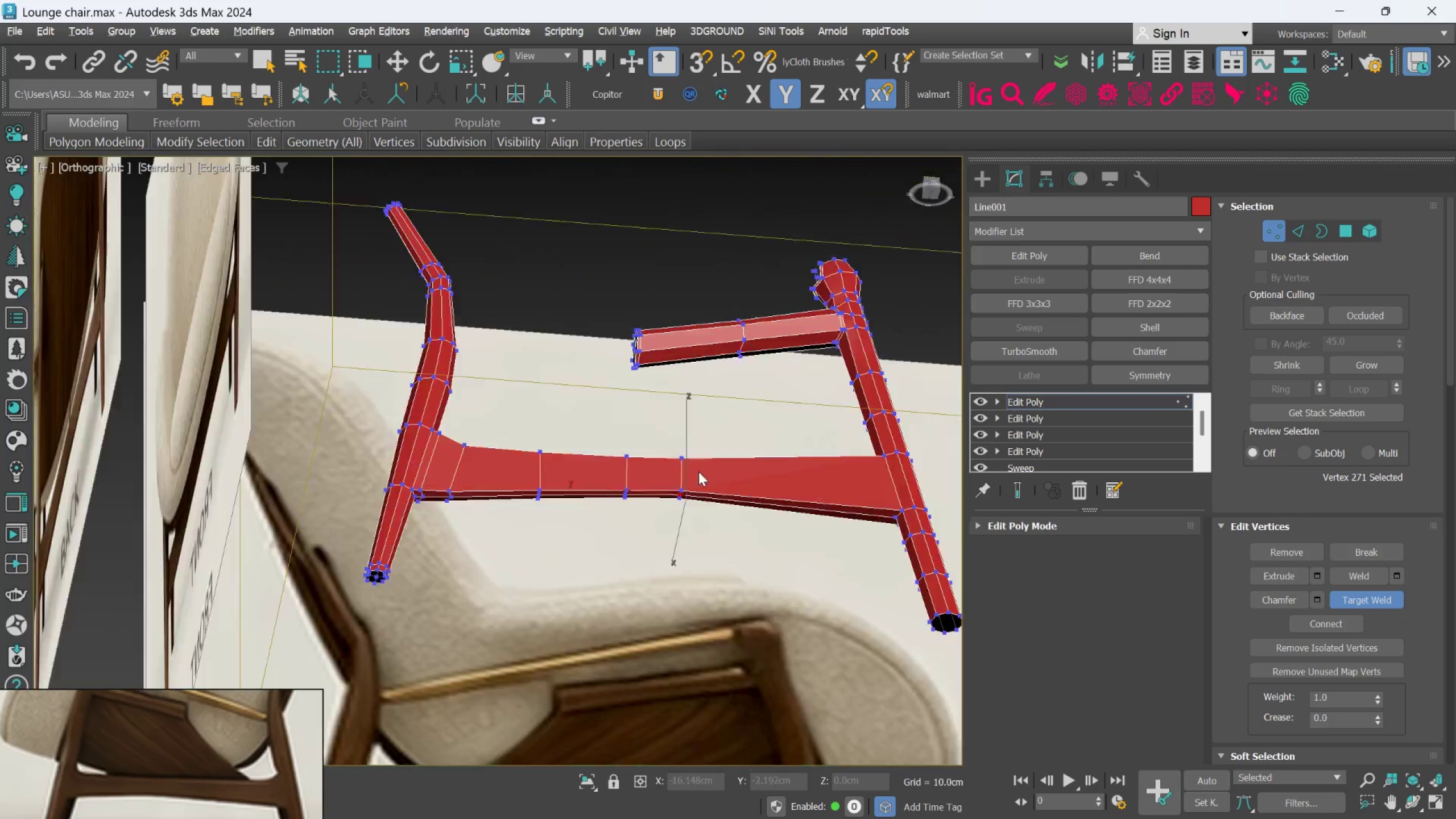 
scroll: coordinate [709, 547], scroll_direction: down, amount: 1.0
 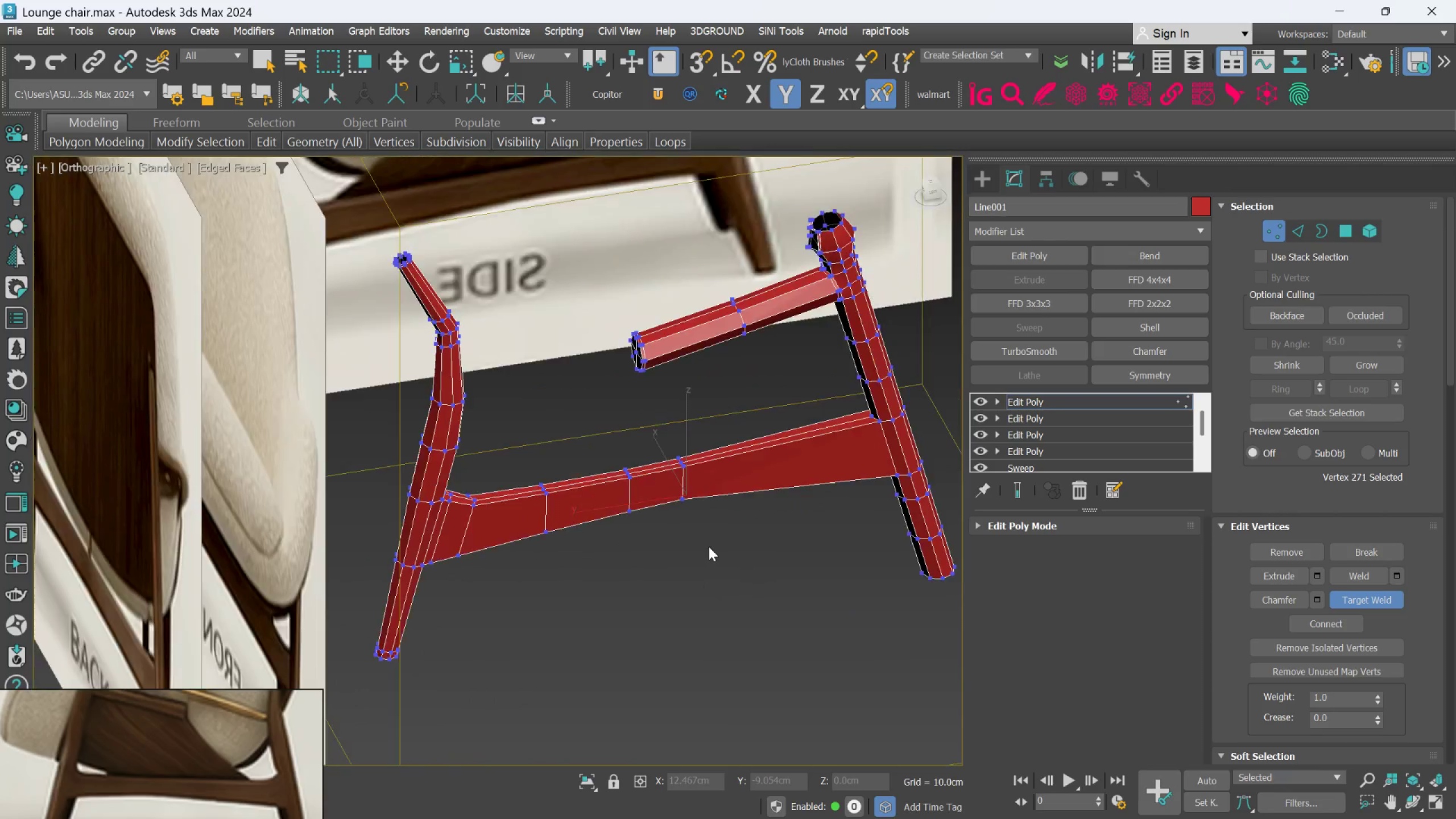 
key(Alt+AltLeft)
 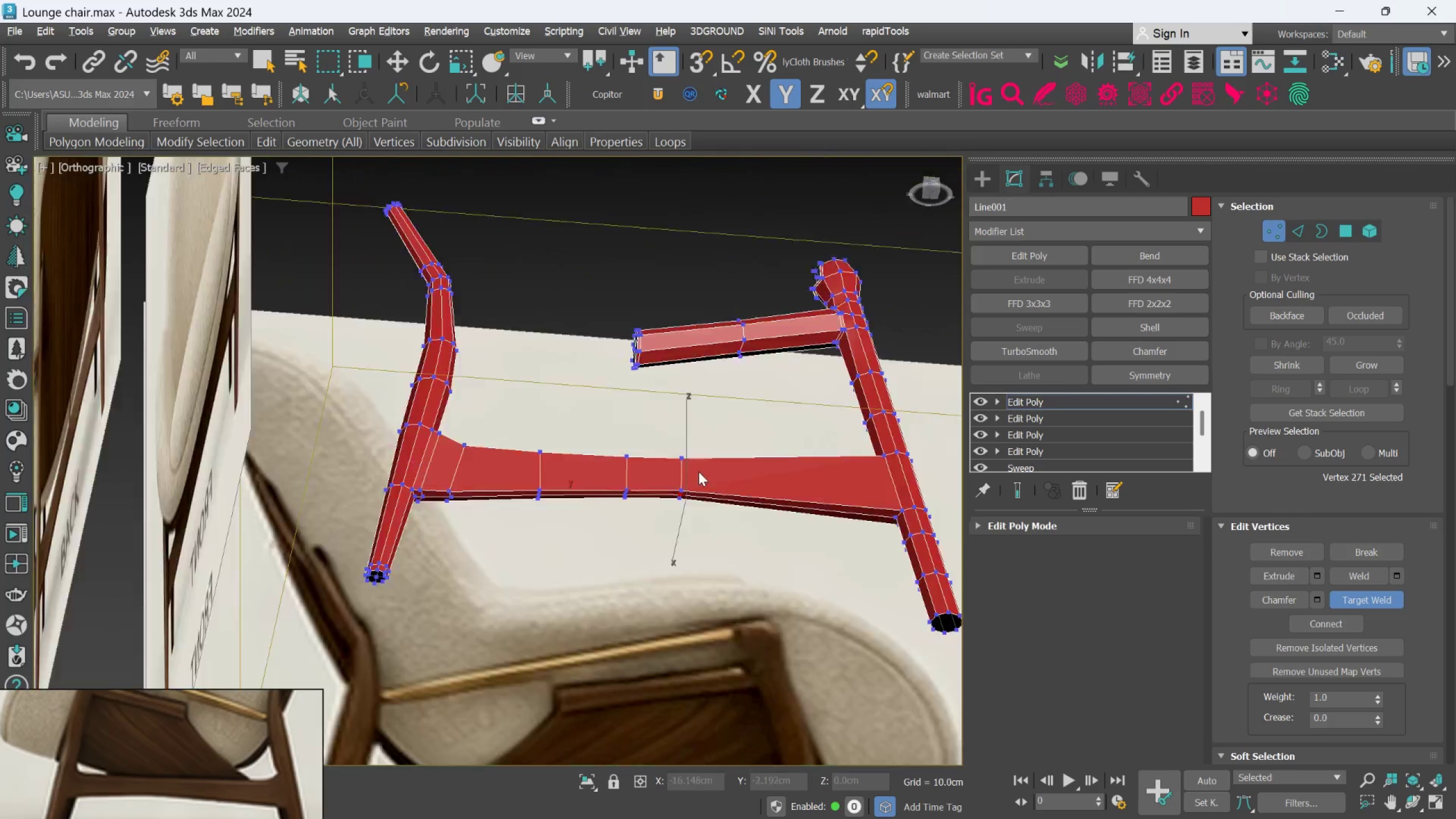 
key(Alt+AltLeft)
 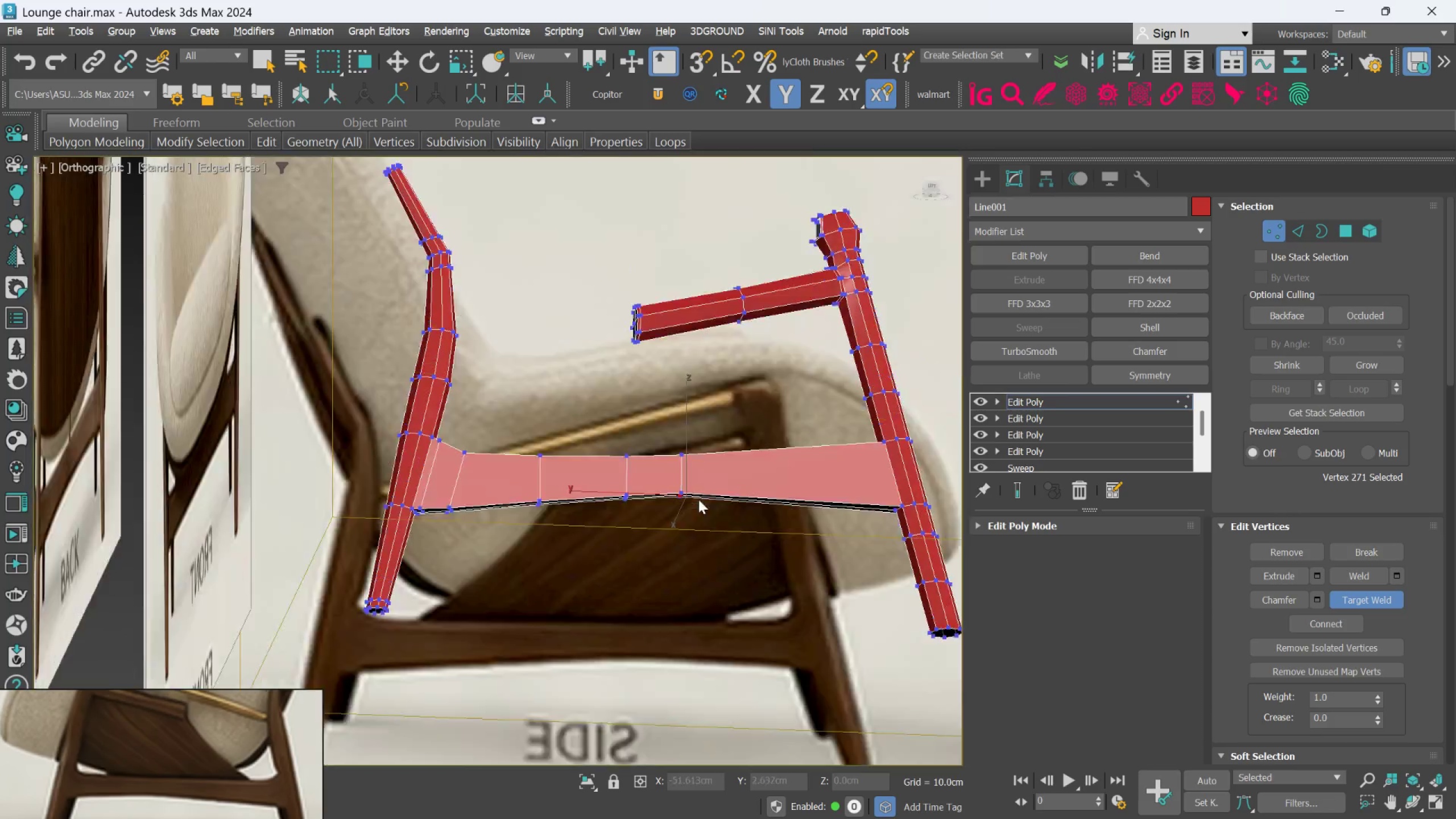 
key(Alt+AltLeft)
 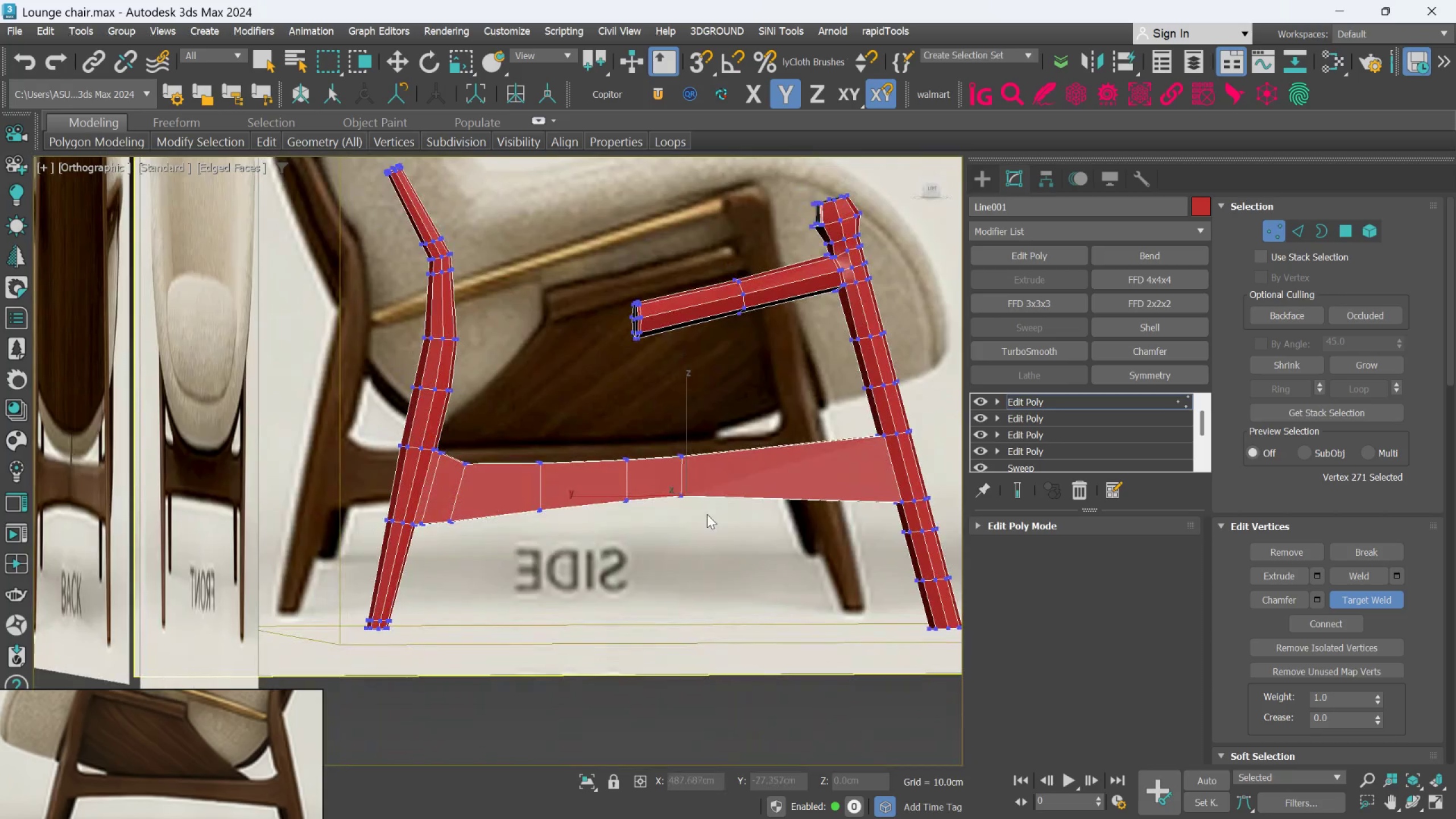 
key(Alt+AltLeft)
 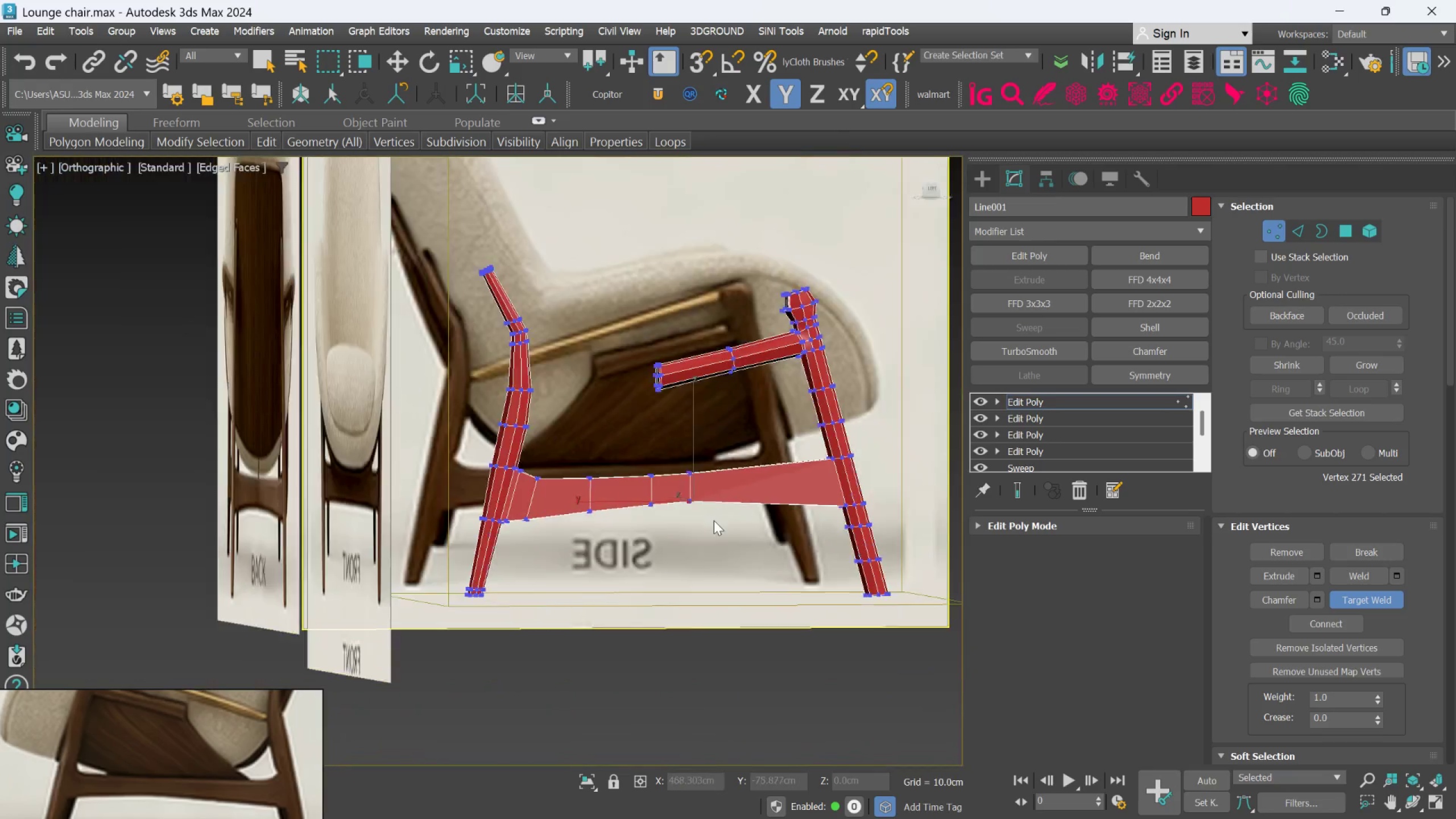 
hold_key(key=AltLeft, duration=0.7)
 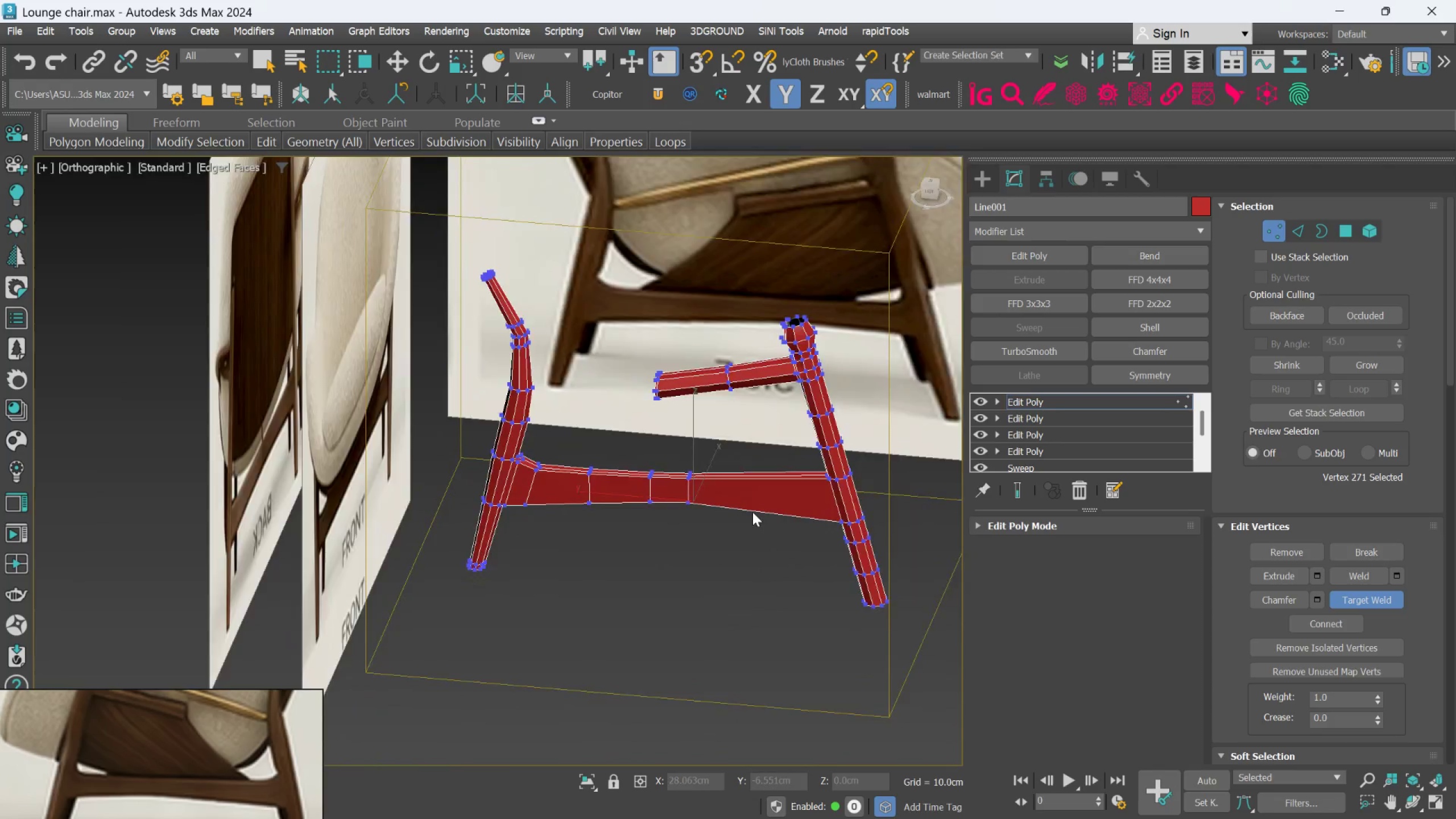 
scroll: coordinate [710, 514], scroll_direction: down, amount: 1.0
 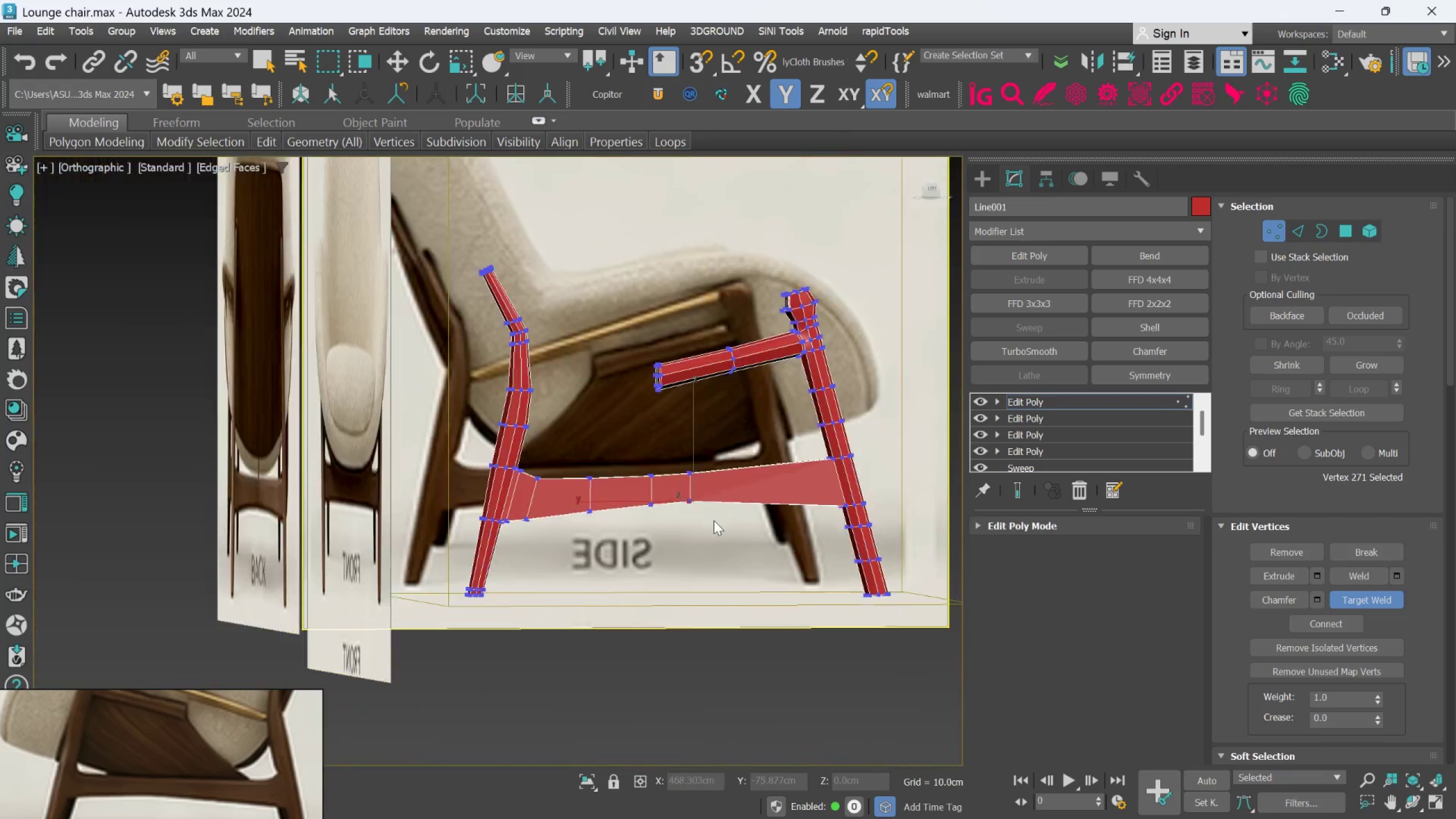 
hold_key(key=AltLeft, duration=0.45)
 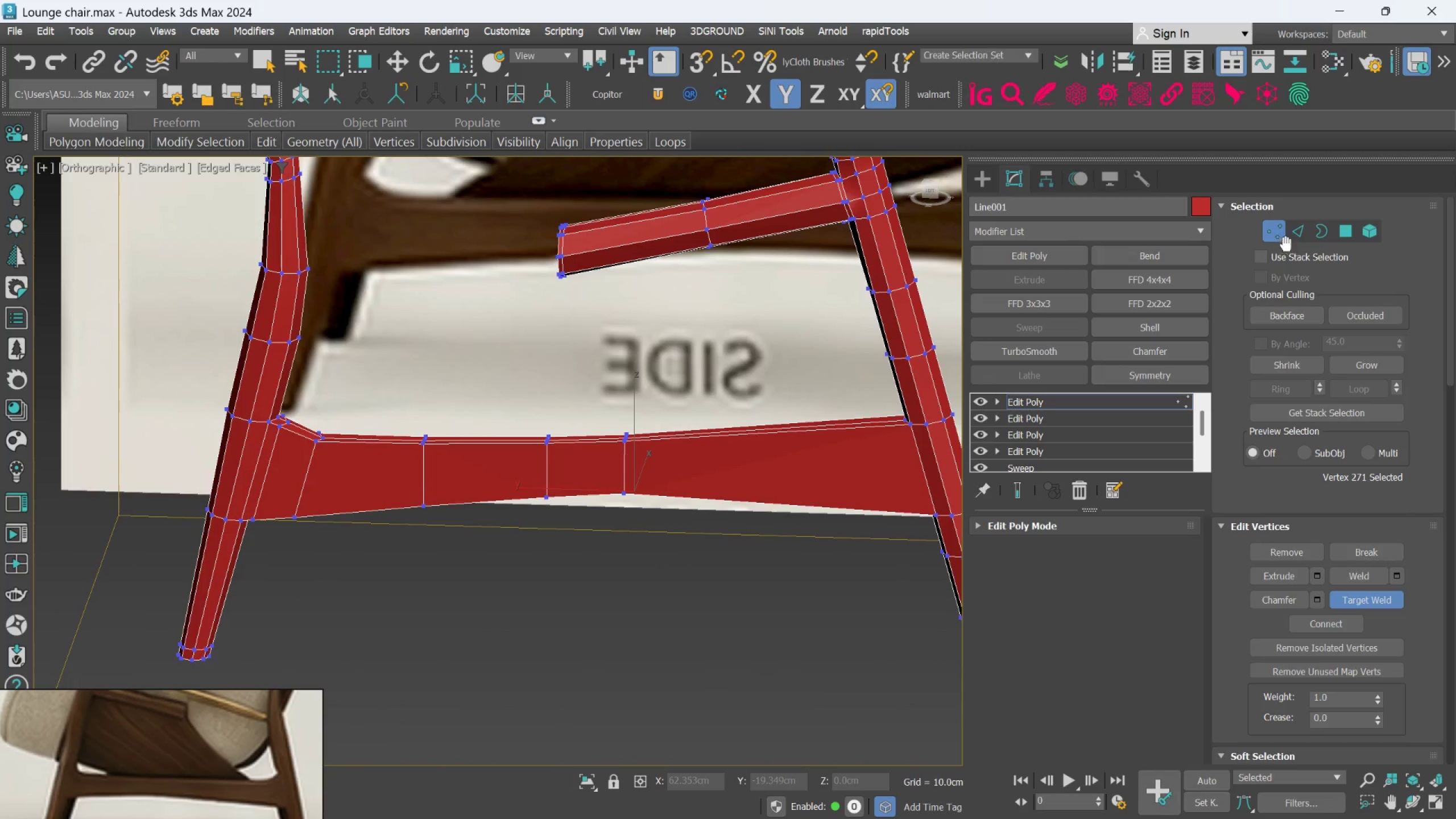 
scroll: coordinate [753, 510], scroll_direction: up, amount: 2.0
 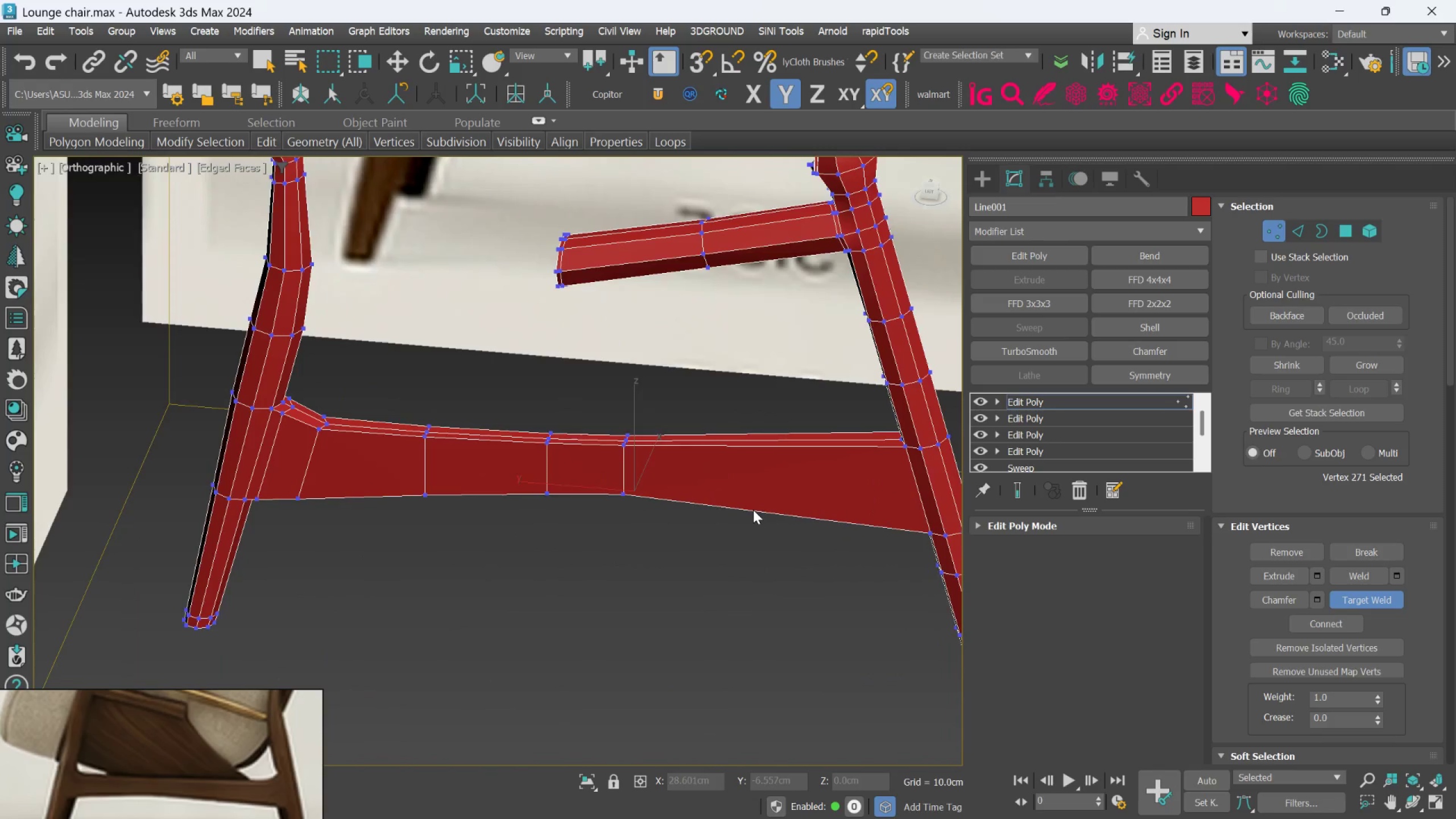 
left_click([1300, 234])
 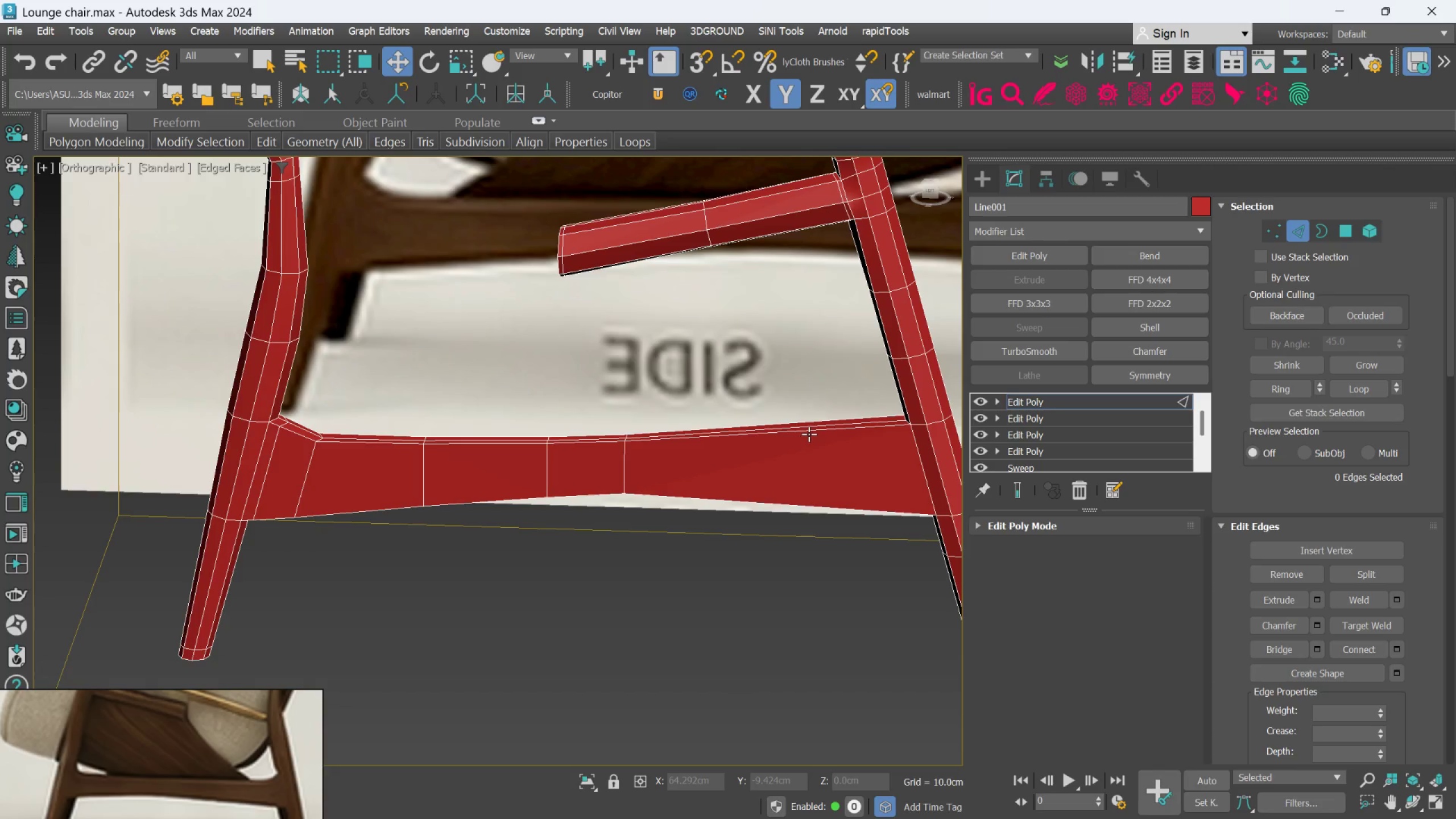 
left_click([809, 434])
 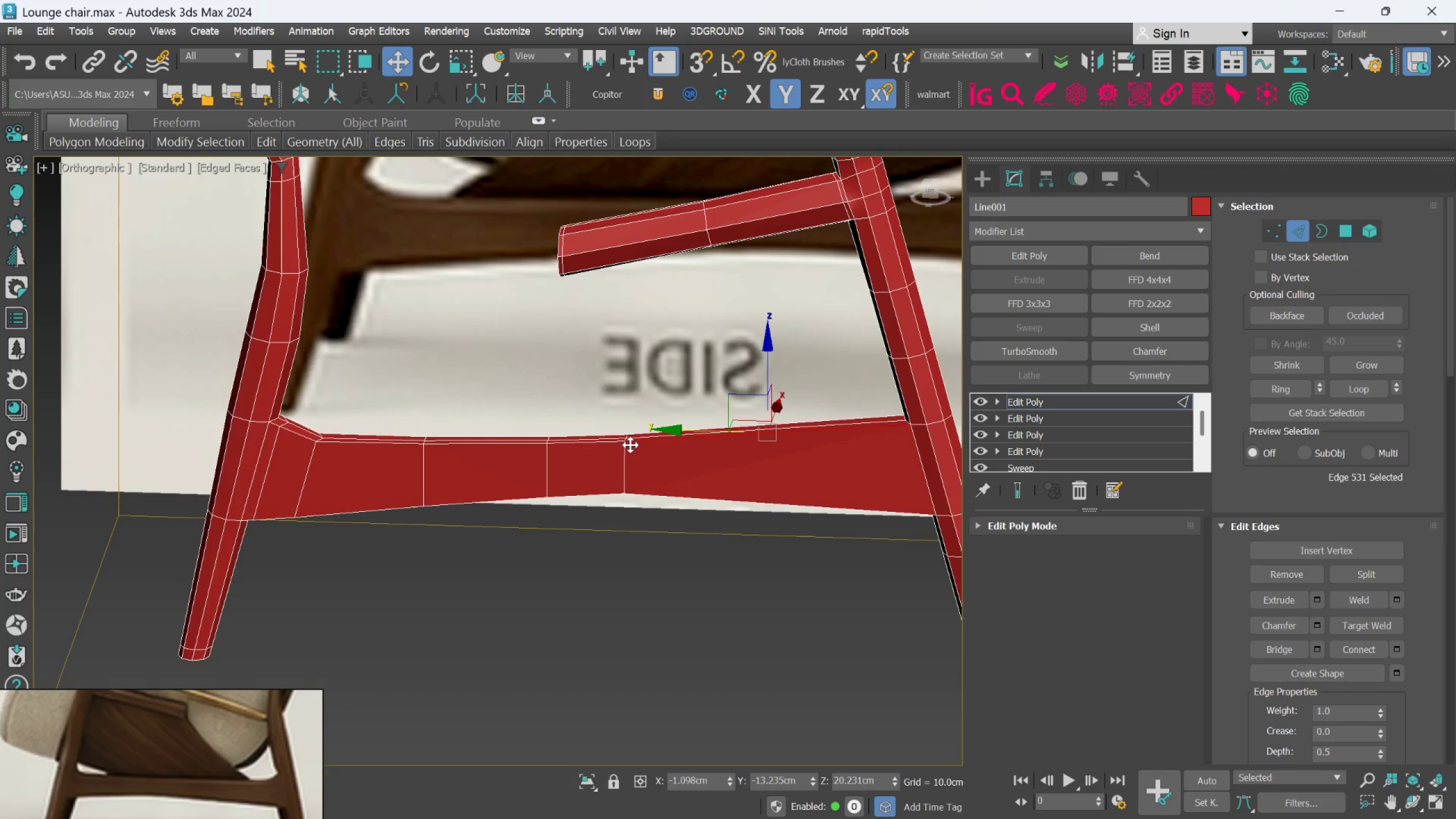 
hold_key(key=ControlLeft, duration=0.64)
left_click([602, 440])
 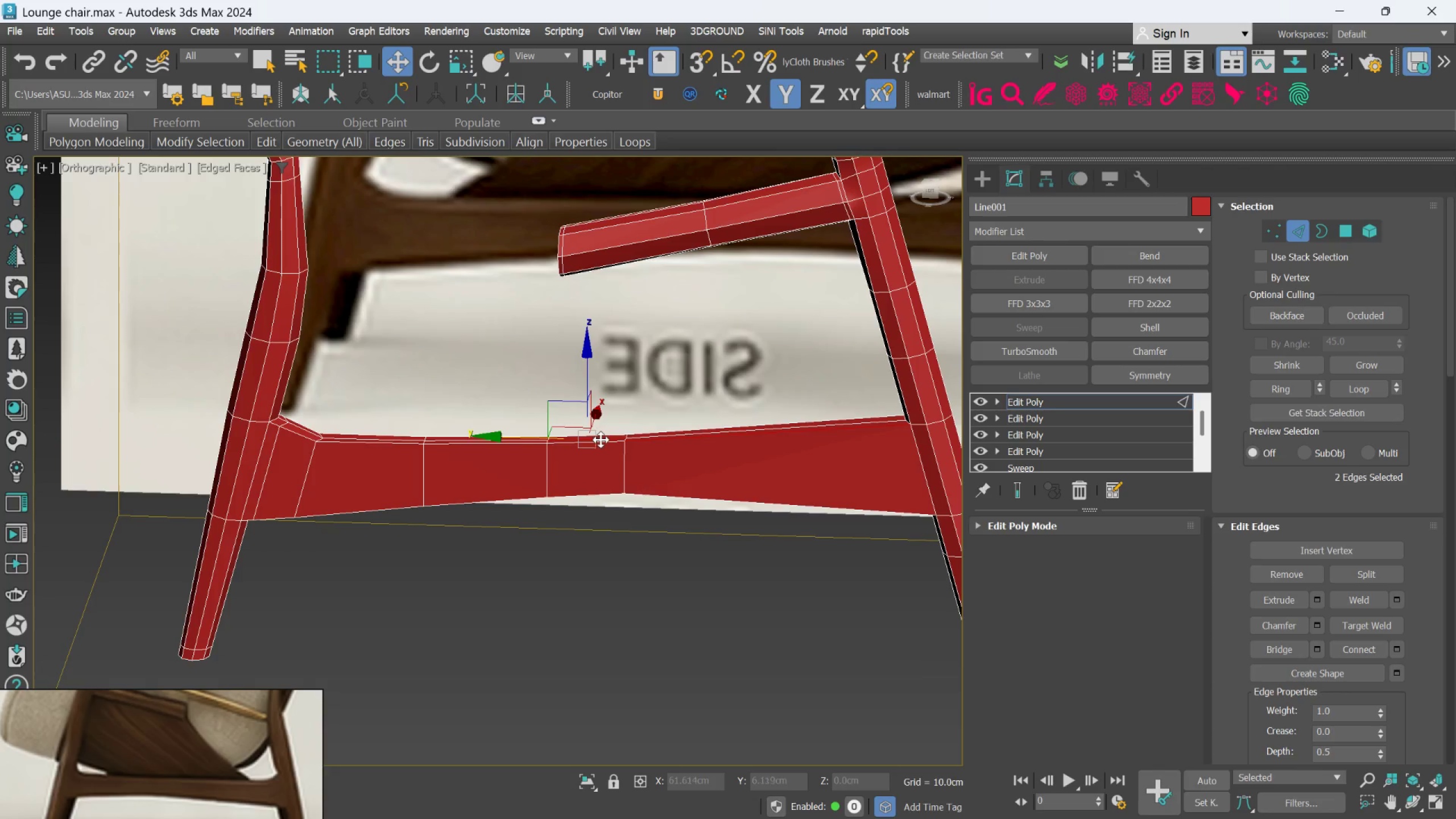 
hold_key(key=ControlLeft, duration=1.86)
scroll: coordinate [574, 440], scroll_direction: up, amount: 1.0
 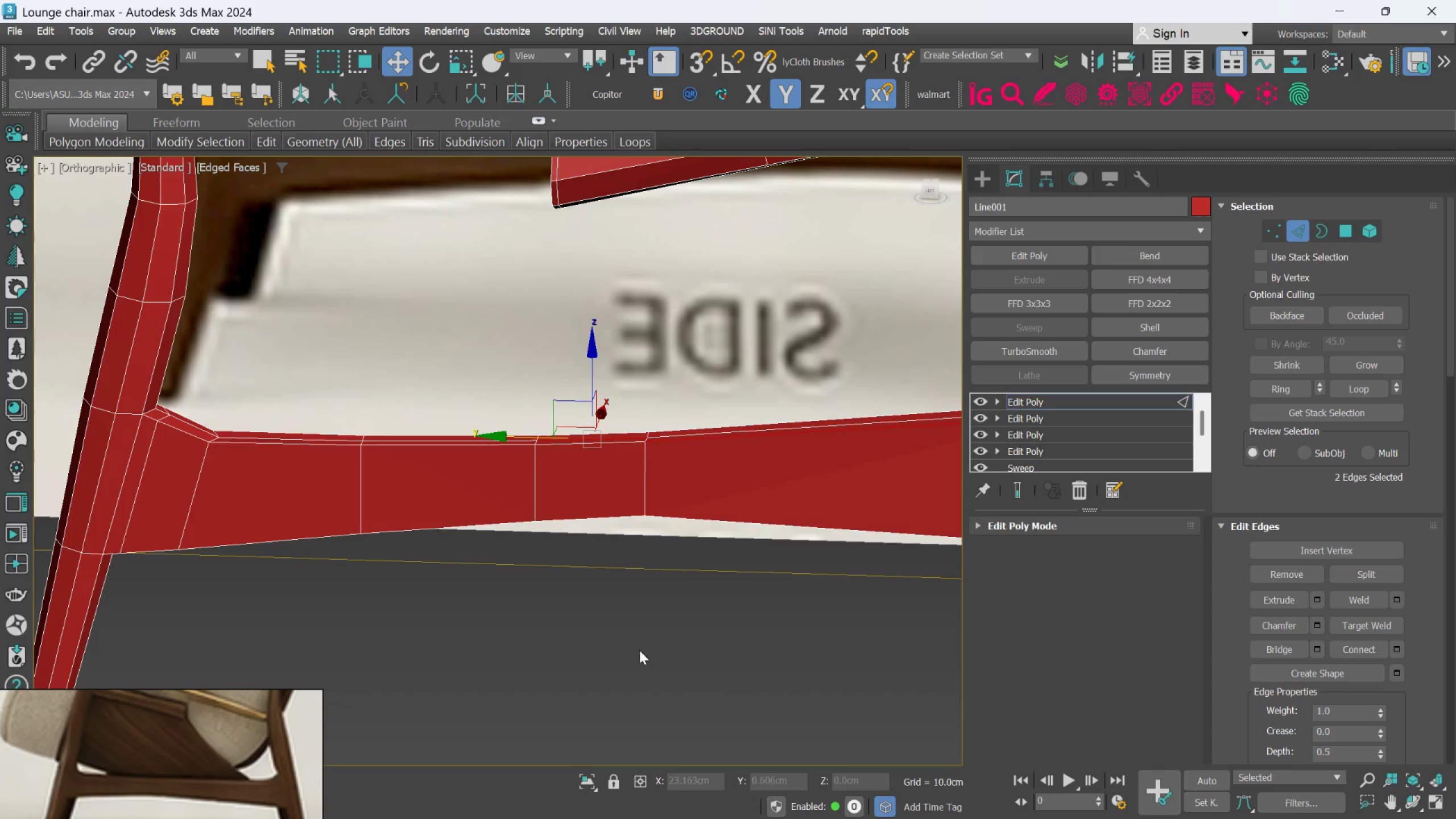 
left_click_drag(start_coordinate=[639, 650], to_coordinate=[642, 648])
 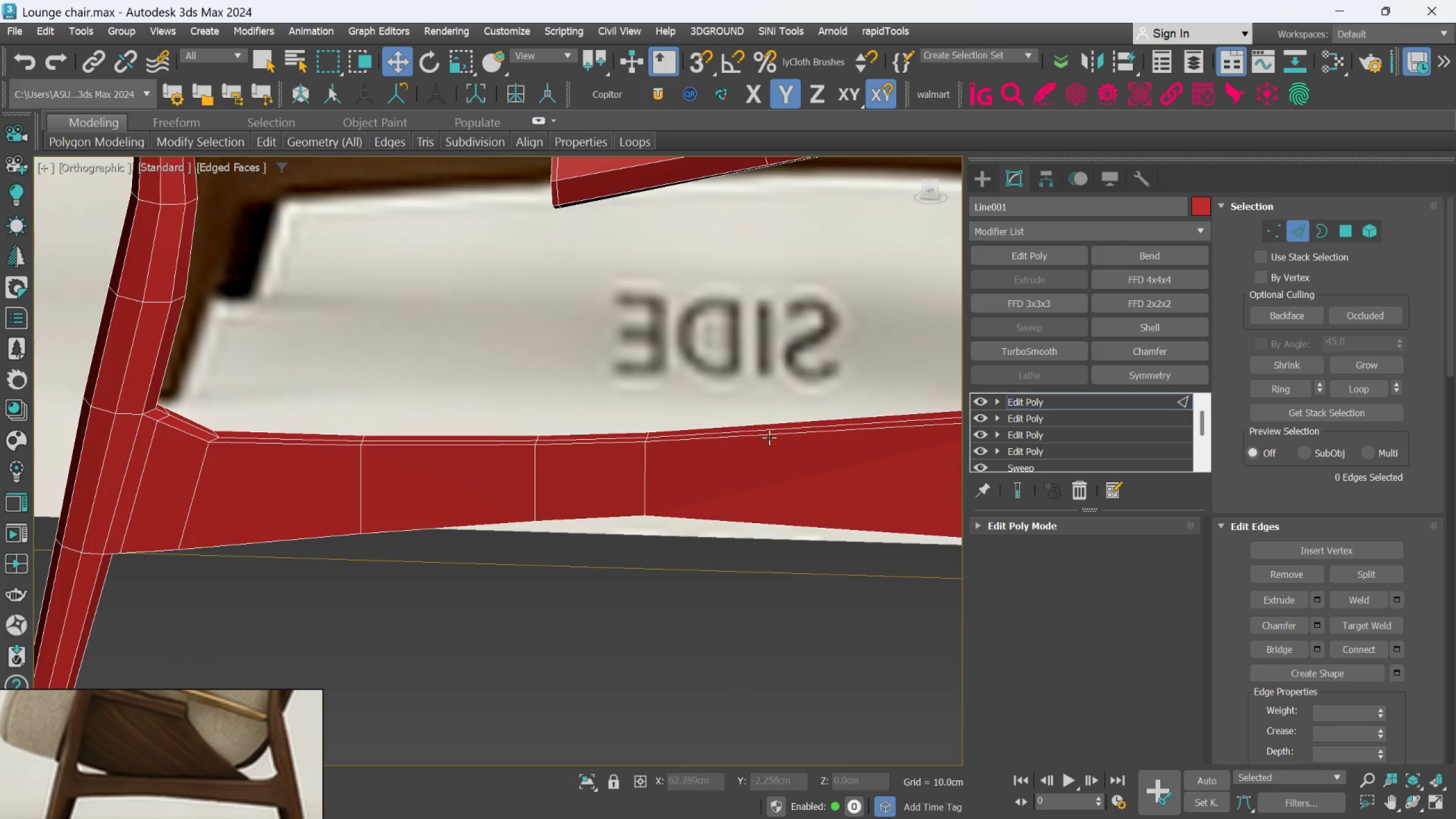 
left_click([768, 436])
 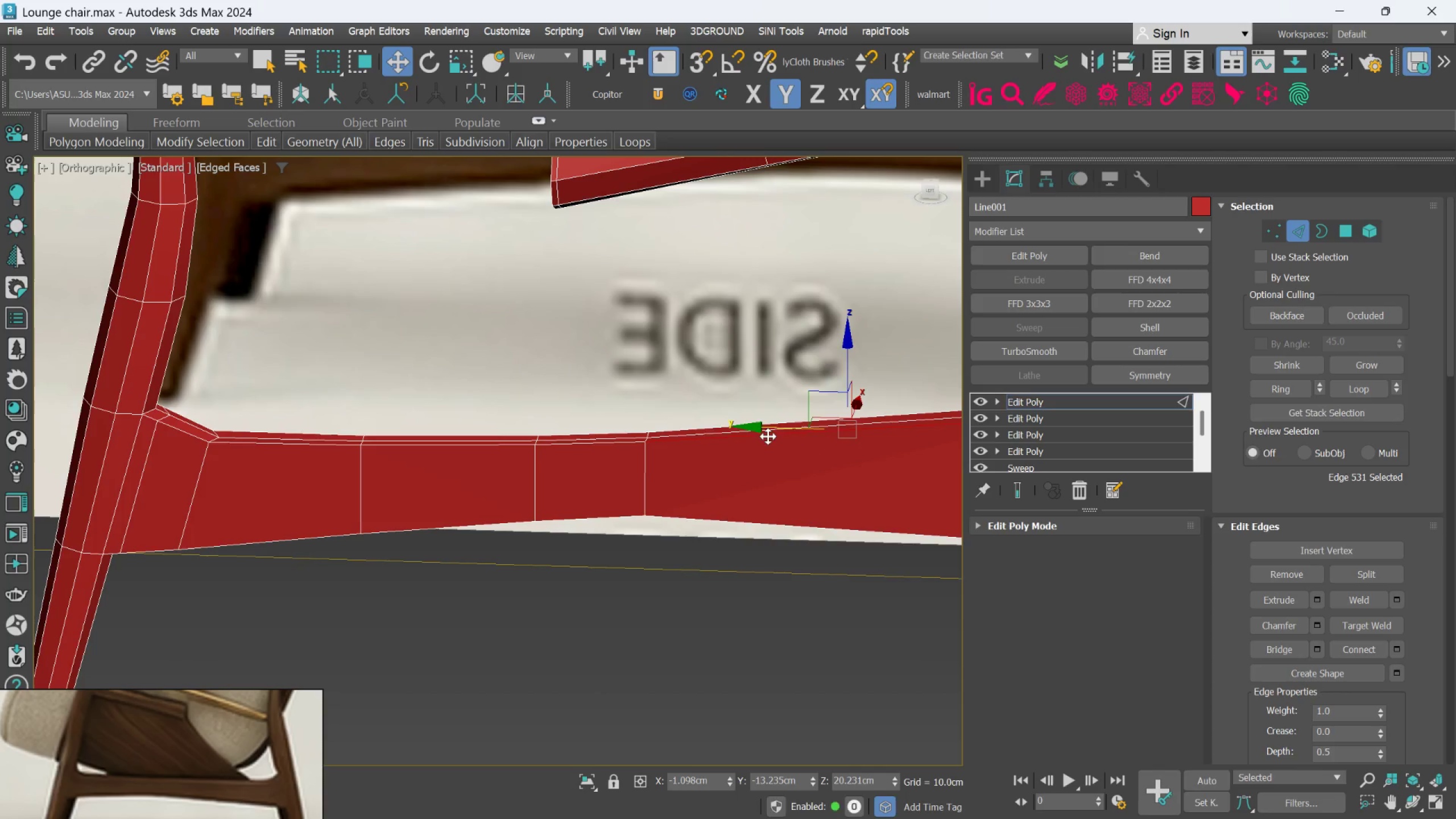 
hold_key(key=ControlLeft, duration=1.5)
left_click([627, 446])
 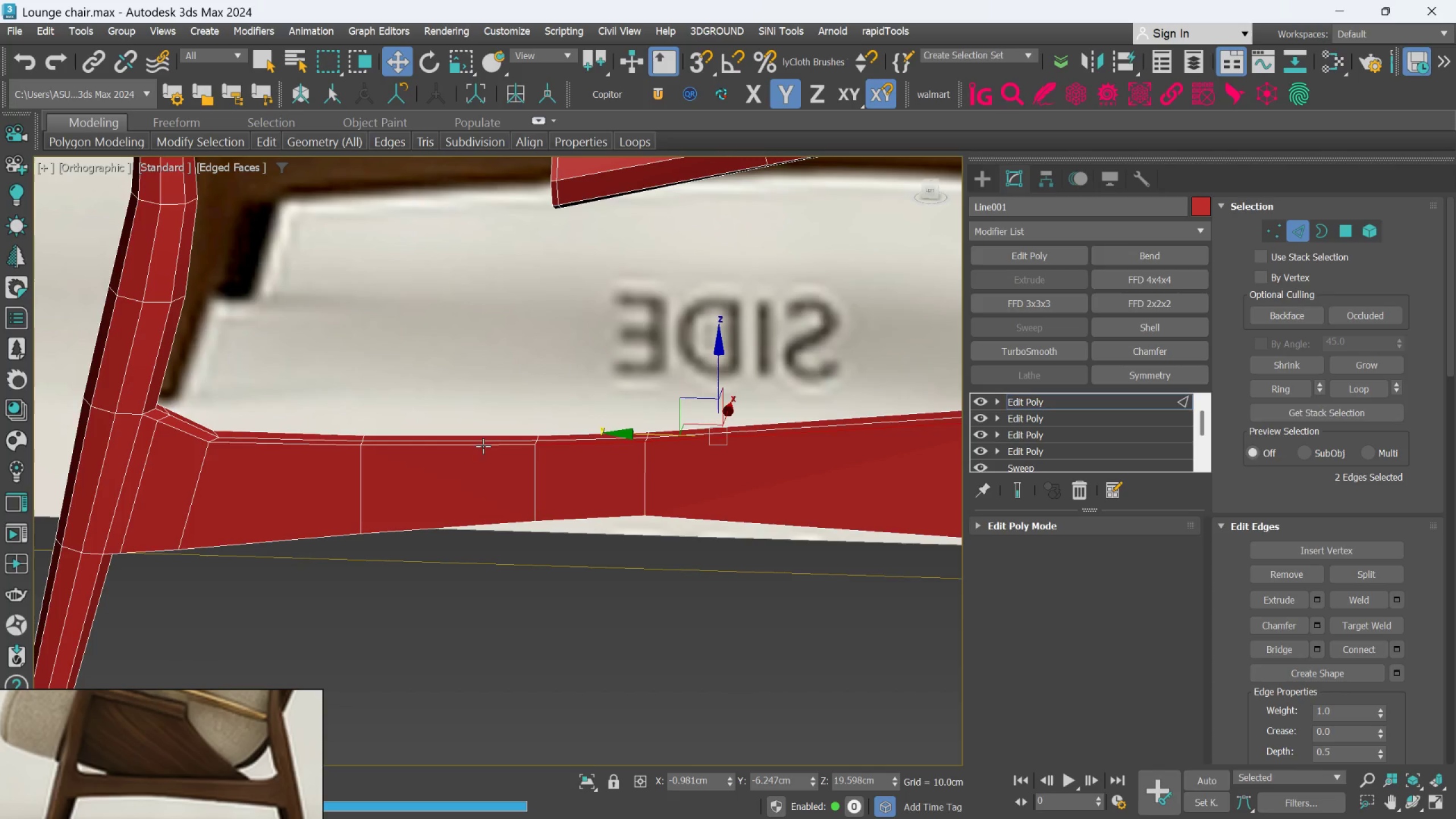 
hold_key(key=ControlLeft, duration=0.5)
left_click([478, 452])
 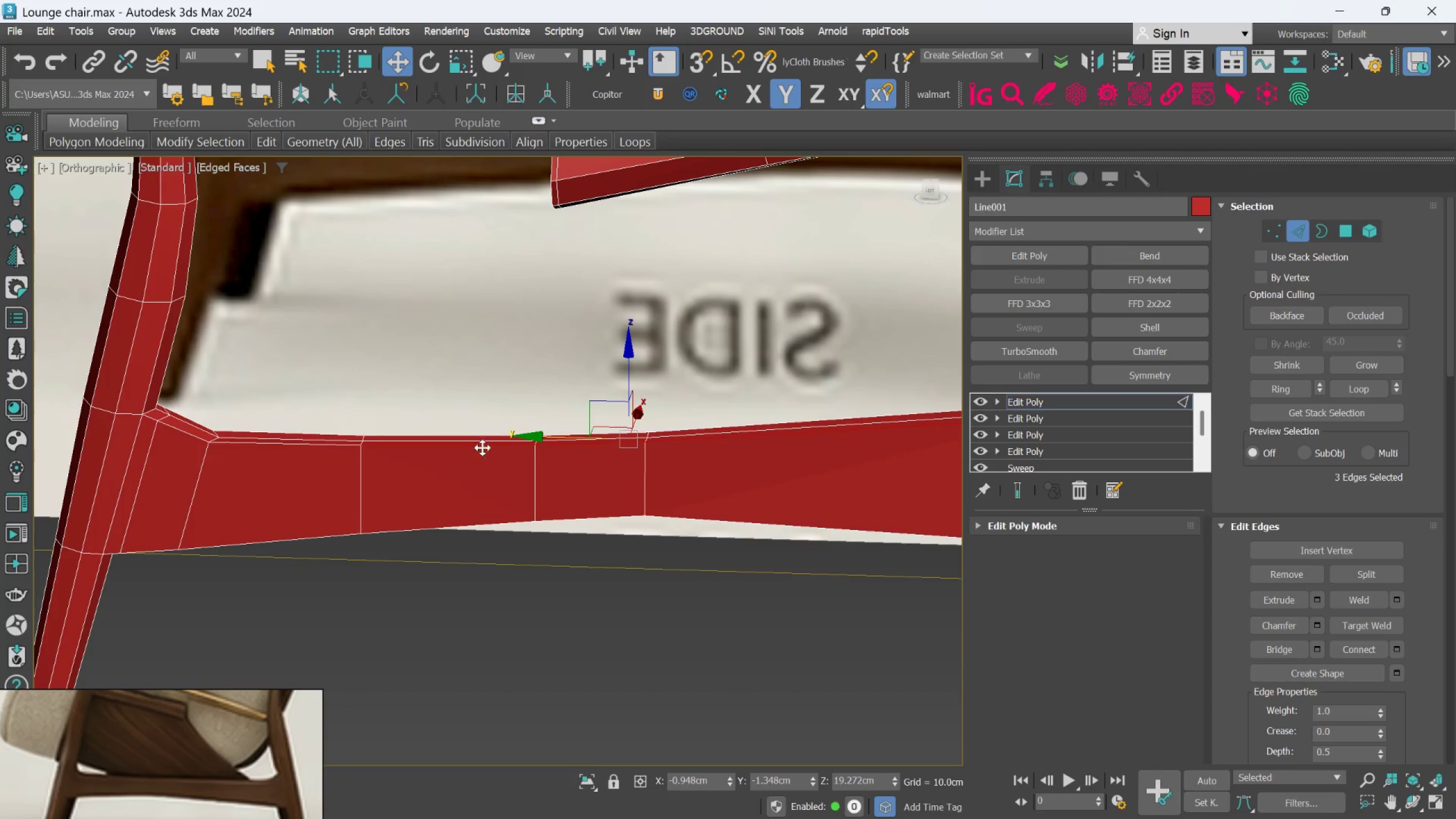 
hold_key(key=ControlLeft, duration=3.27)
left_click([639, 141])
 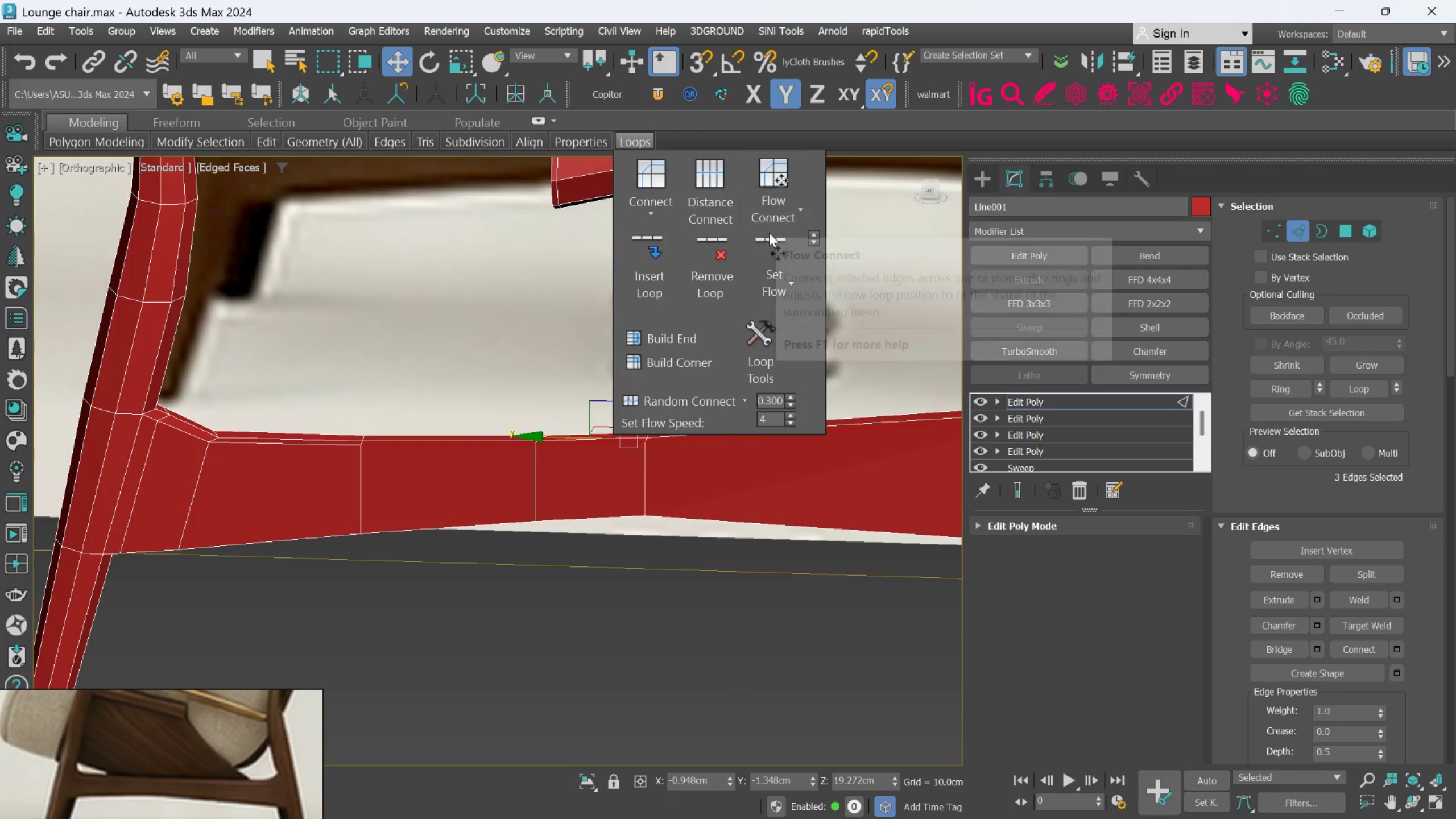 
left_click([768, 246])
 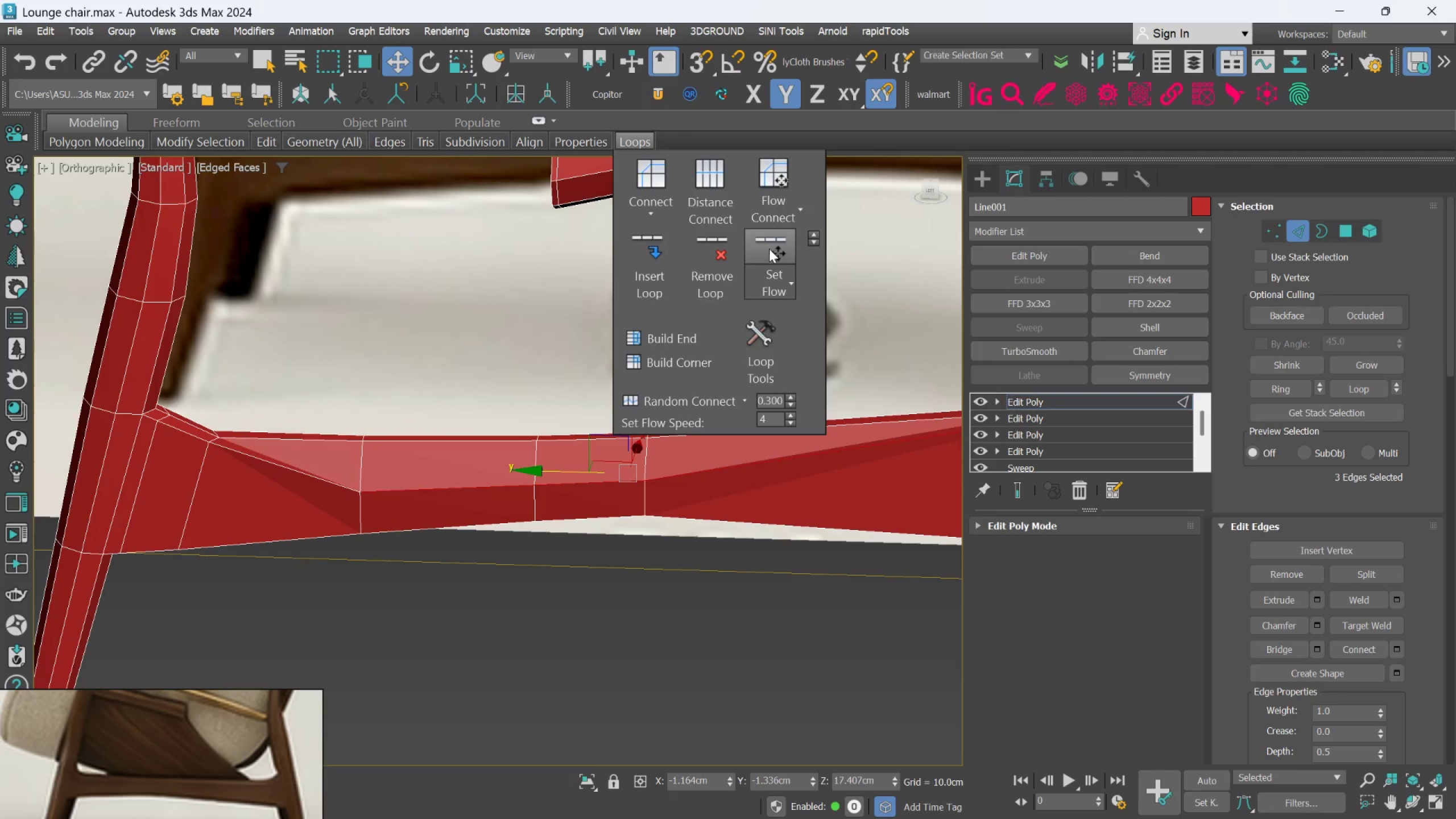 
key(Control+Z)
 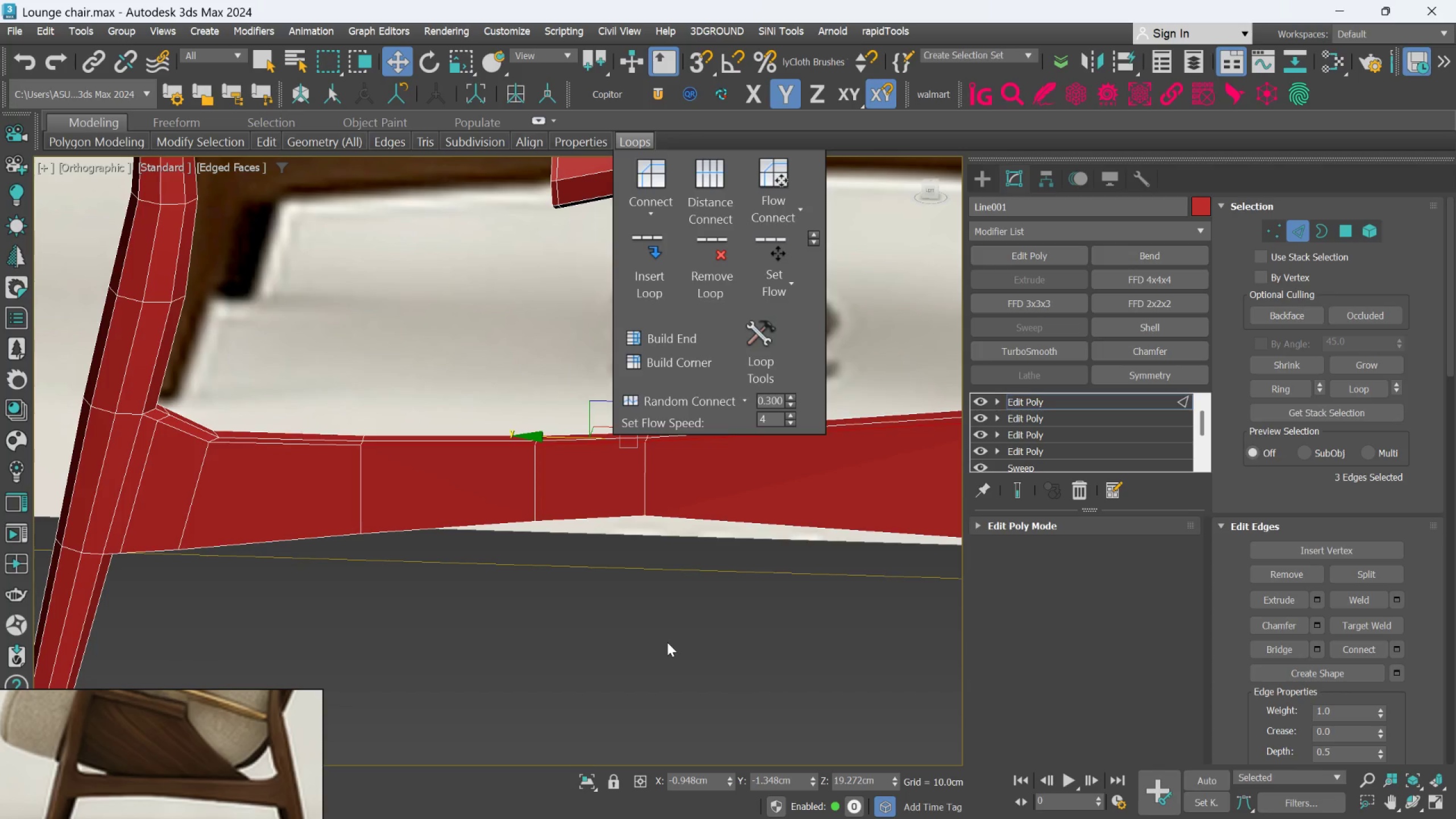 
hold_key(key=AltLeft, duration=1.5)
 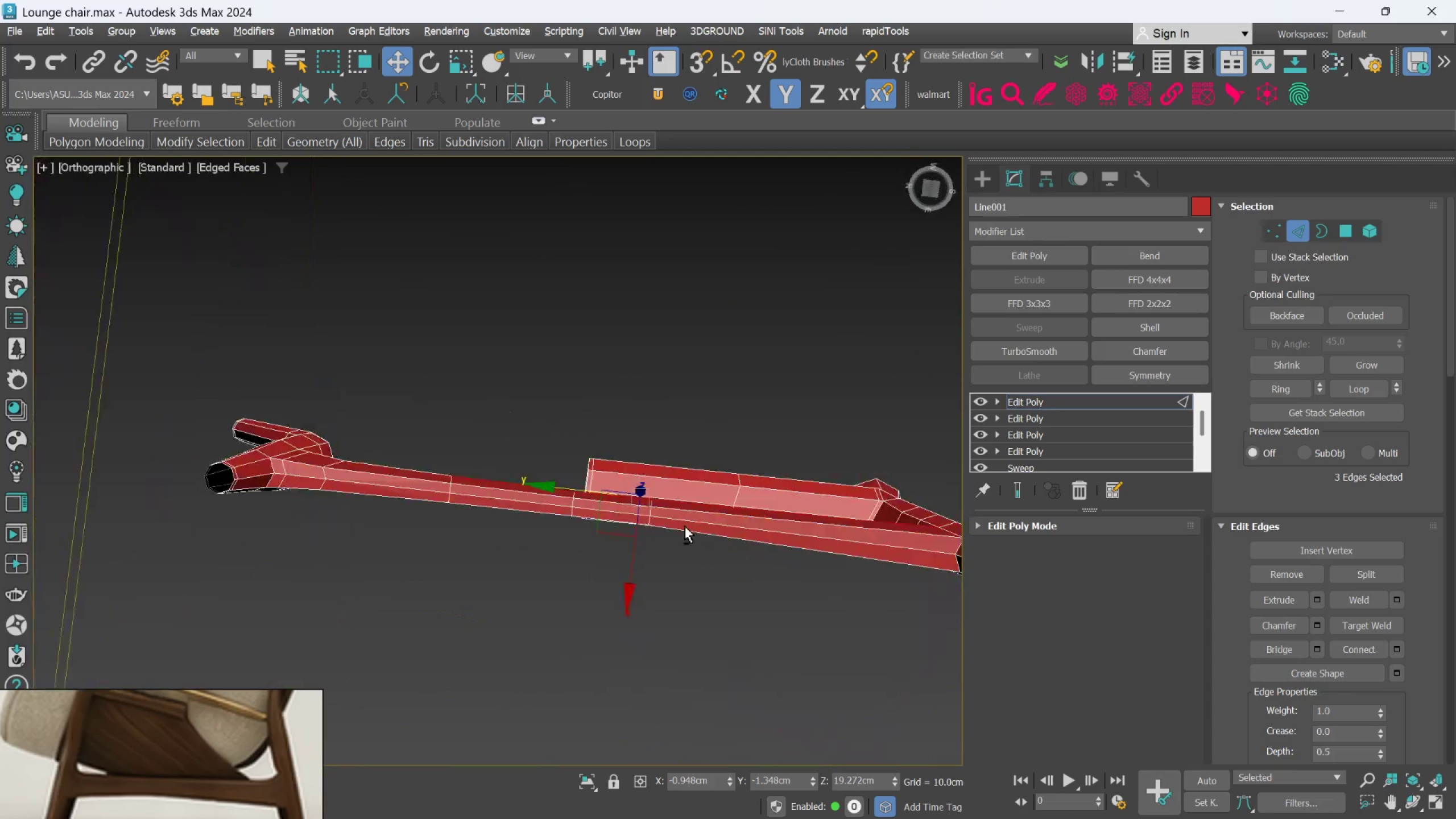 
scroll: coordinate [669, 639], scroll_direction: down, amount: 1.0
 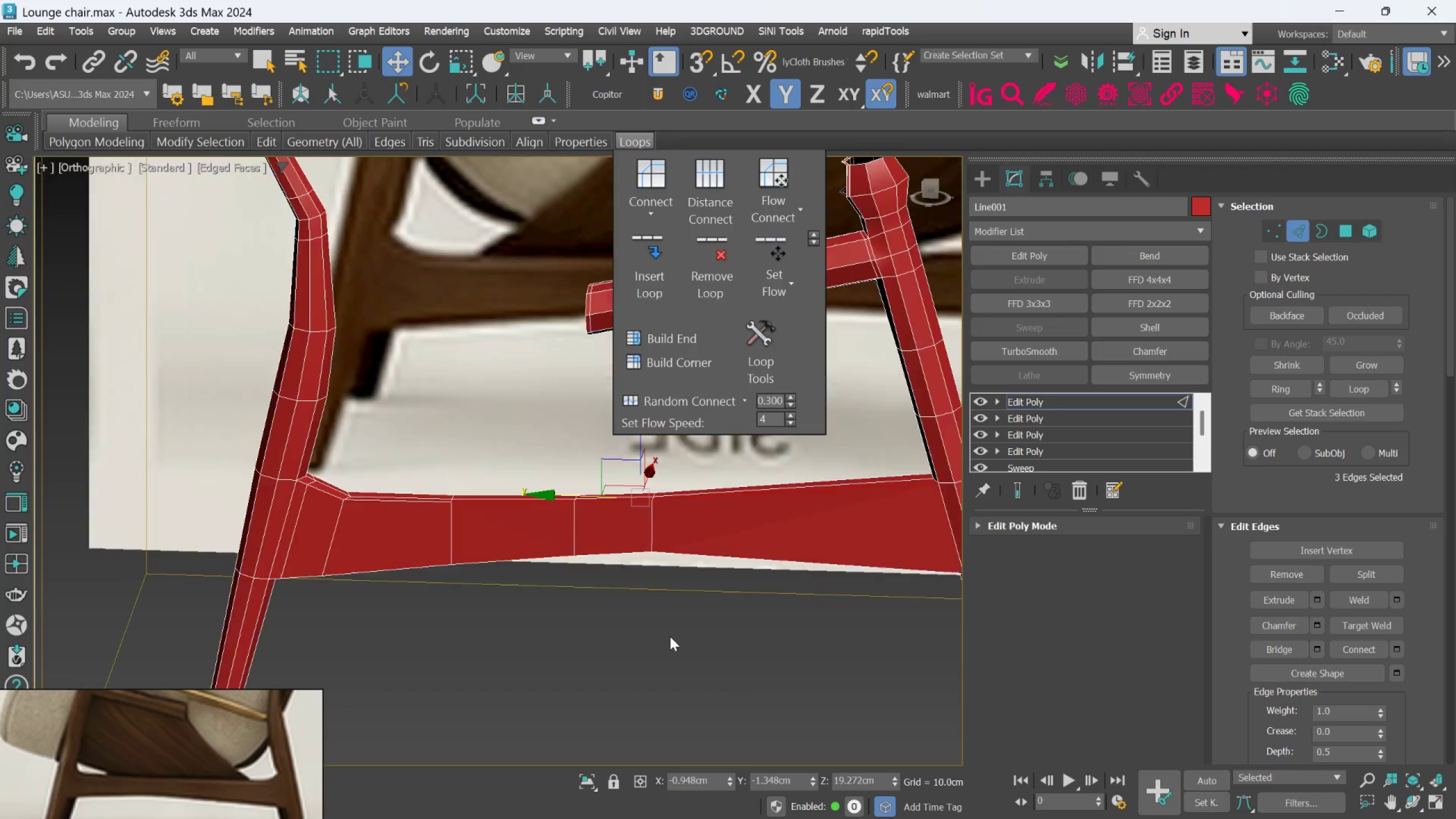 
hold_key(key=AltLeft, duration=0.89)
 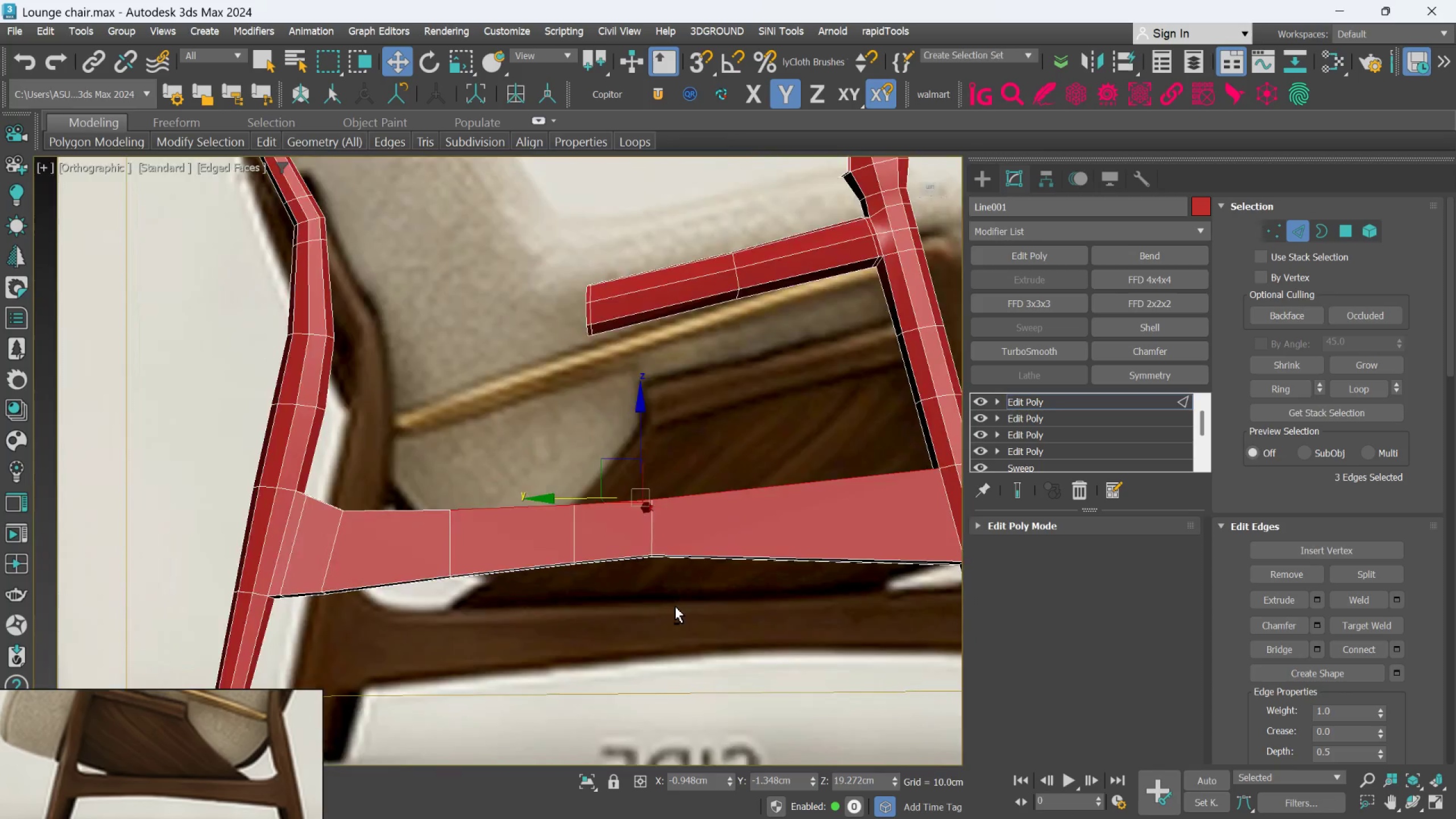 
hold_key(key=AltLeft, duration=1.51)
 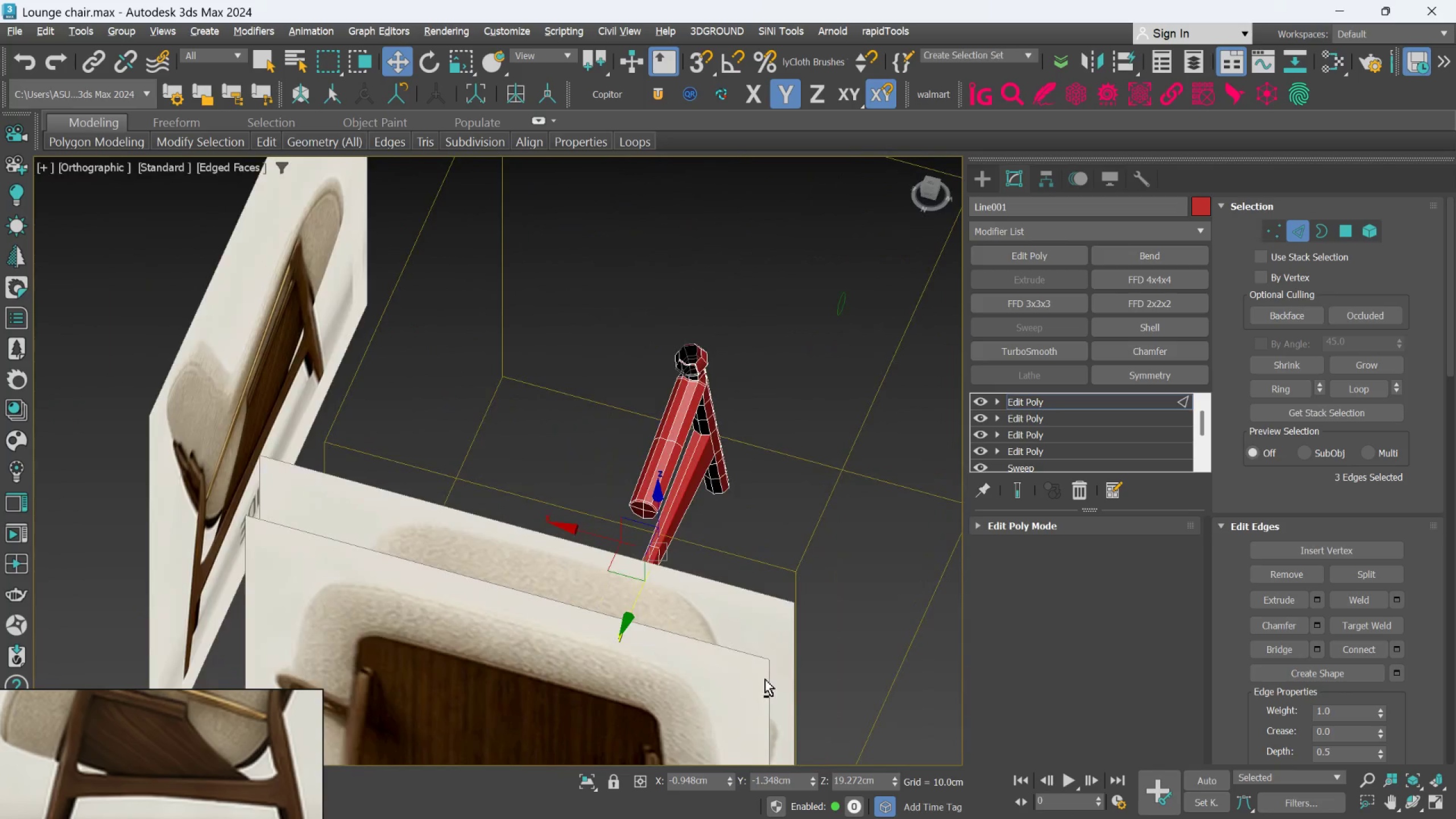 
scroll: coordinate [676, 606], scroll_direction: down, amount: 2.0
 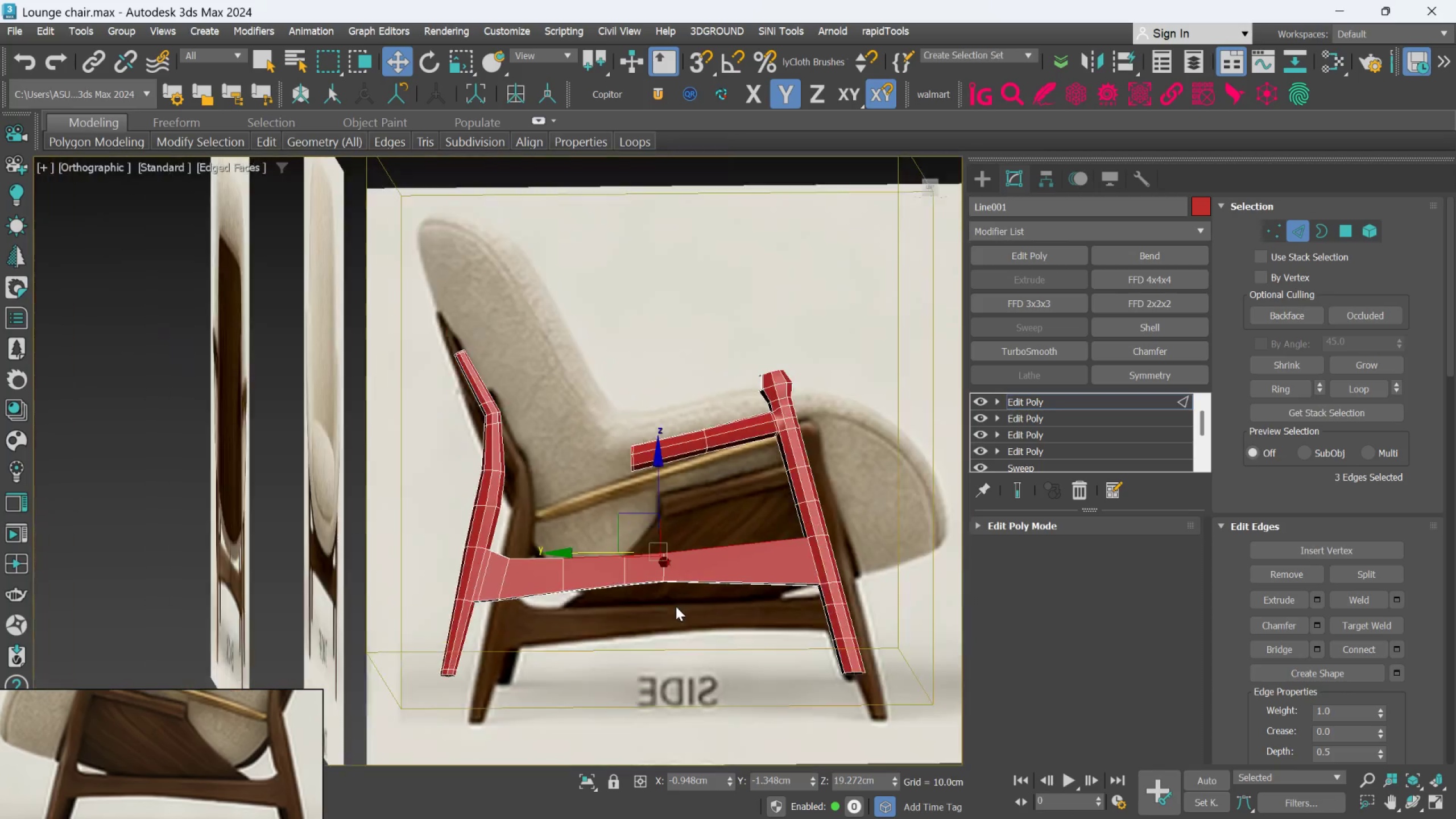 
key(Alt+AltLeft)
 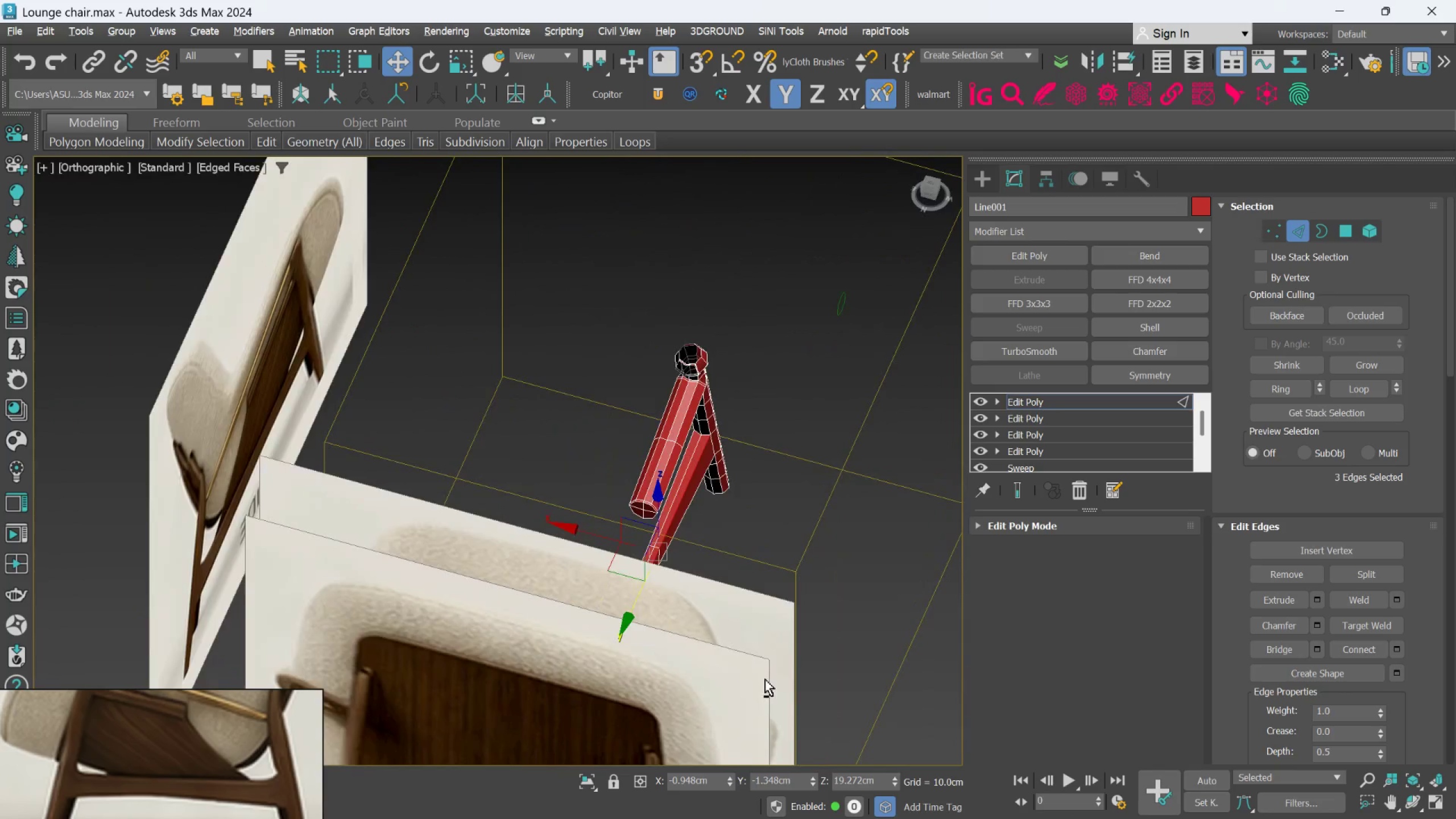 
key(Alt+AltLeft)
 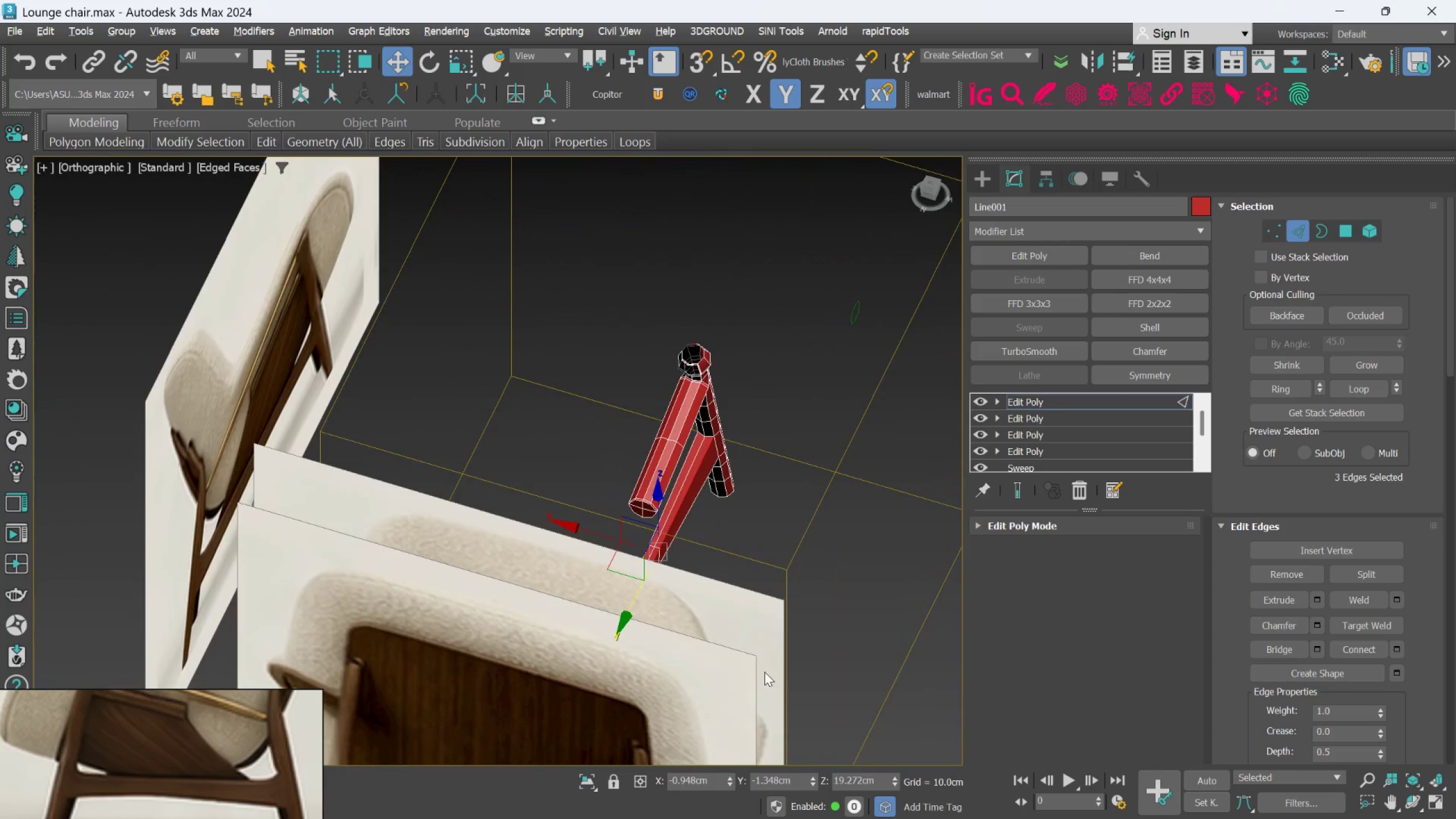 
key(Alt+AltLeft)
 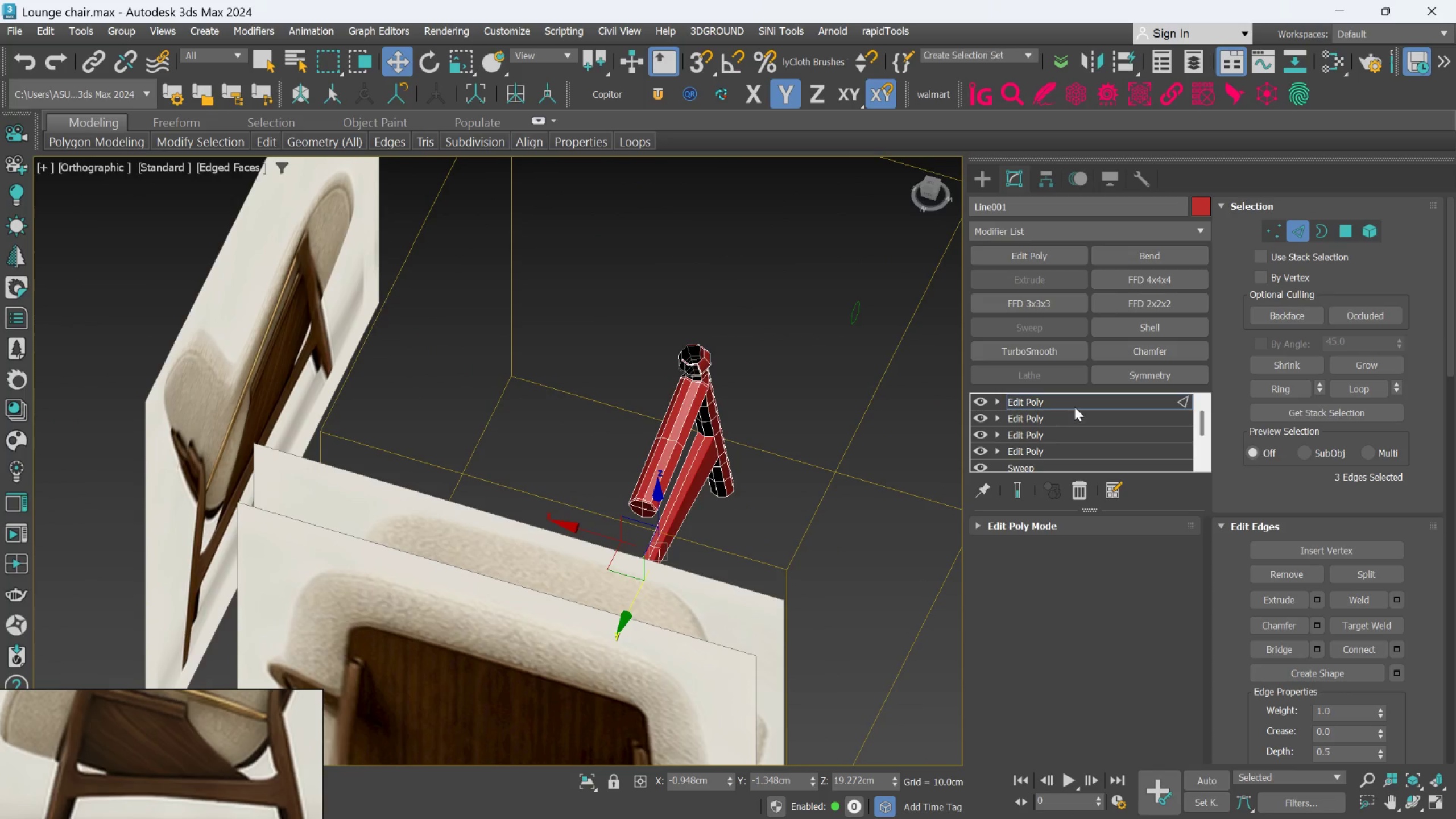 
left_click([1082, 402])
 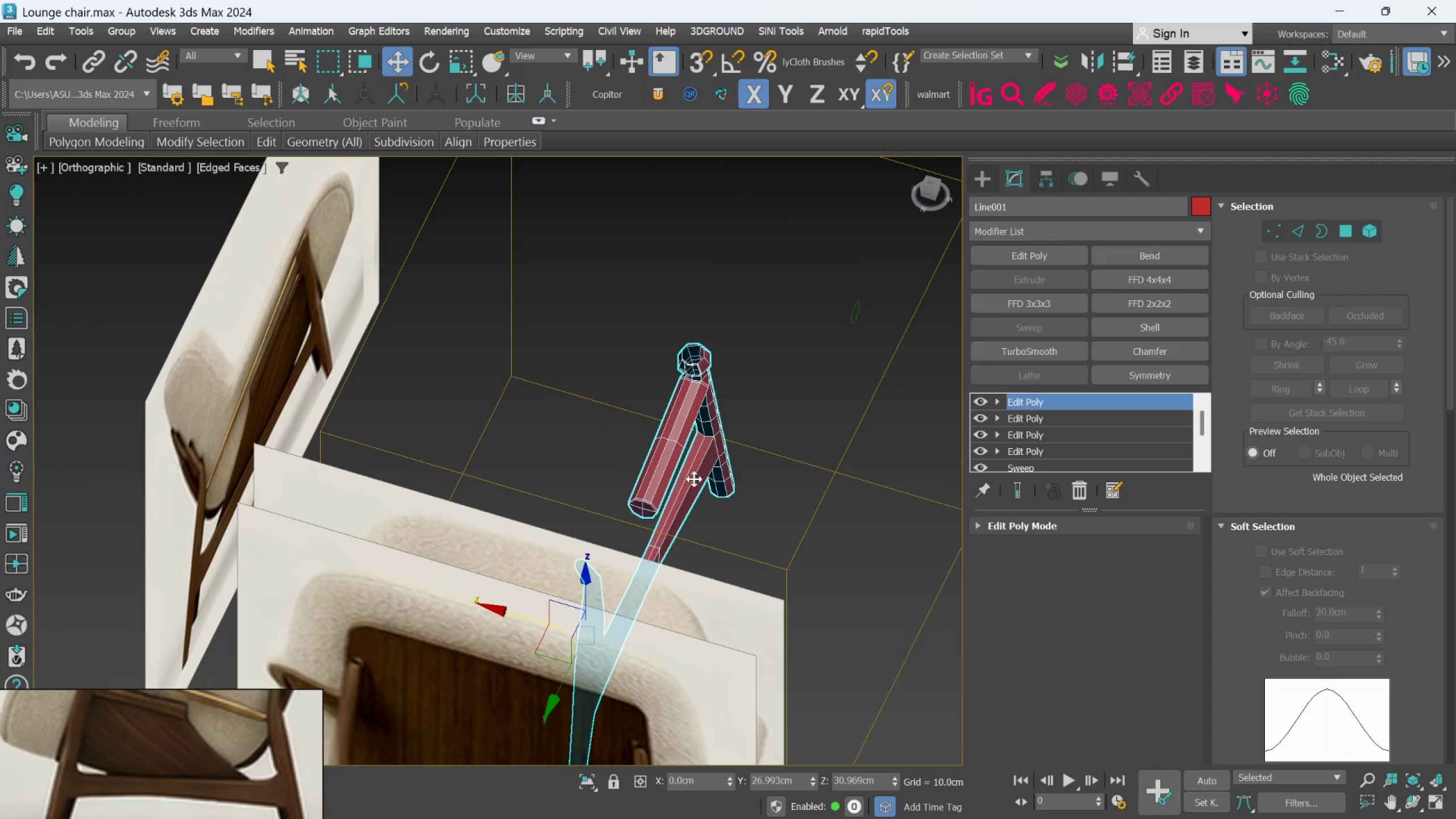 
hold_key(key=AltLeft, duration=0.53)
 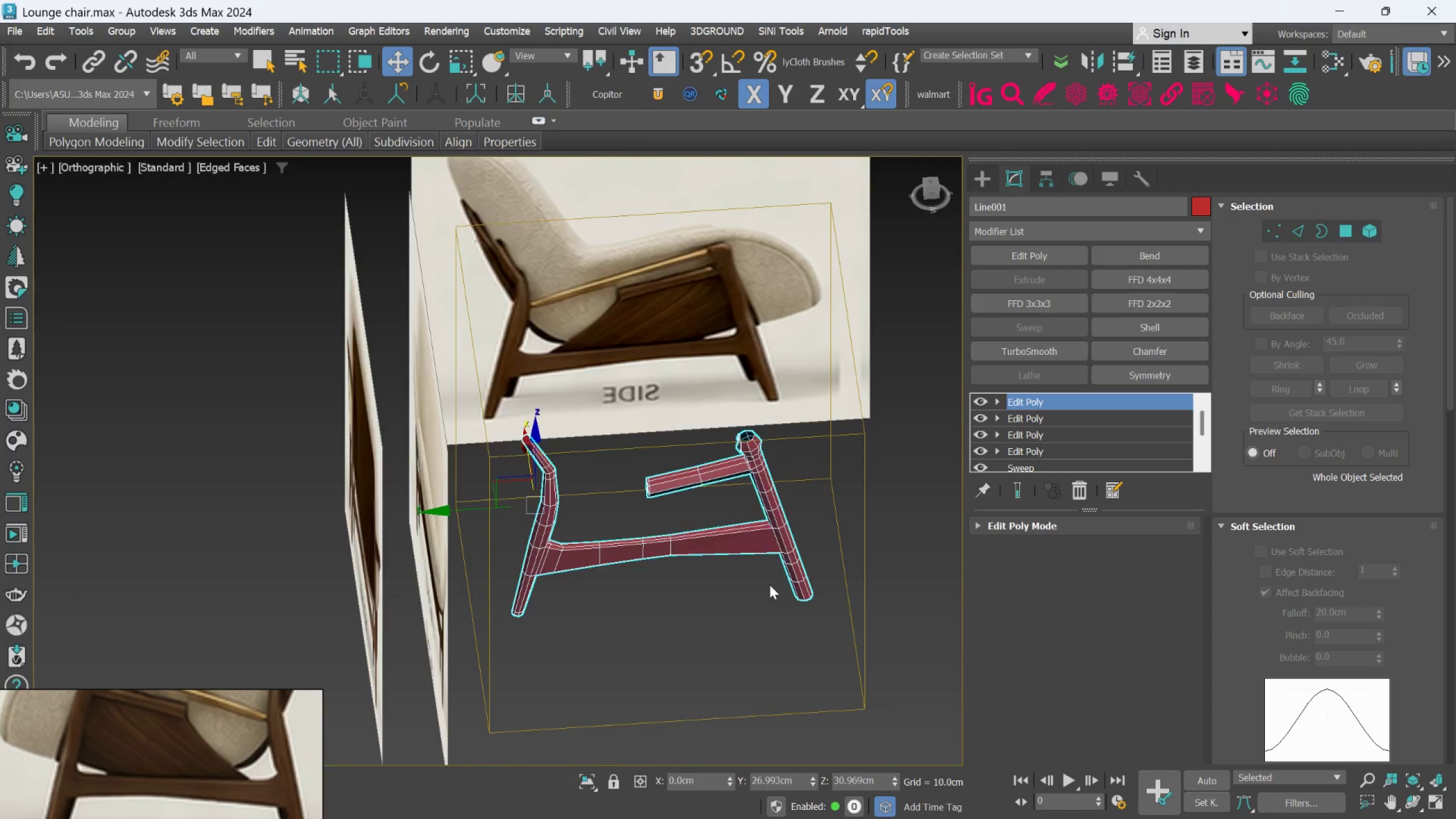 
scroll: coordinate [693, 484], scroll_direction: down, amount: 1.0
 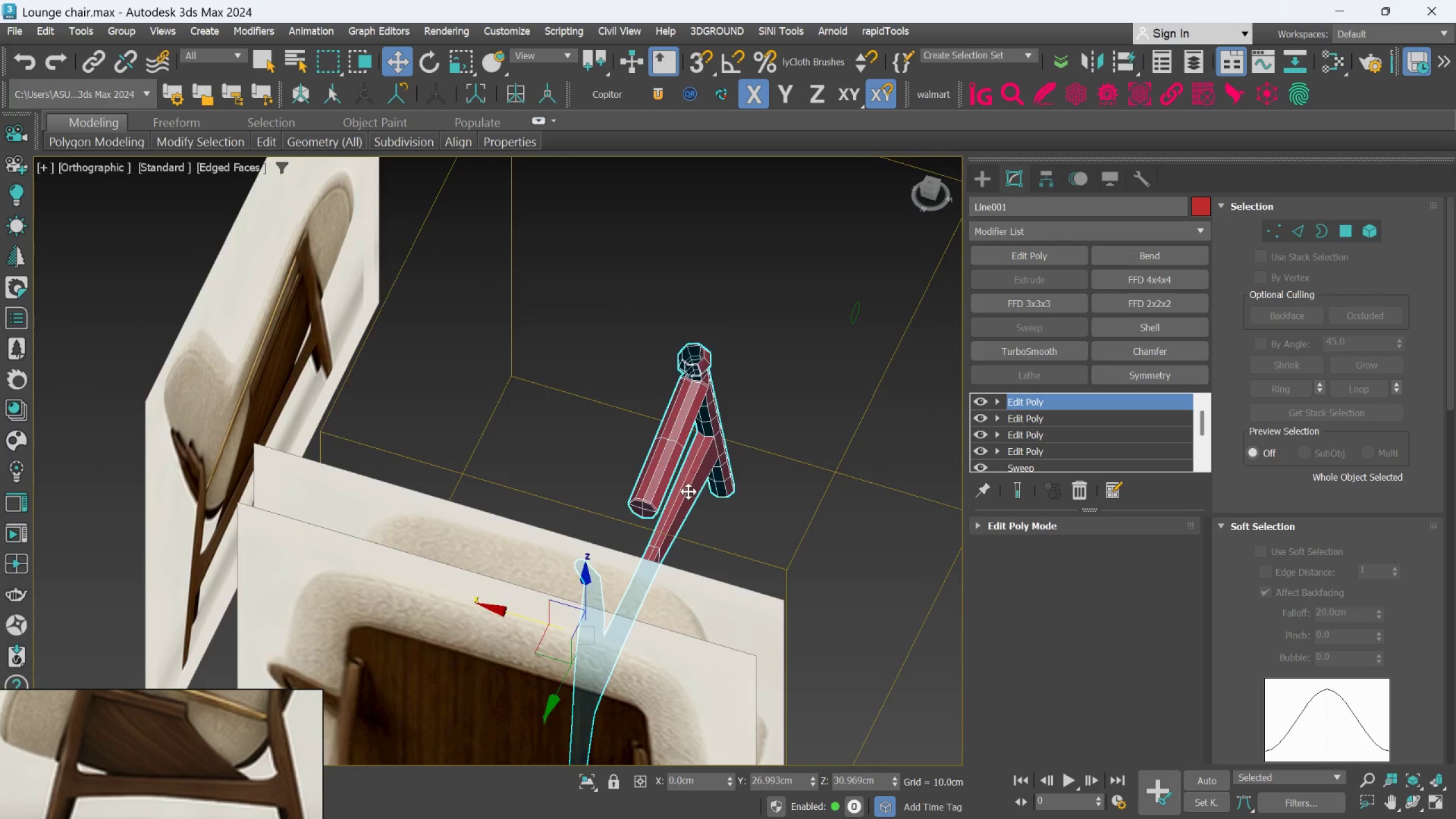 
hold_key(key=AltLeft, duration=1.44)
 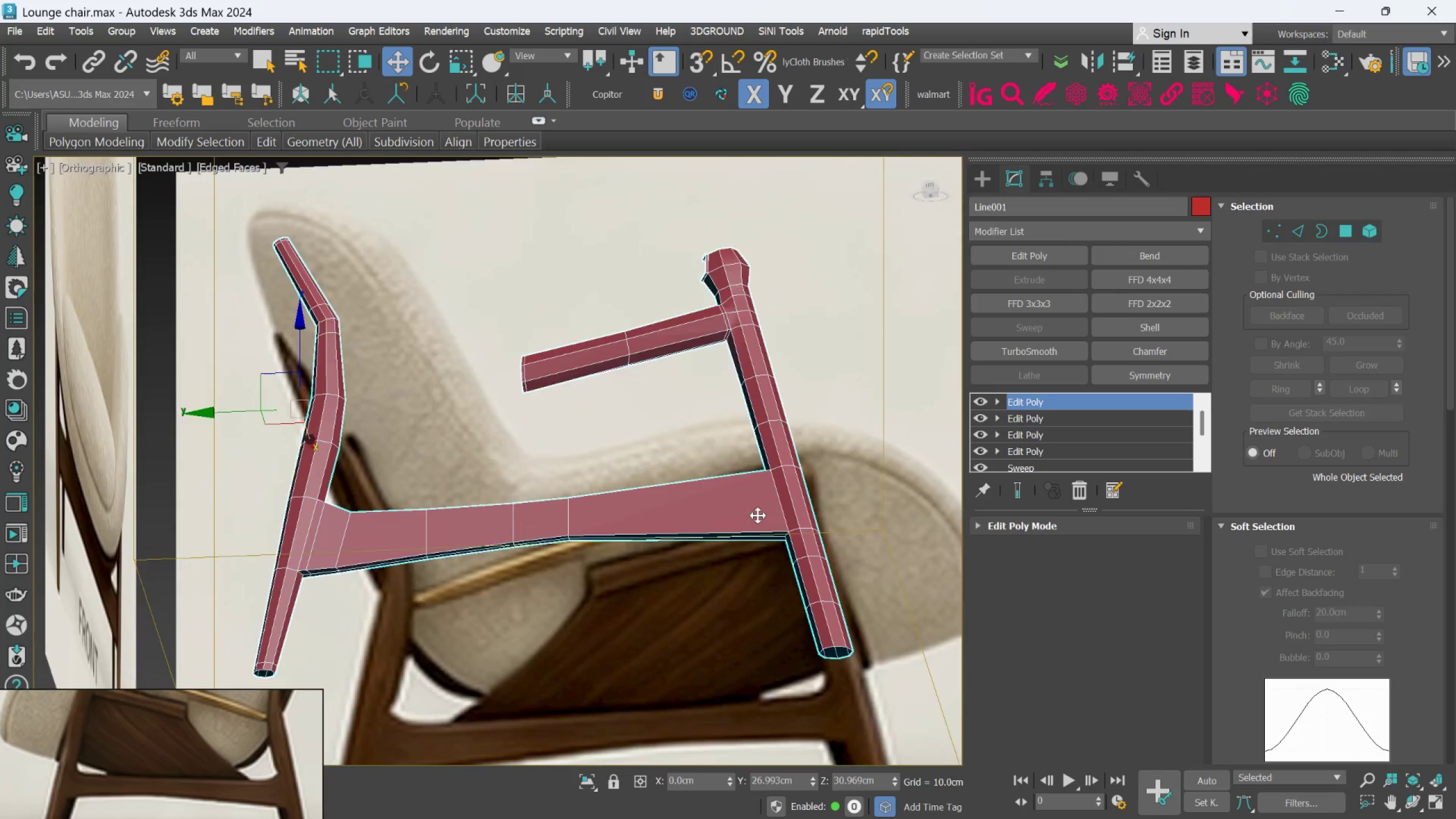 
scroll: coordinate [771, 586], scroll_direction: up, amount: 2.0
 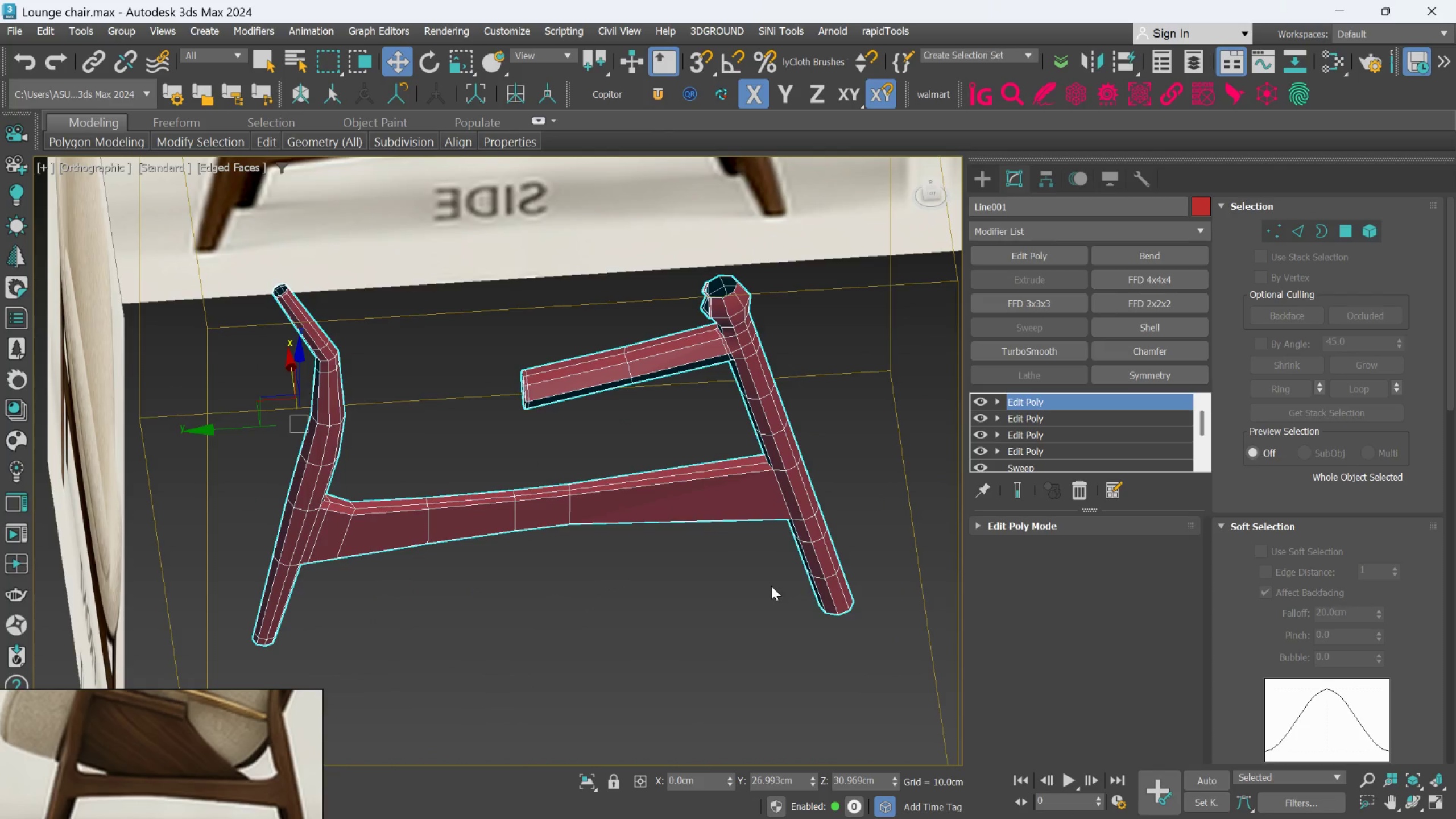 
hold_key(key=AltLeft, duration=0.45)
 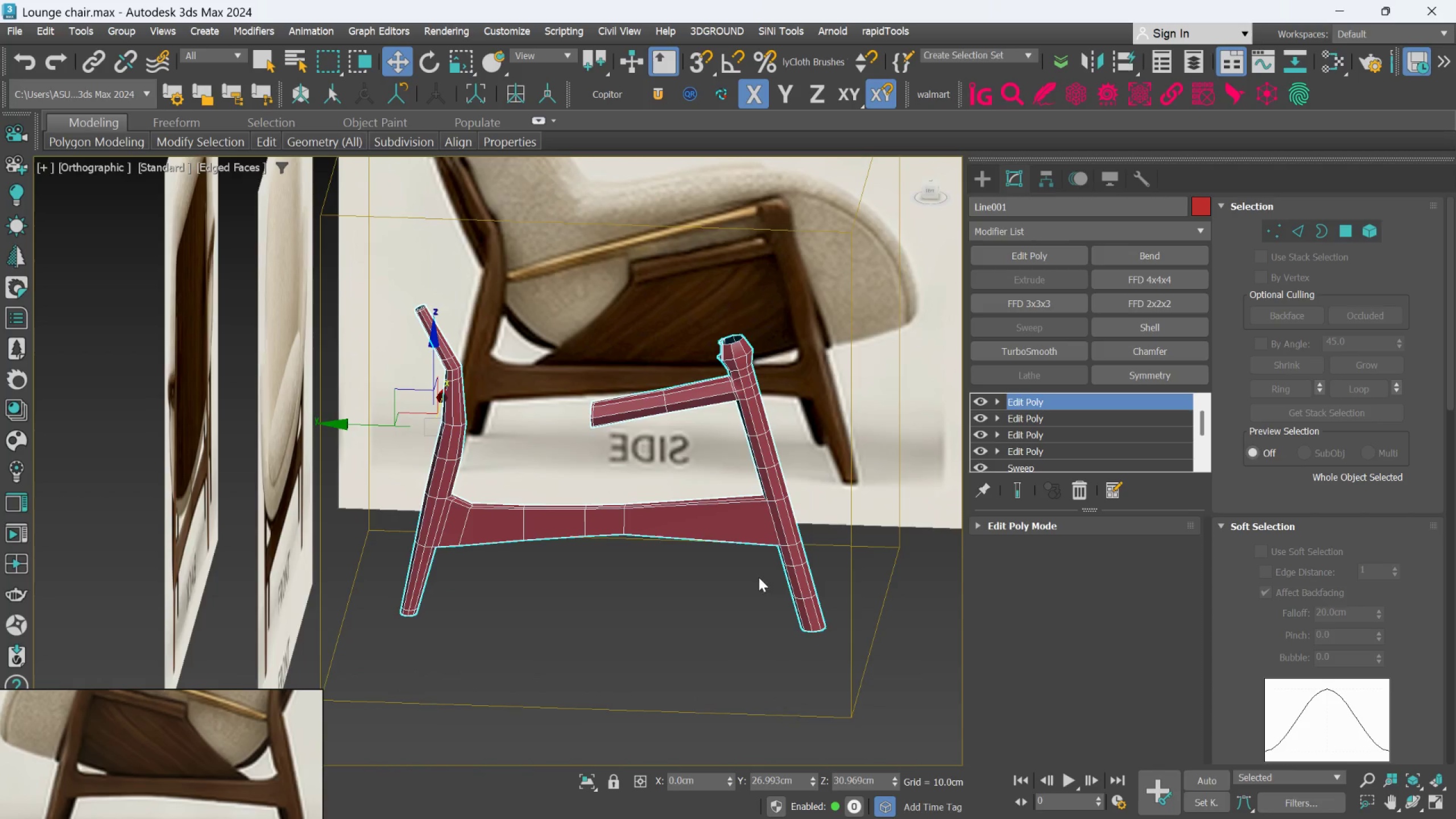 
scroll: coordinate [758, 516], scroll_direction: down, amount: 1.0
 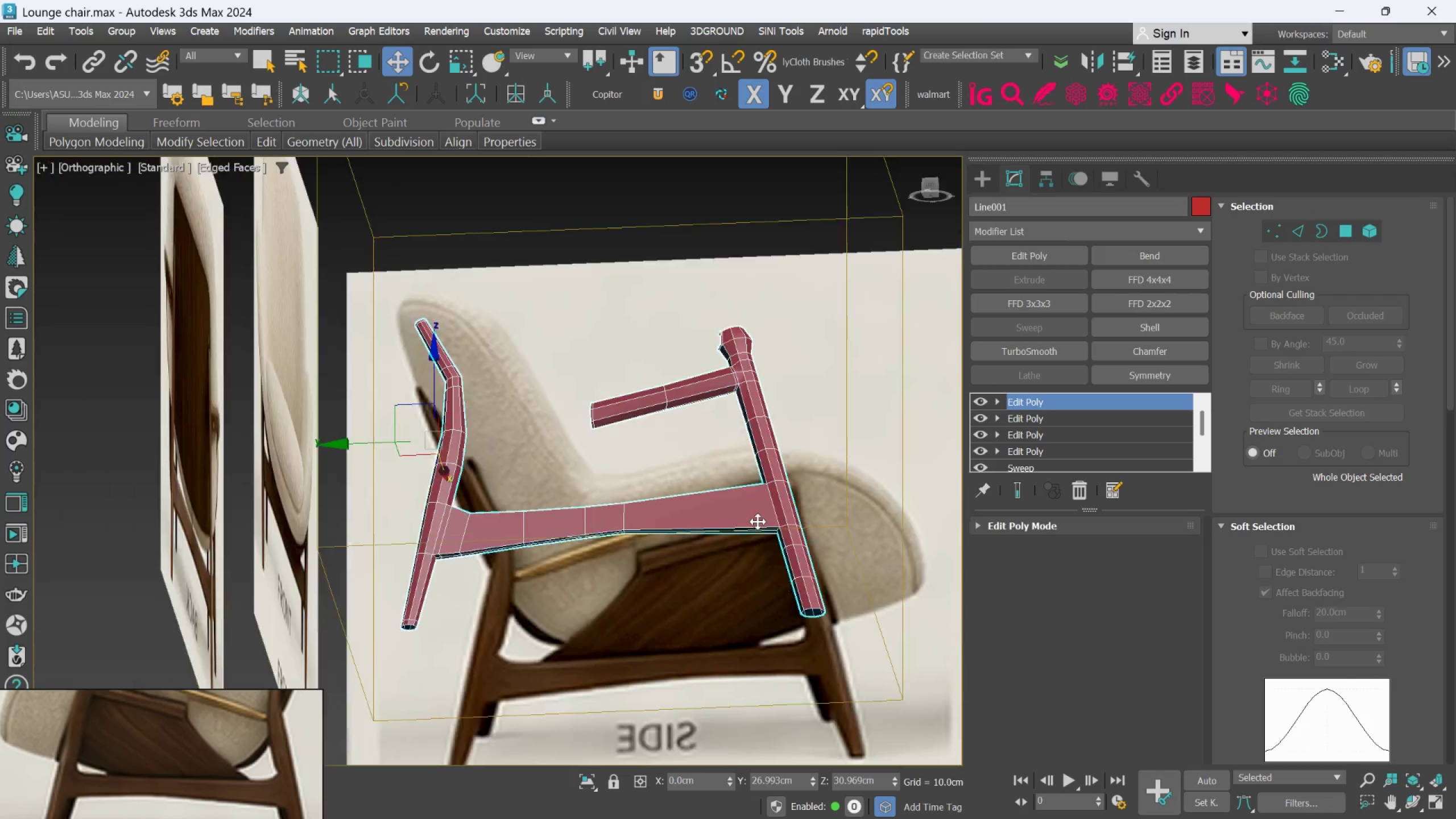 
hold_key(key=AltLeft, duration=0.34)
 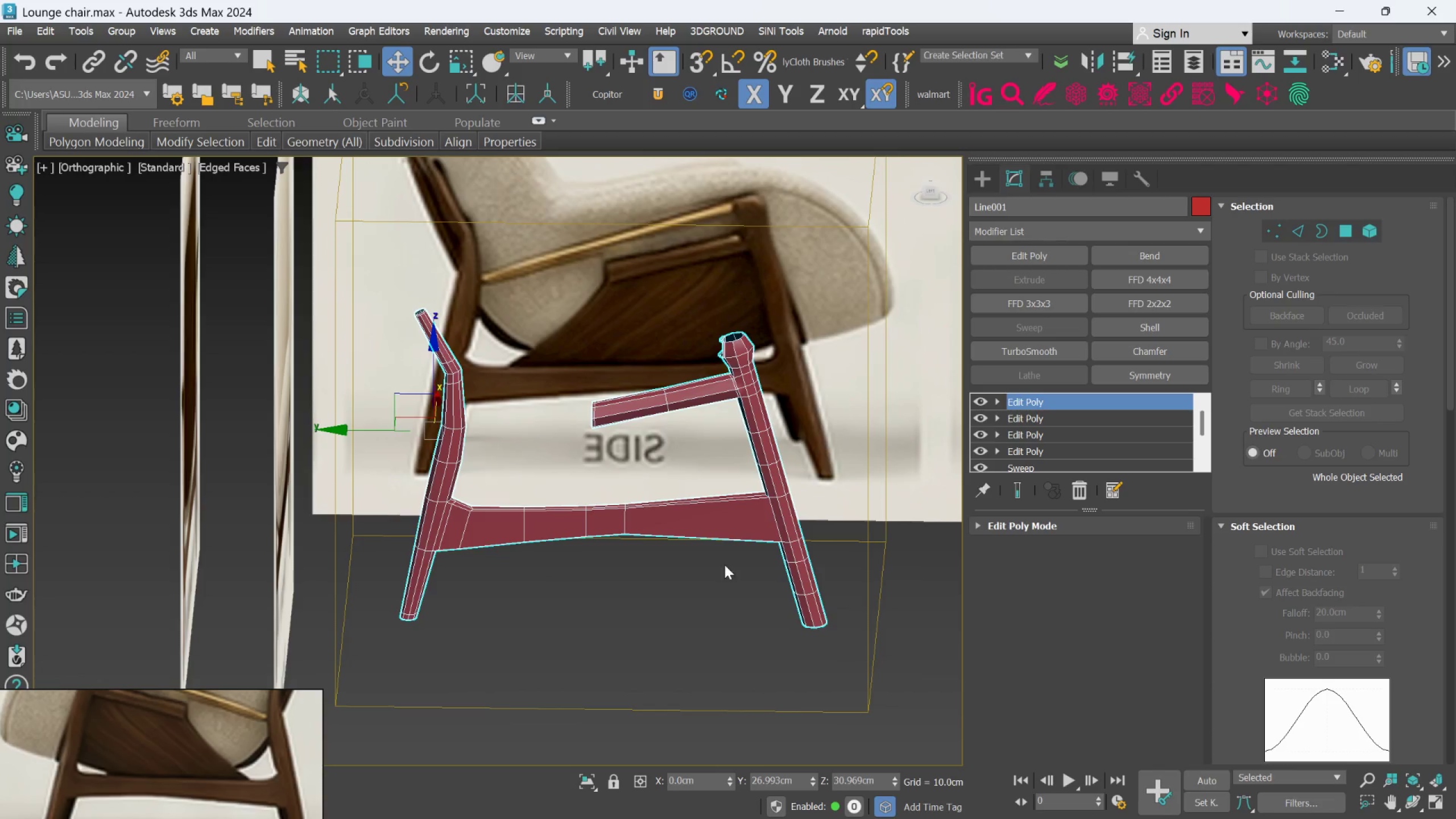 
scroll: coordinate [718, 561], scroll_direction: up, amount: 2.0
 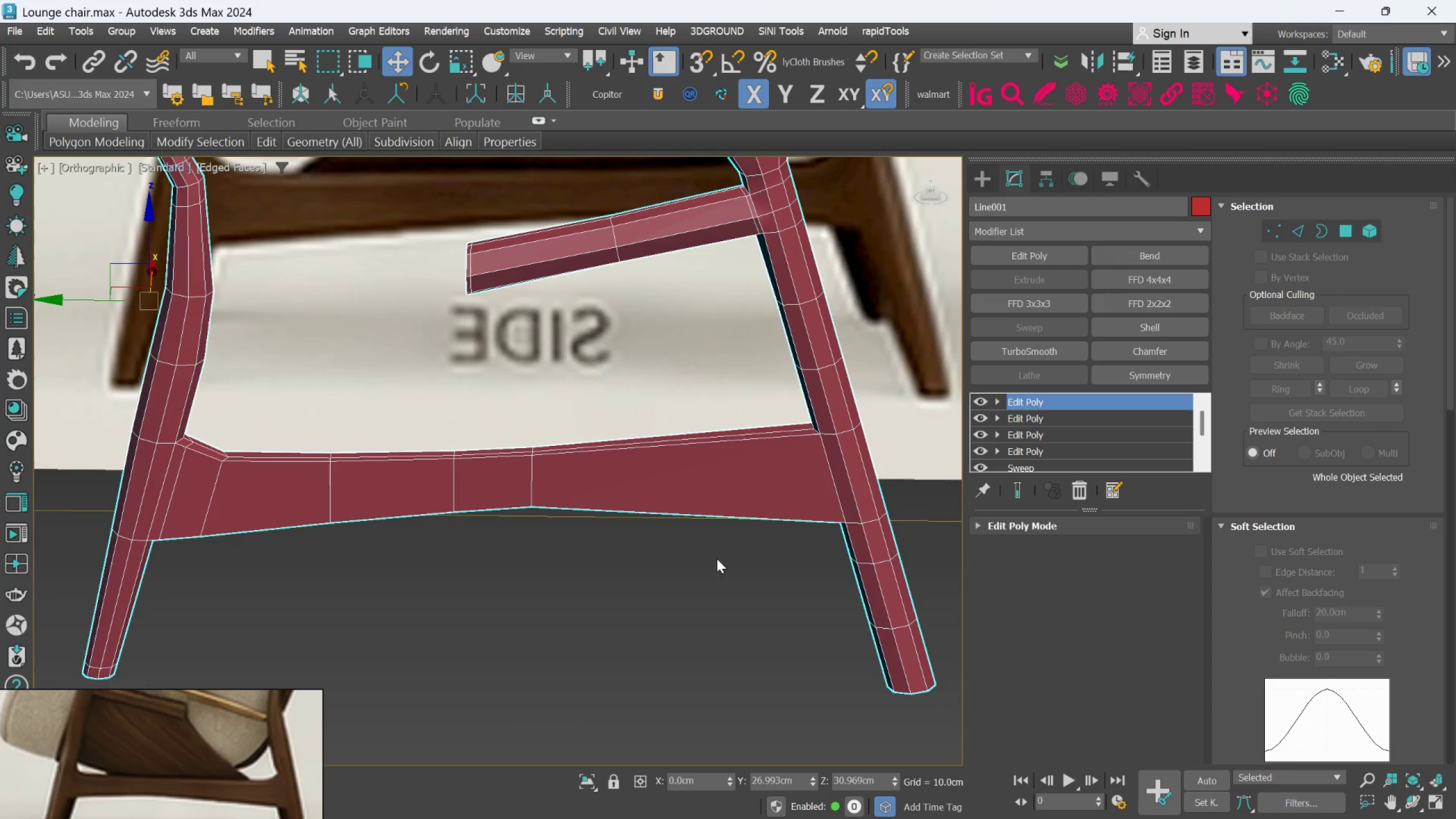 
hold_key(key=AltLeft, duration=0.64)
 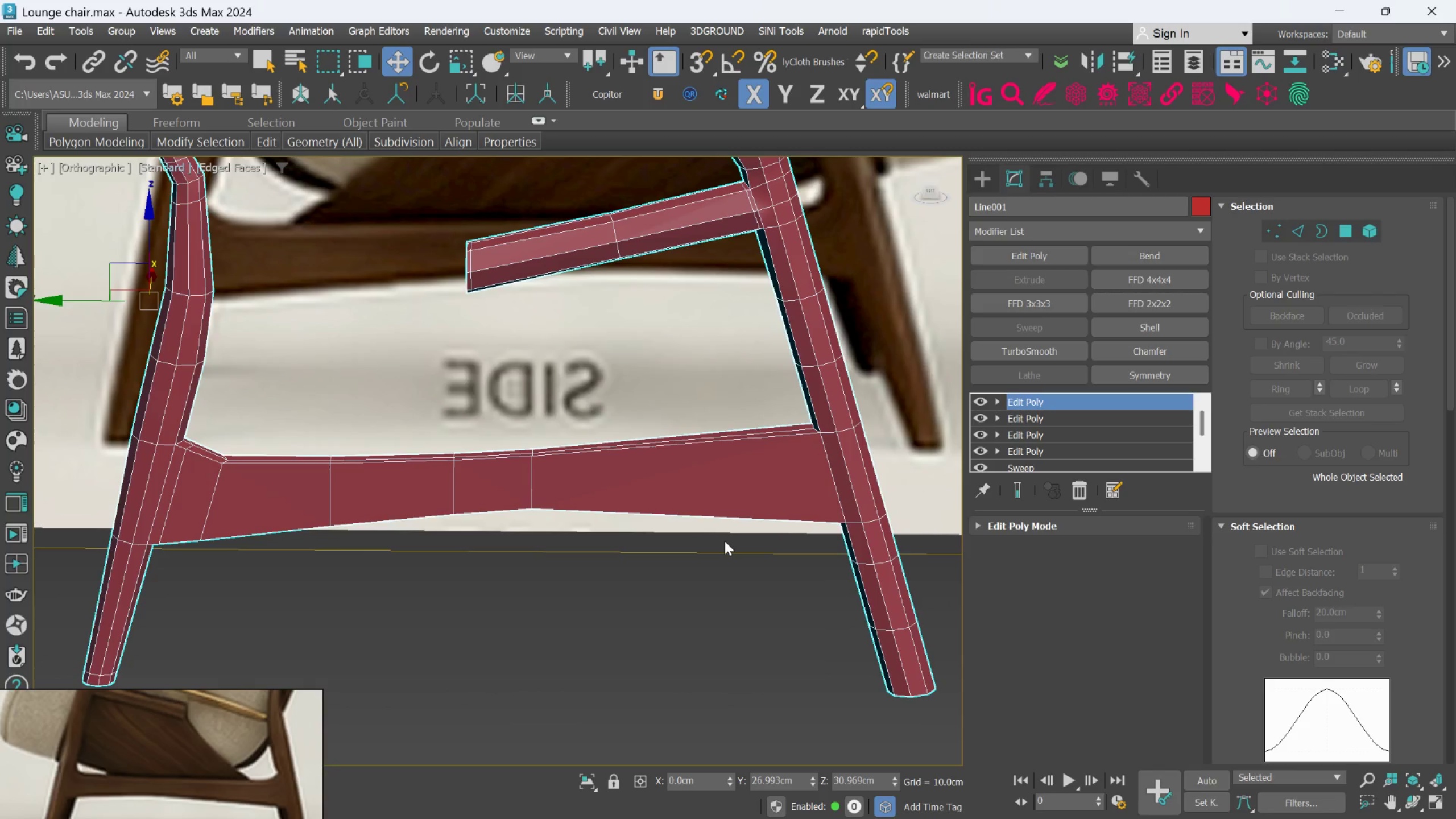 
key(L)
 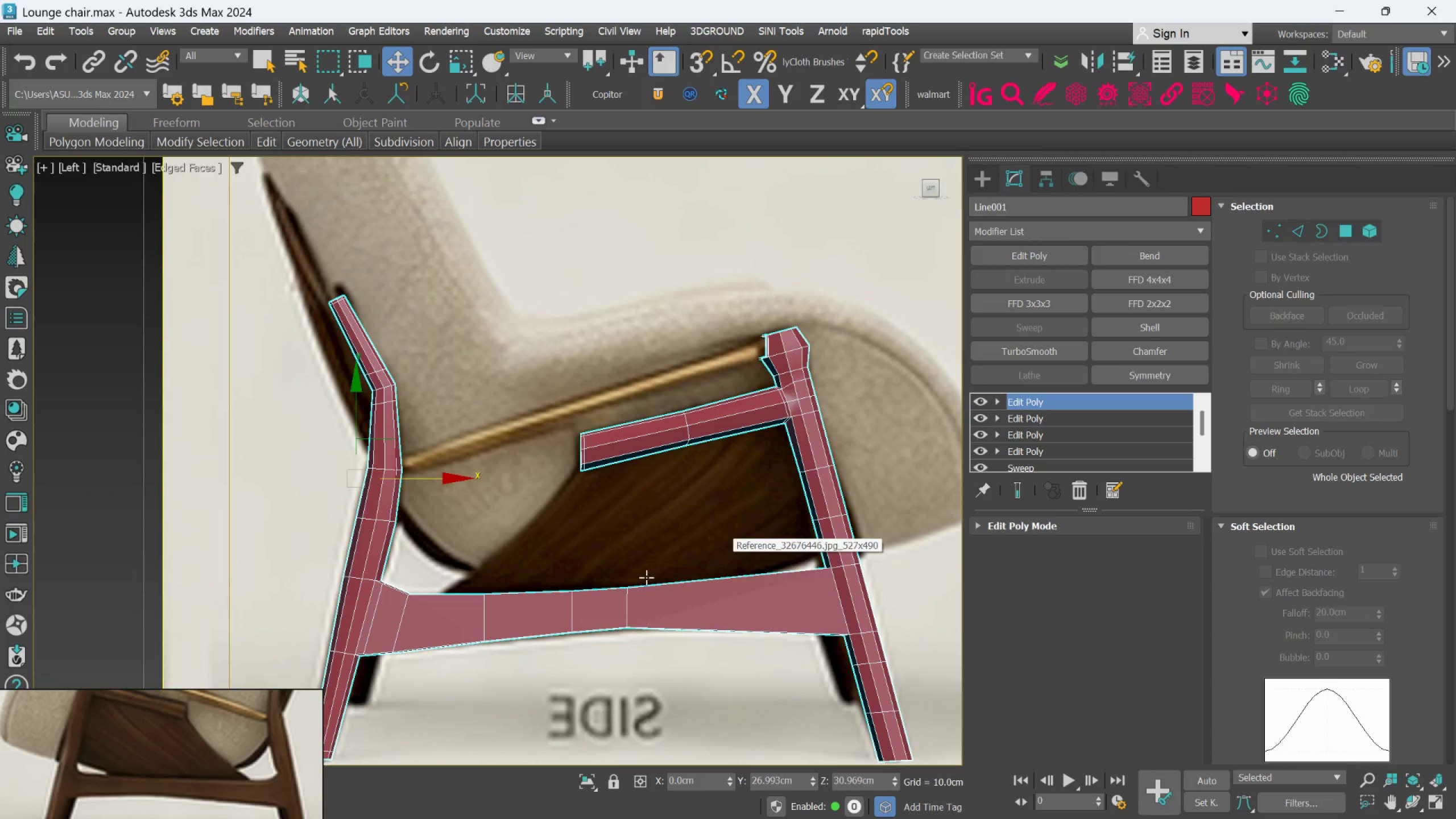 
scroll: coordinate [617, 601], scroll_direction: up, amount: 2.0
 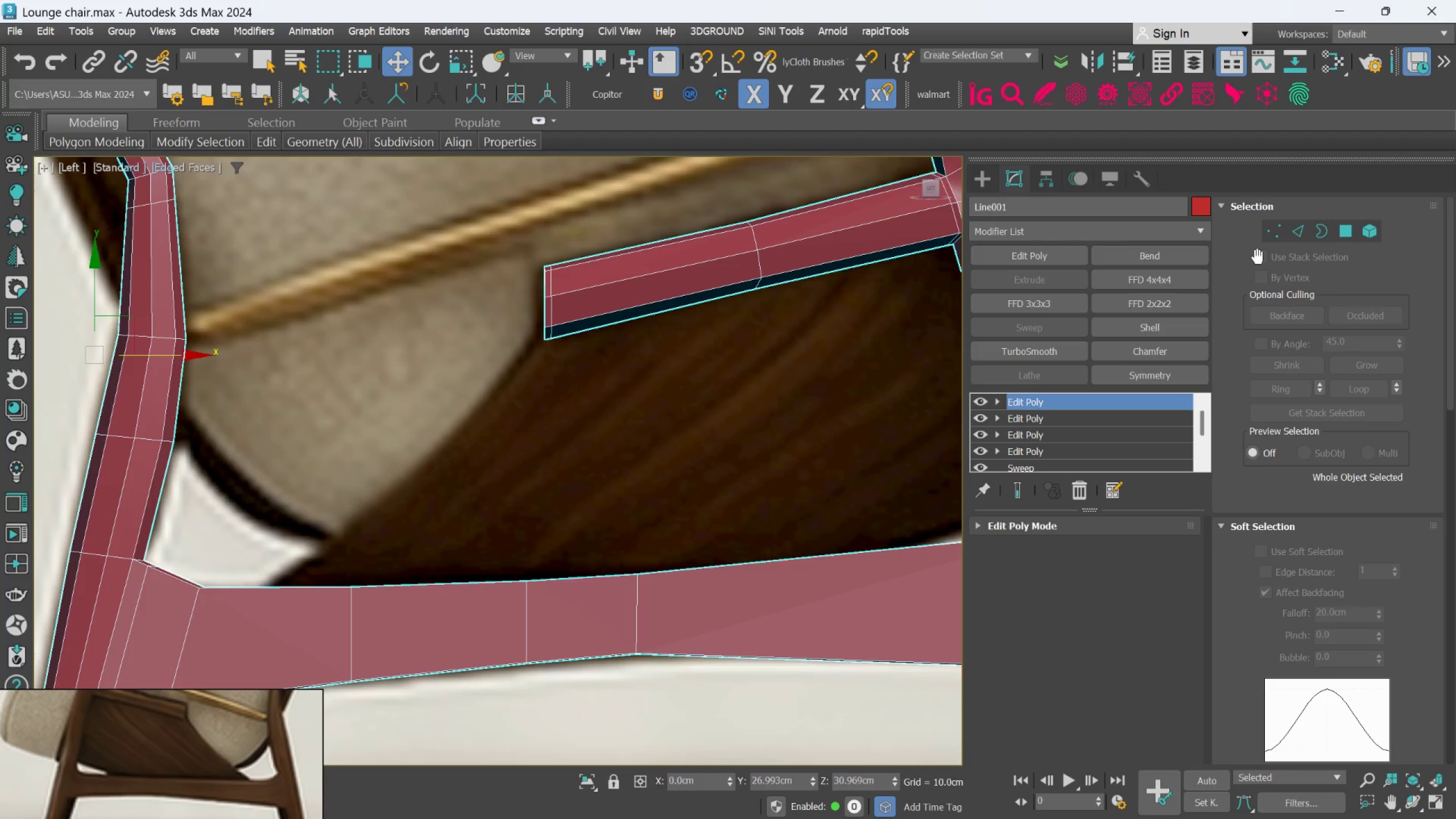 
left_click([1273, 231])
 